 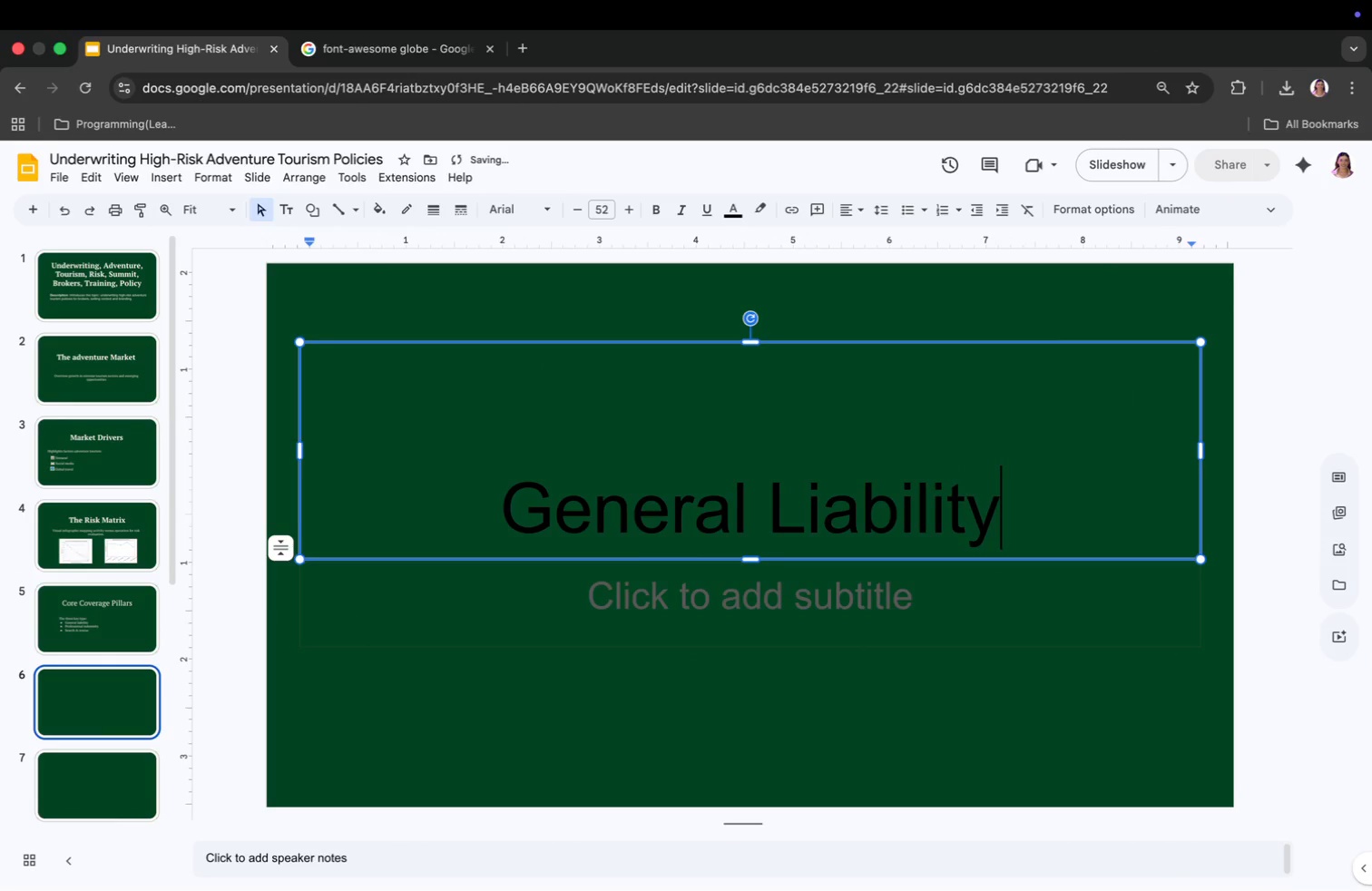 
left_click_drag(start_coordinate=[750, 340], to_coordinate=[755, 436])
 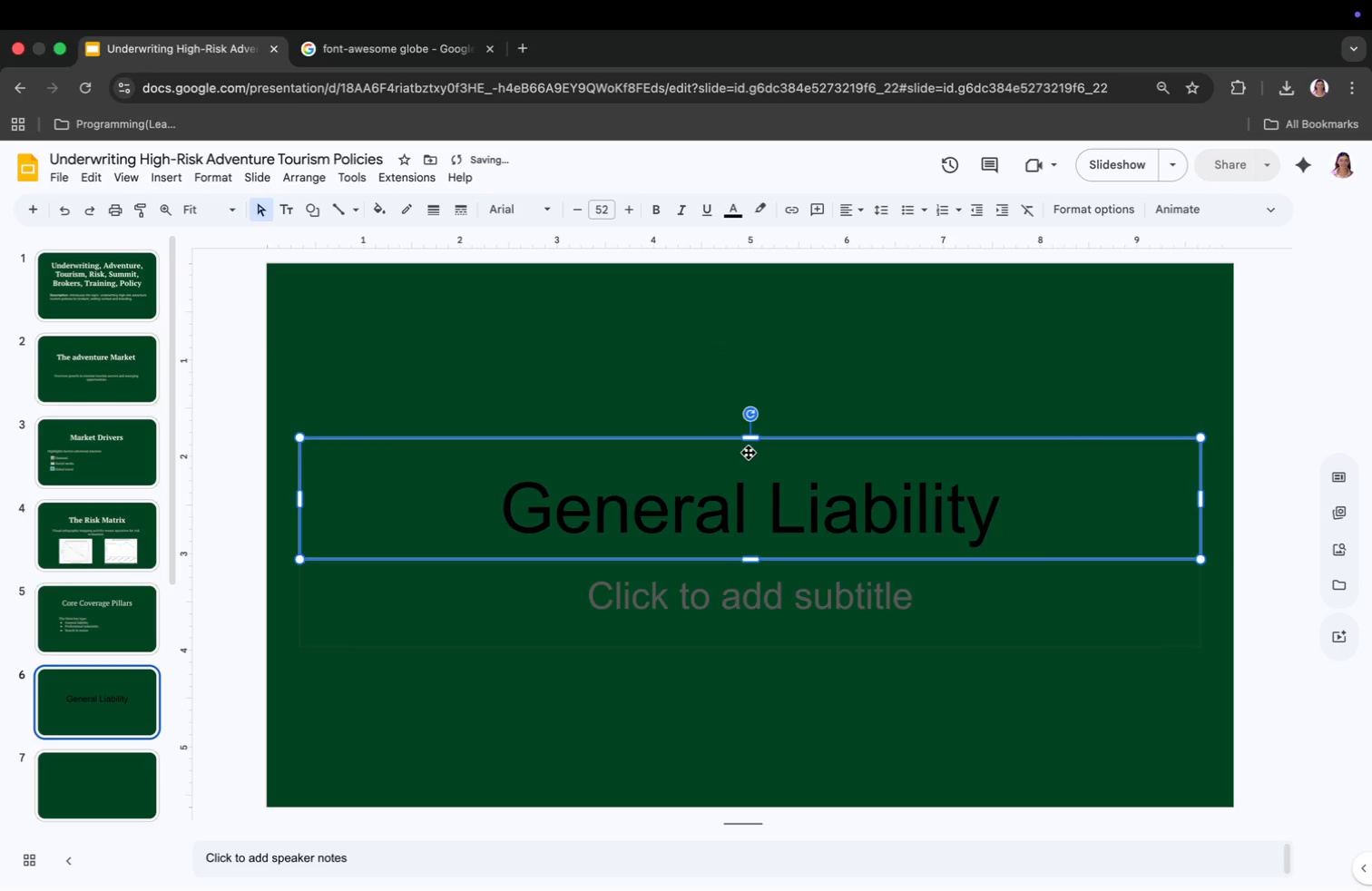 
left_click_drag(start_coordinate=[749, 453], to_coordinate=[746, 358])
 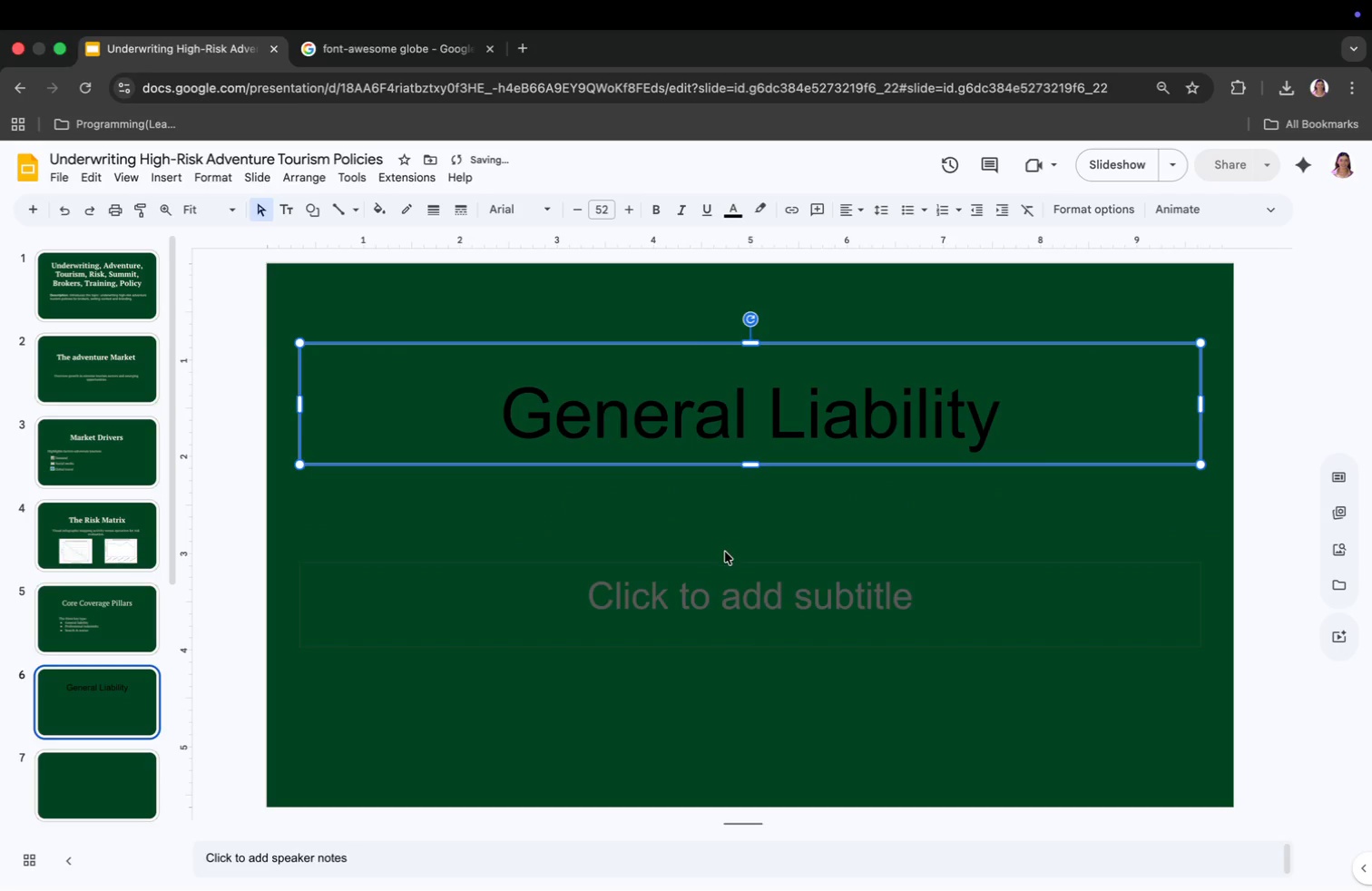 
left_click([720, 580])
 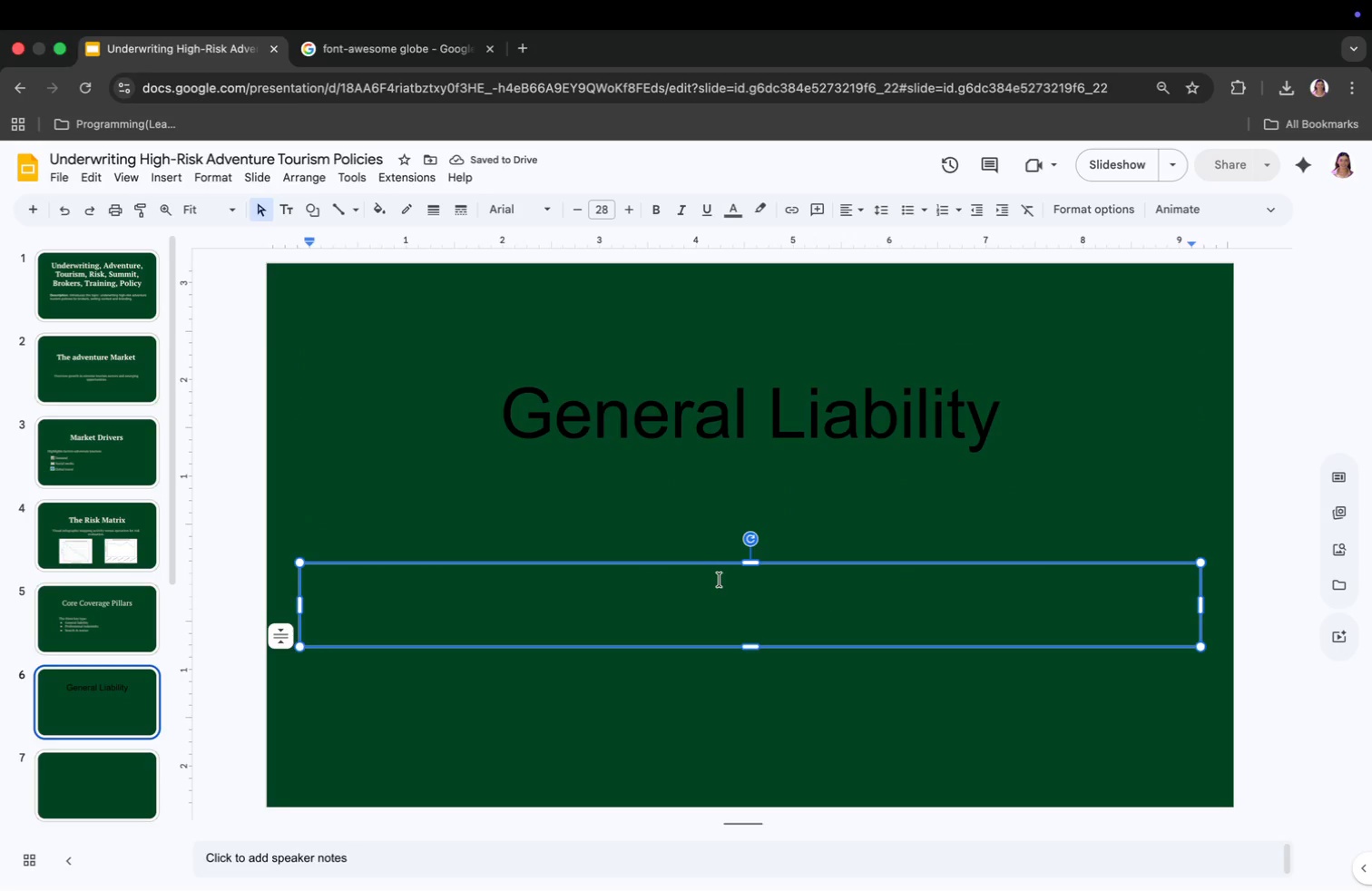 
type(Injur)
 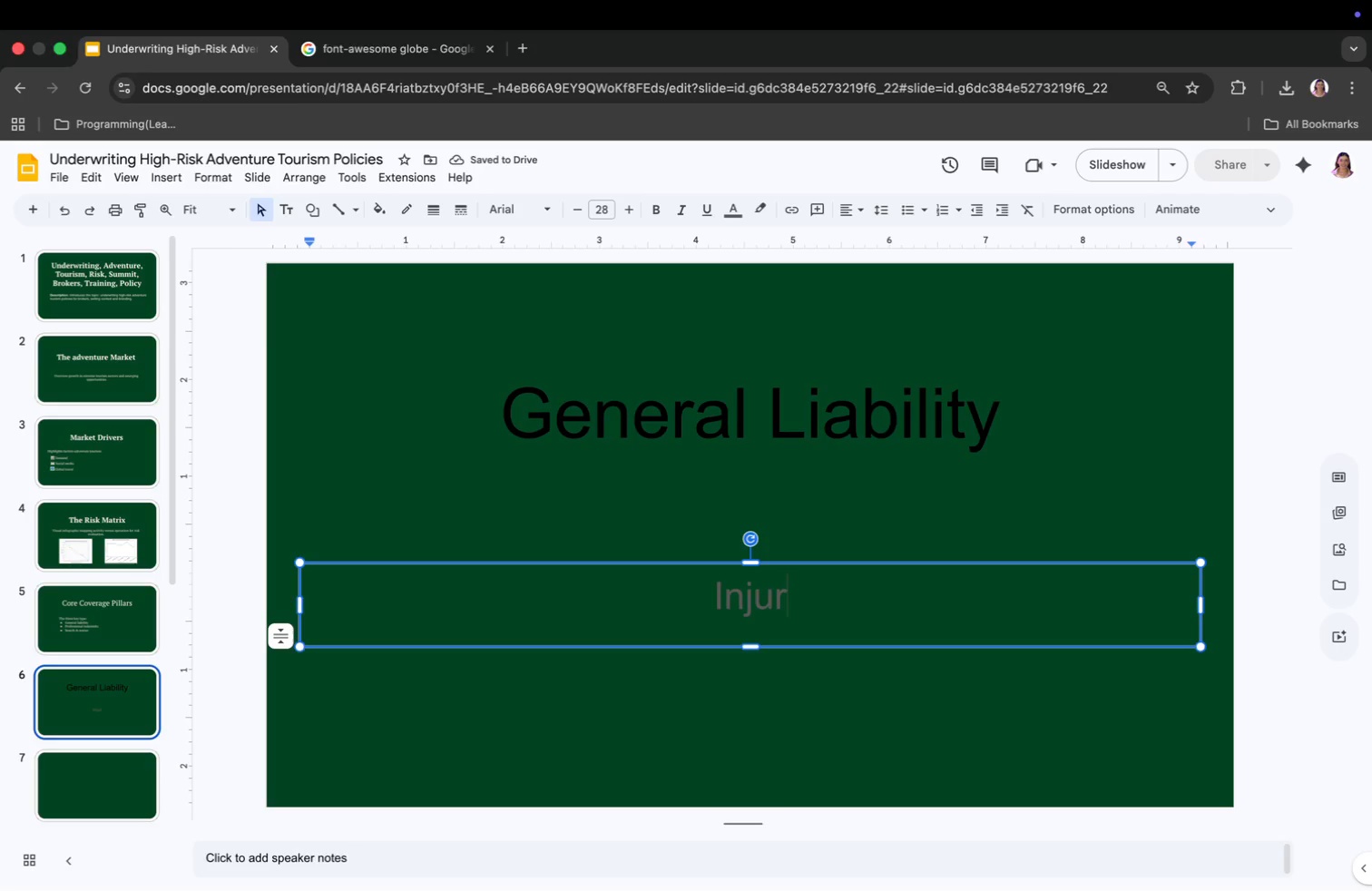 
type(y, Thrid-party, Protection)
 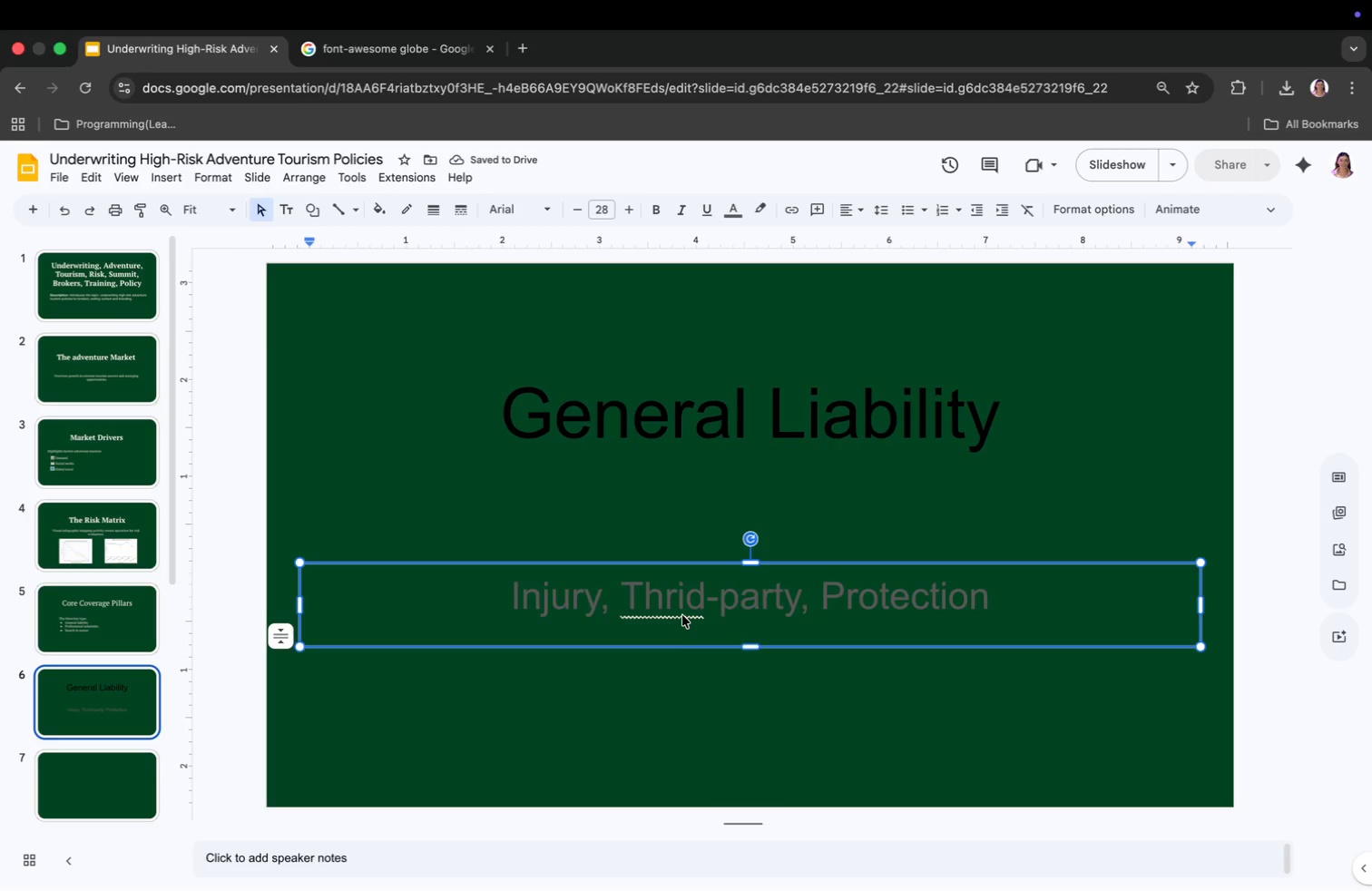 
left_click([685, 605])
 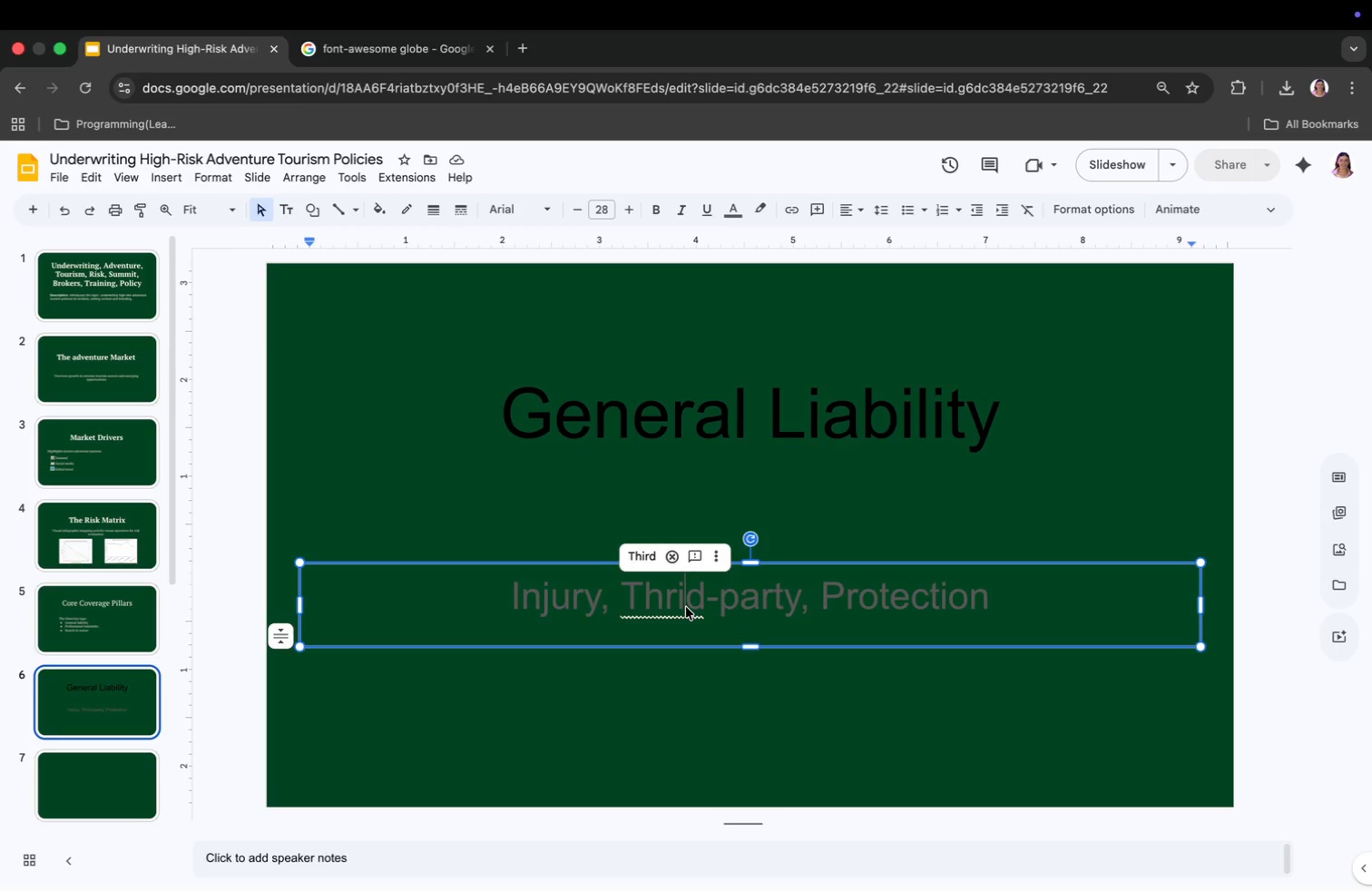 
key(Backspace)
key(Backspace)
type(ir)
 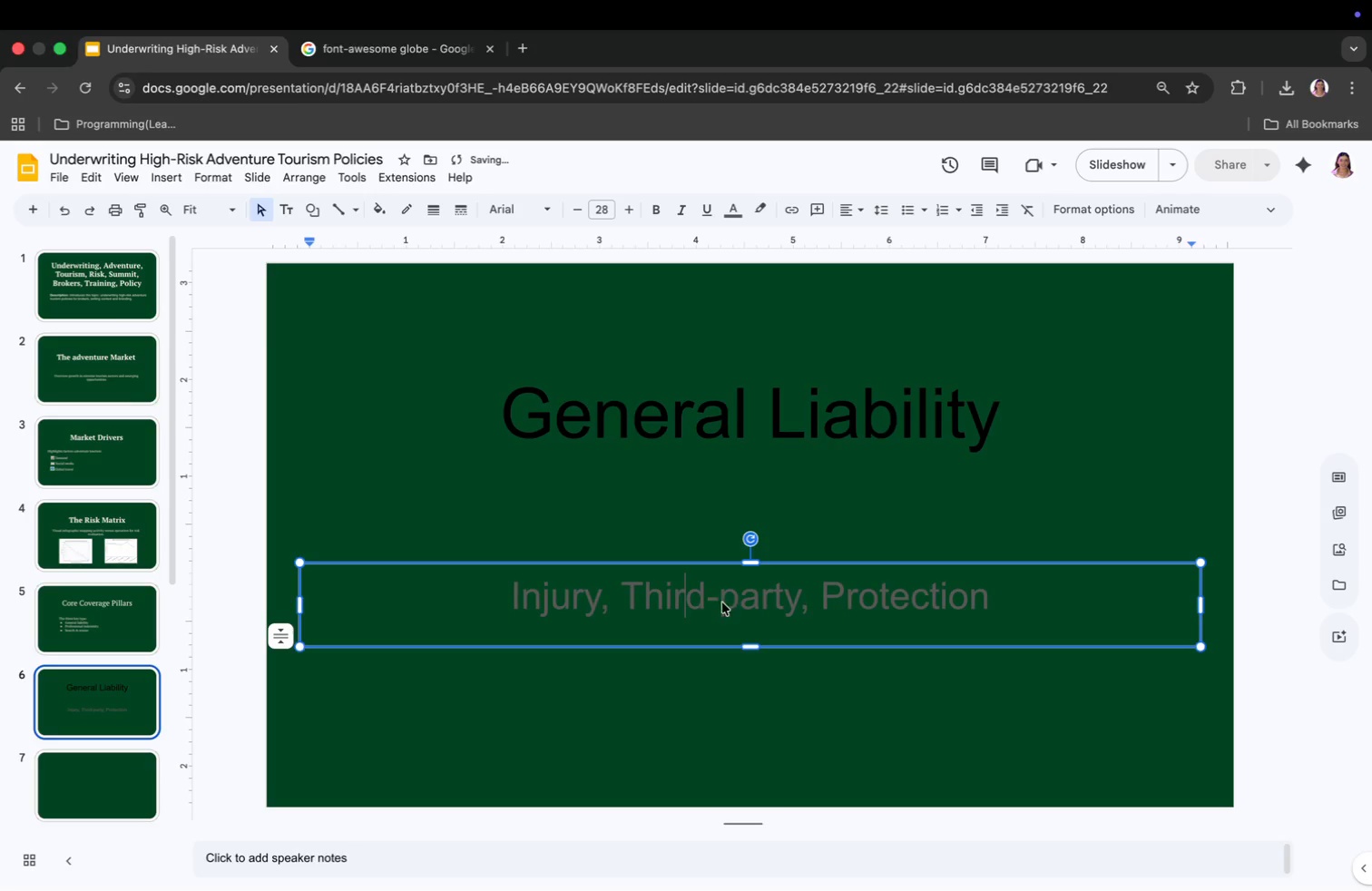 
left_click([736, 607])
 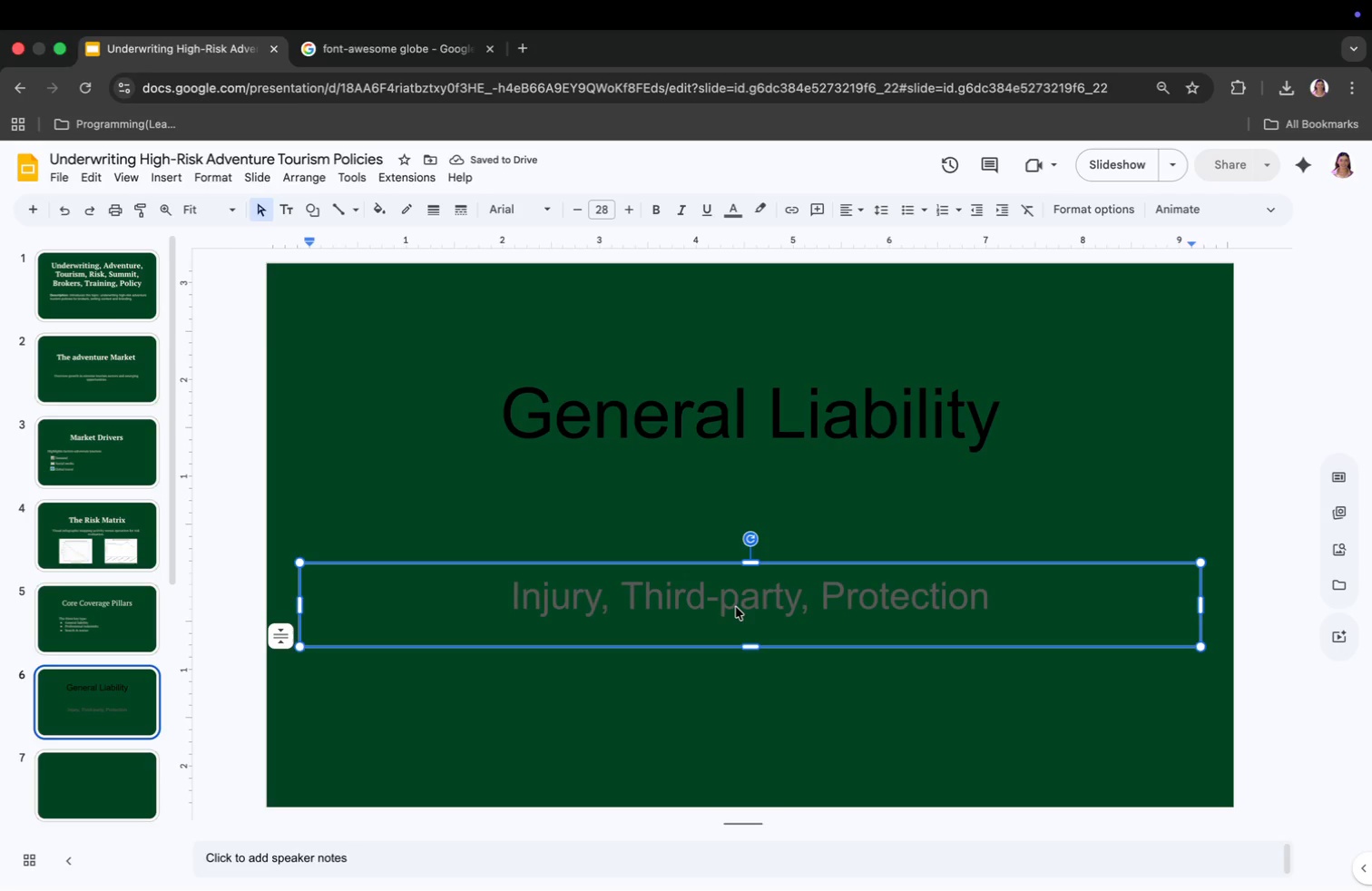 
key(Meta+CommandLeft)
 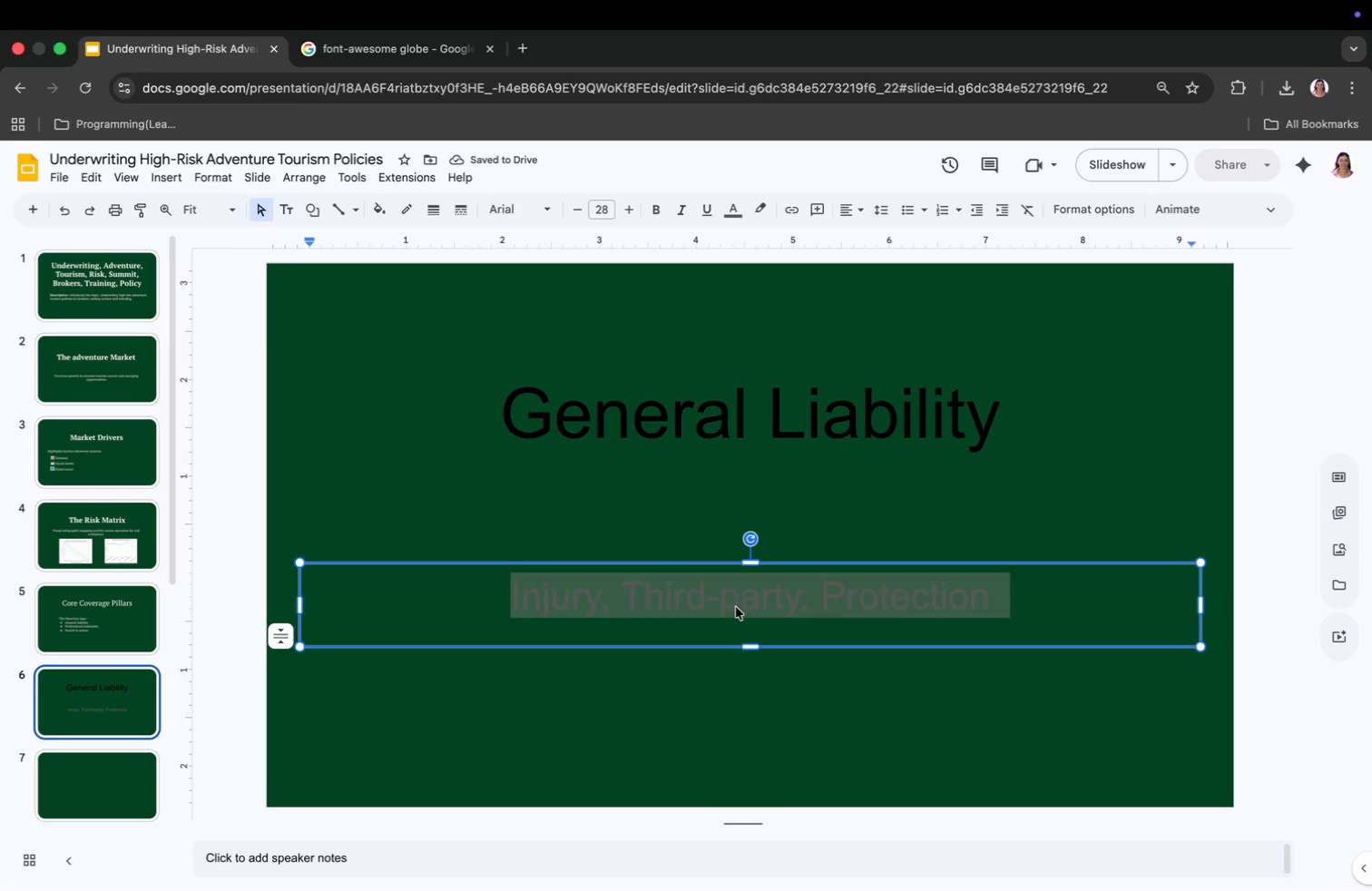 
key(Meta+A)
 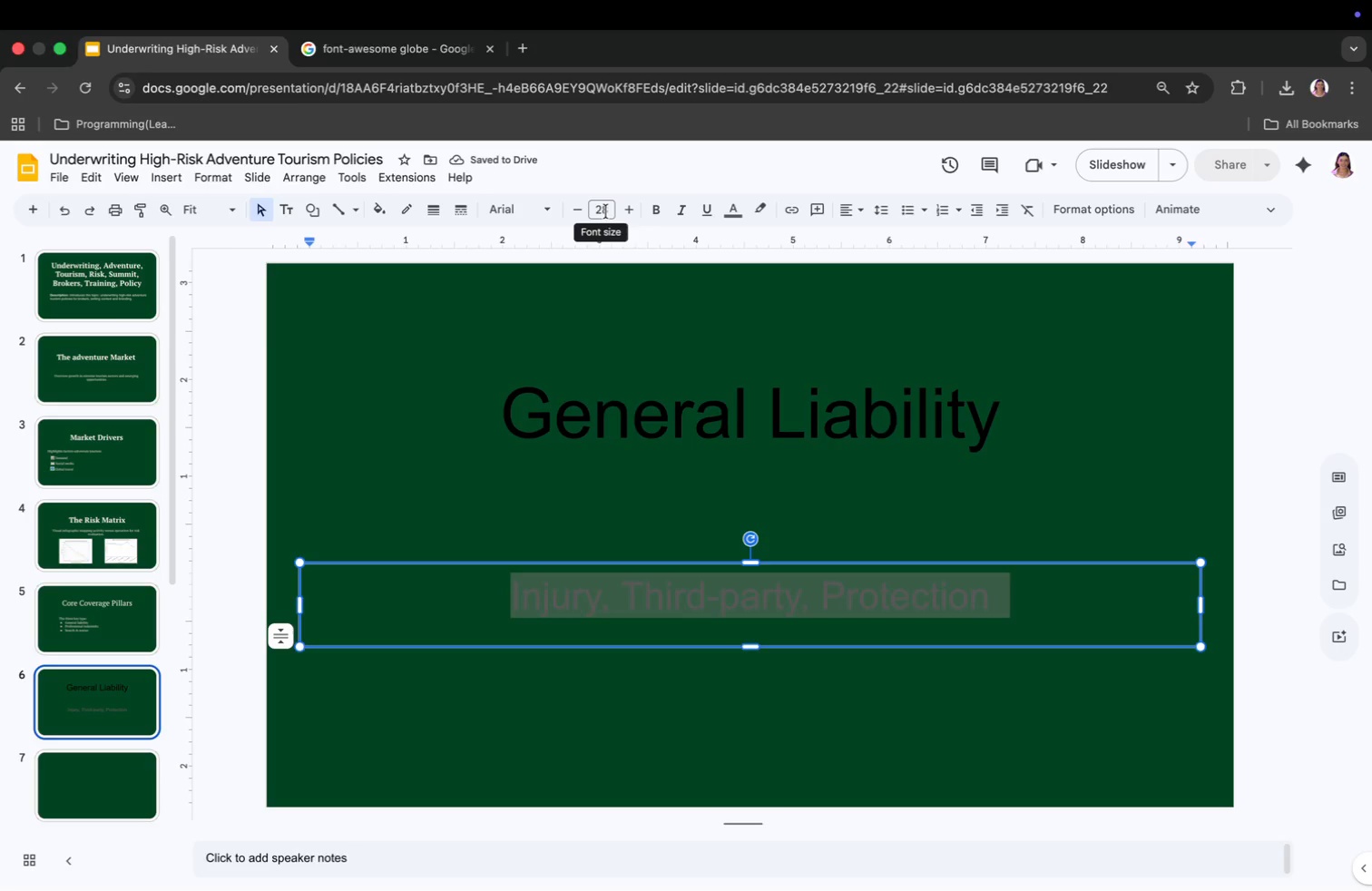 
type(19.5)
 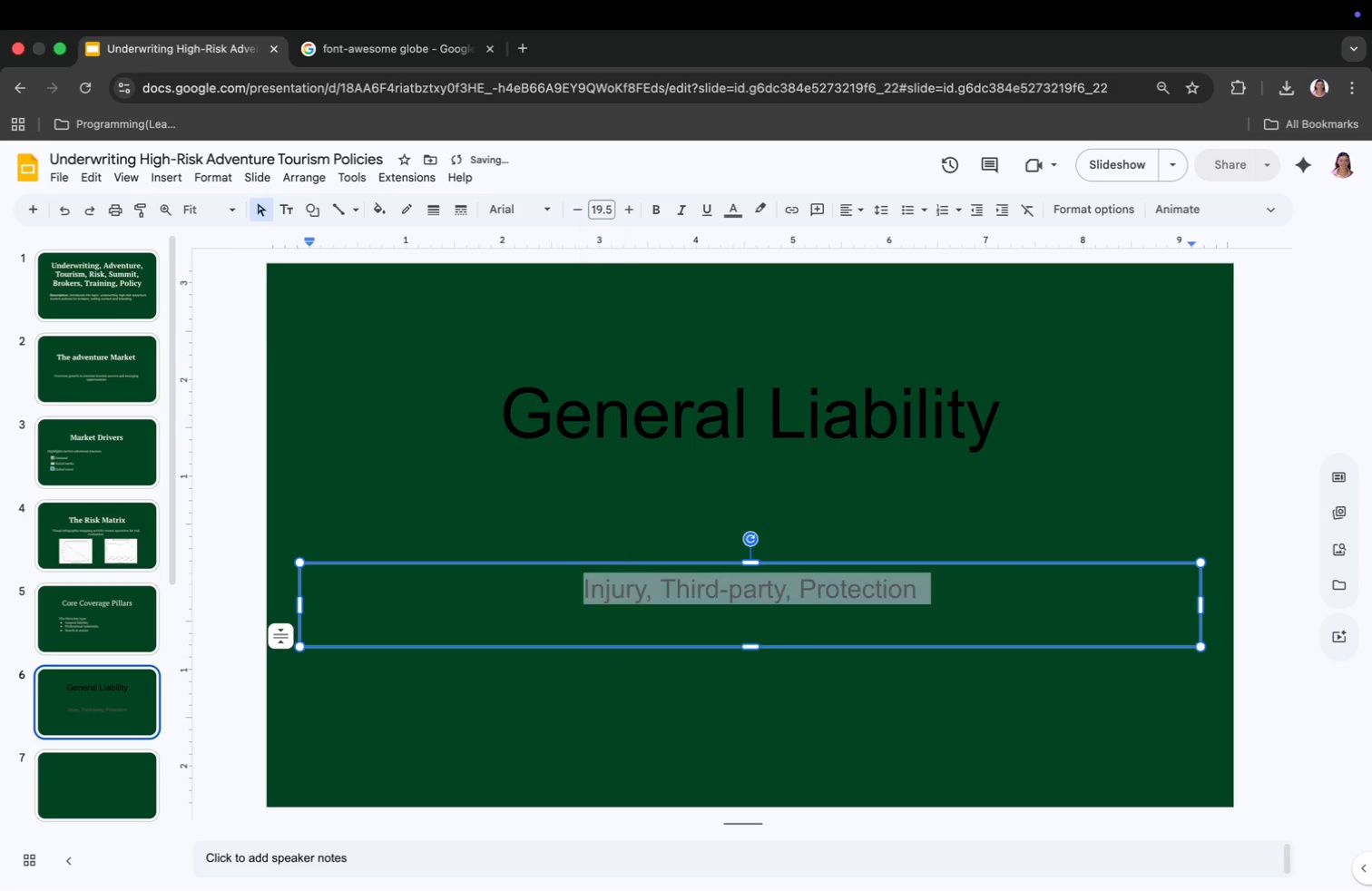 
key(Enter)
 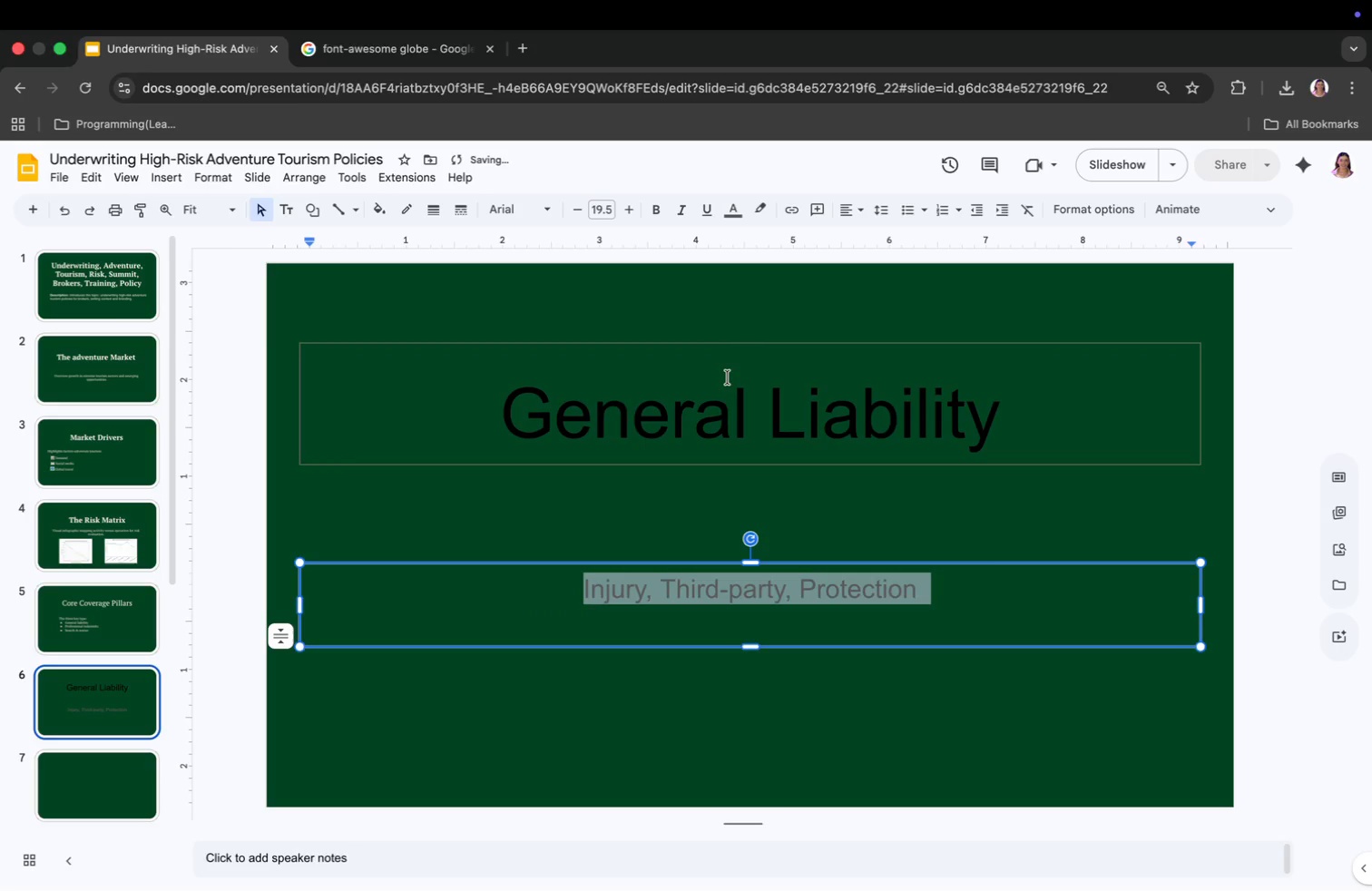 
left_click([731, 420])
 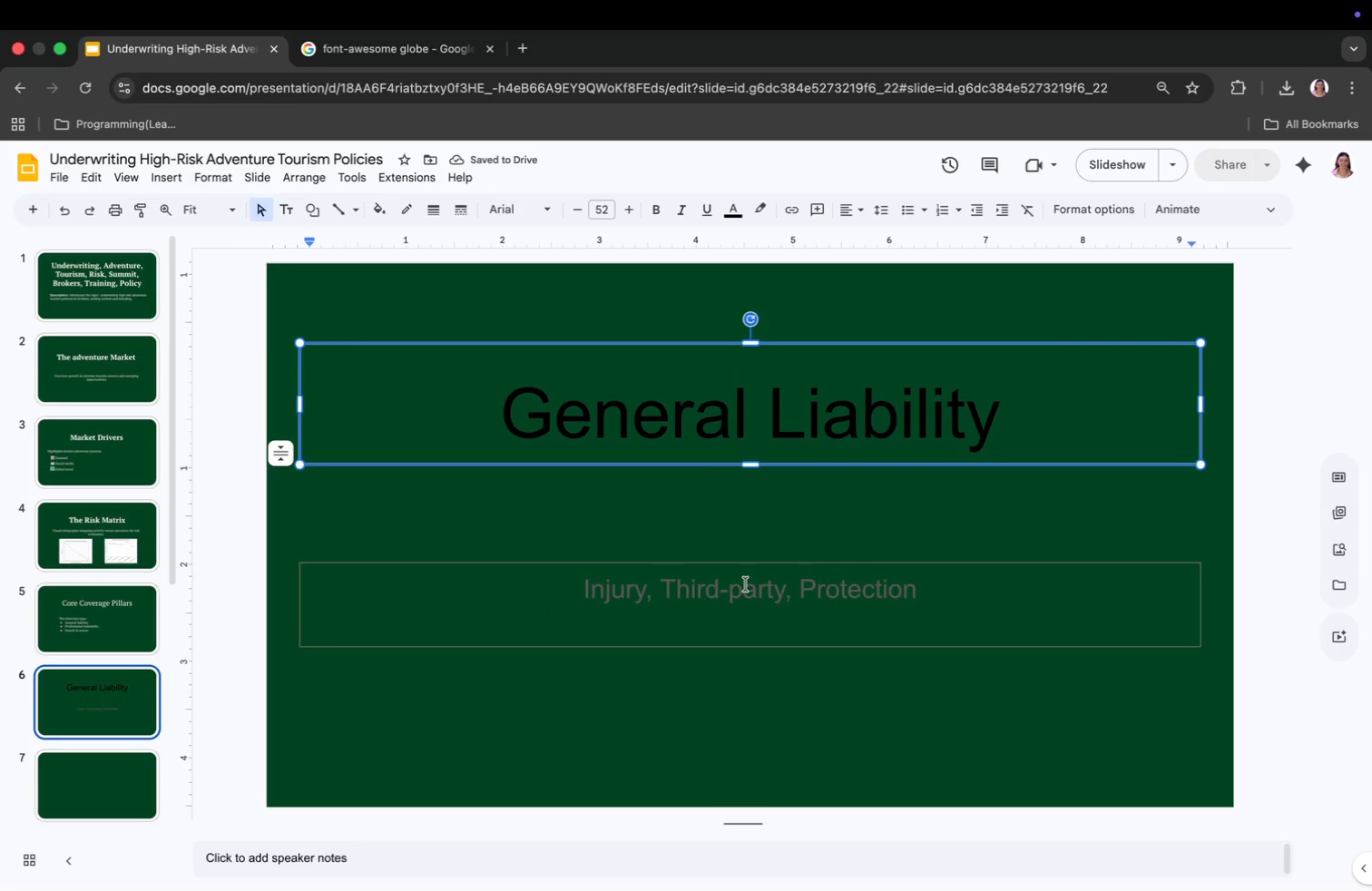 
left_click([746, 584])
 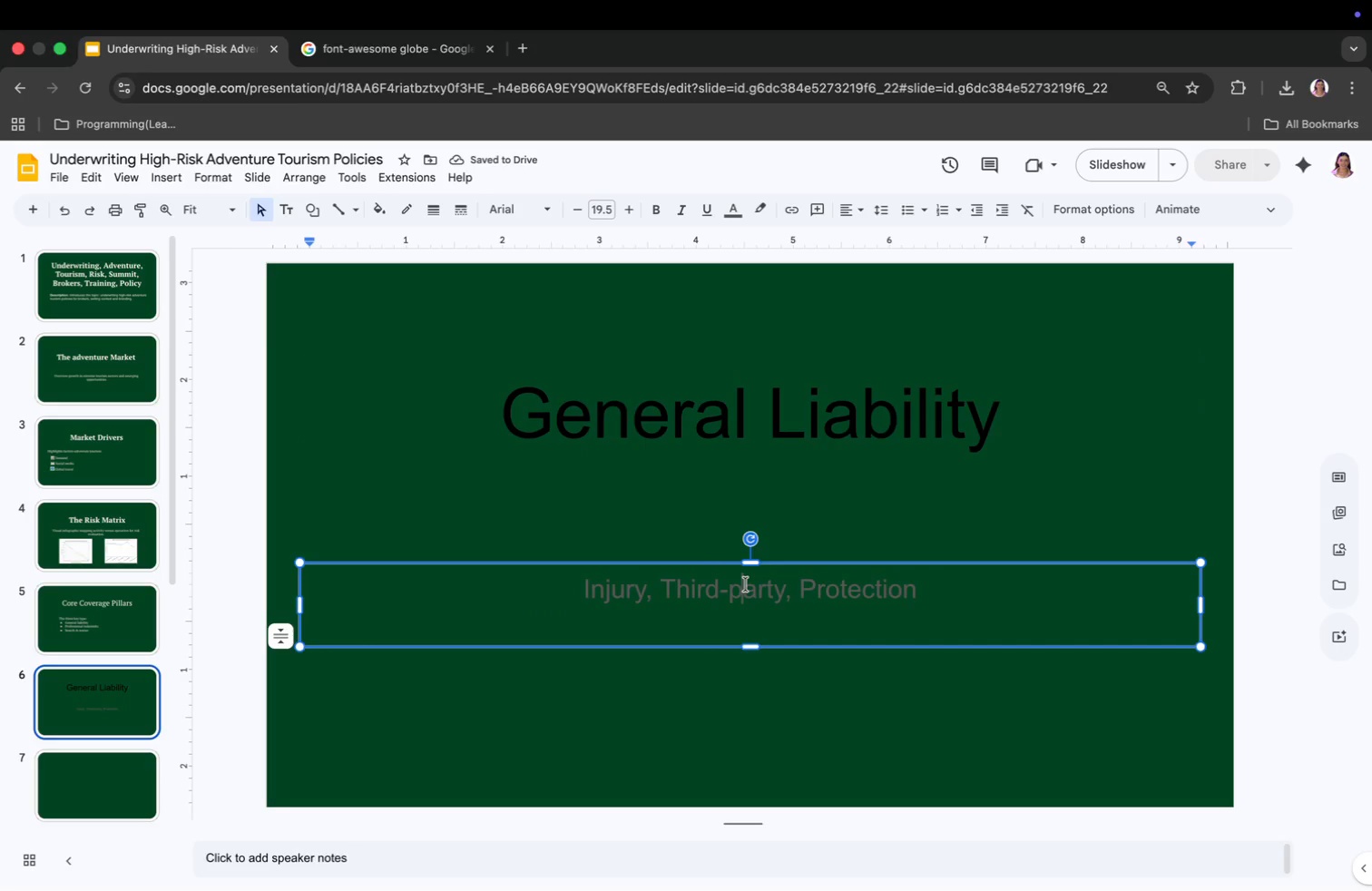 
key(Meta+CommandLeft)
 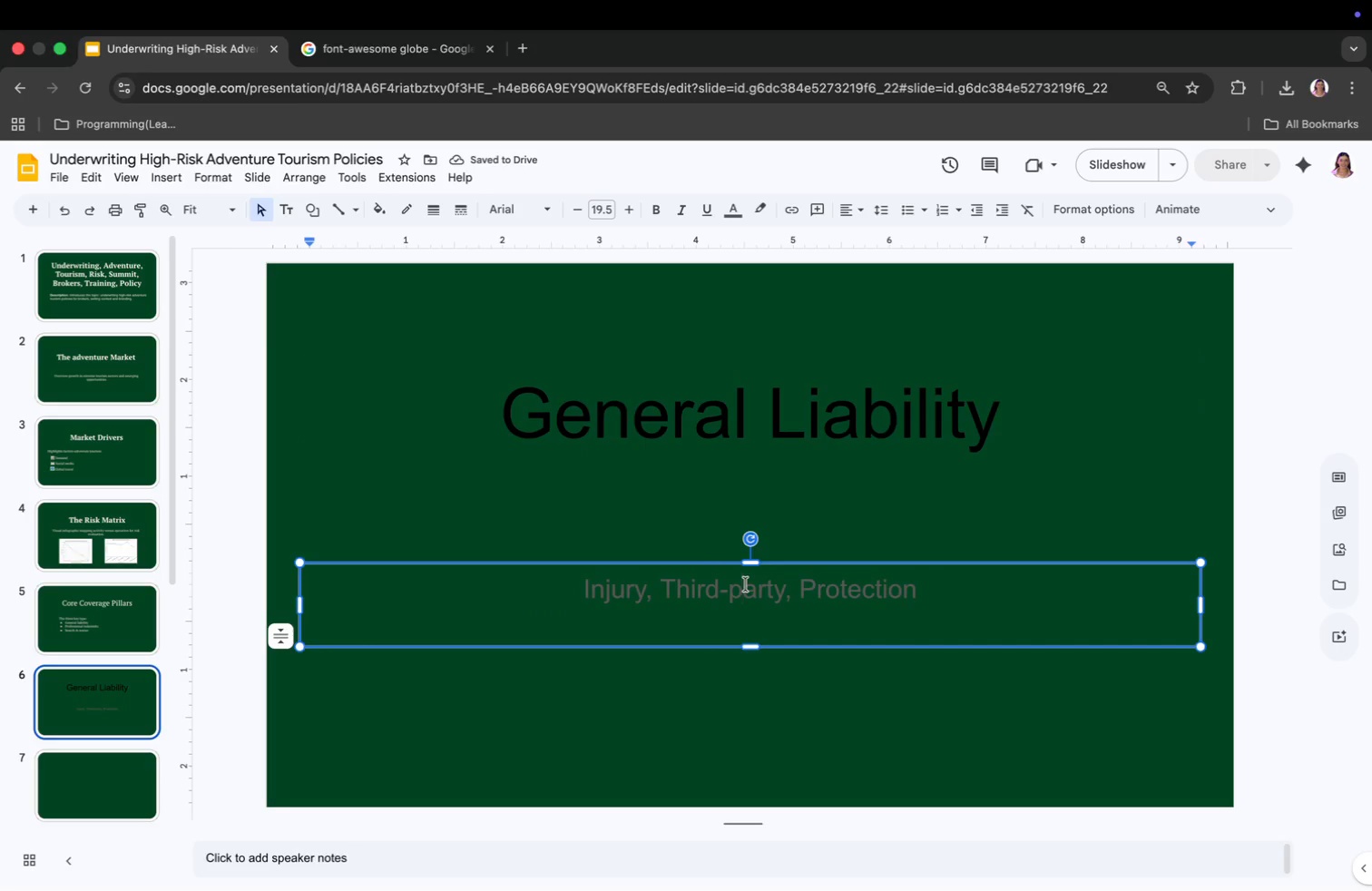 
key(Meta+A)
 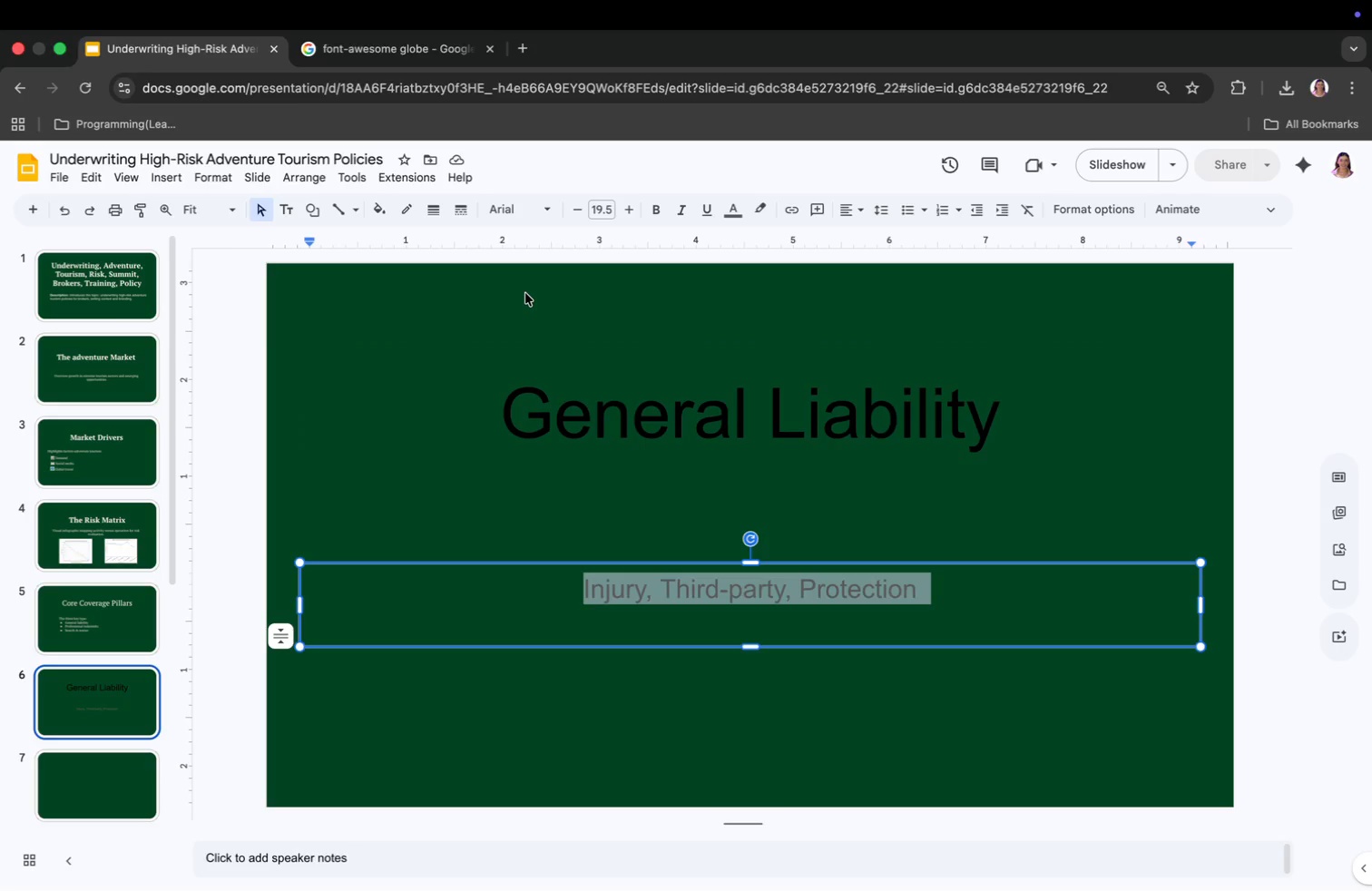 
left_click([513, 202])
 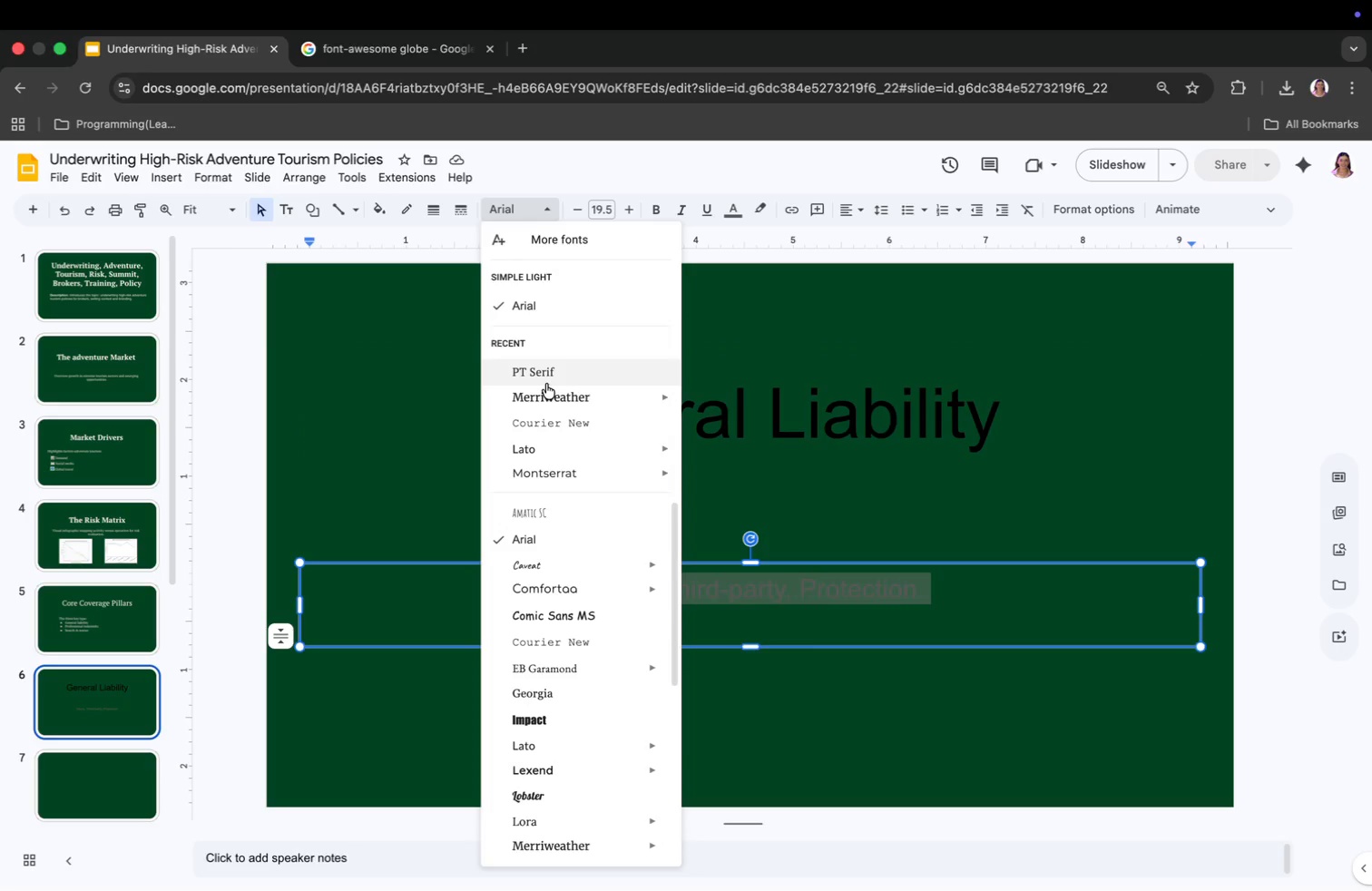 
left_click([547, 370])
 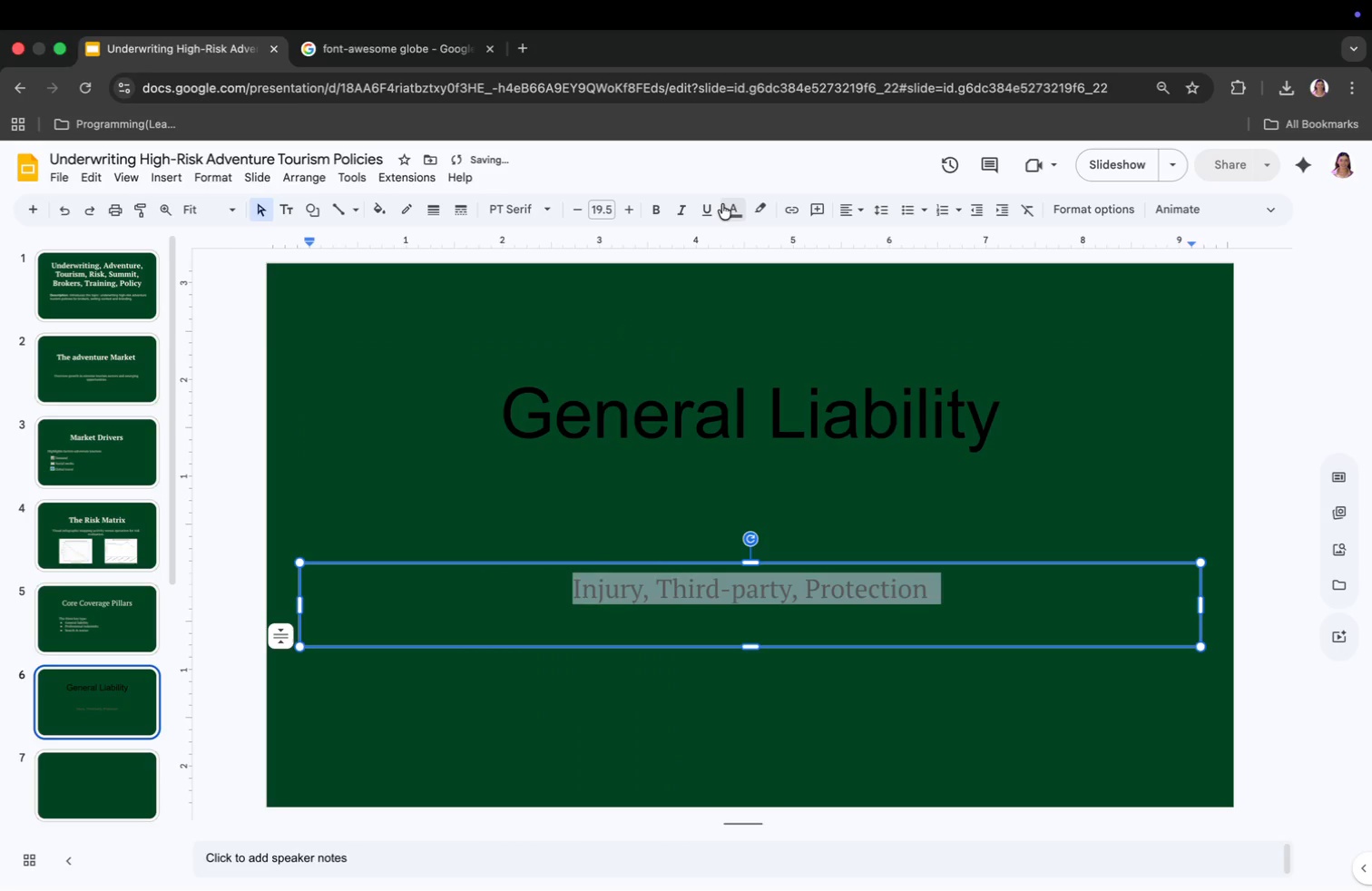 
left_click([727, 204])
 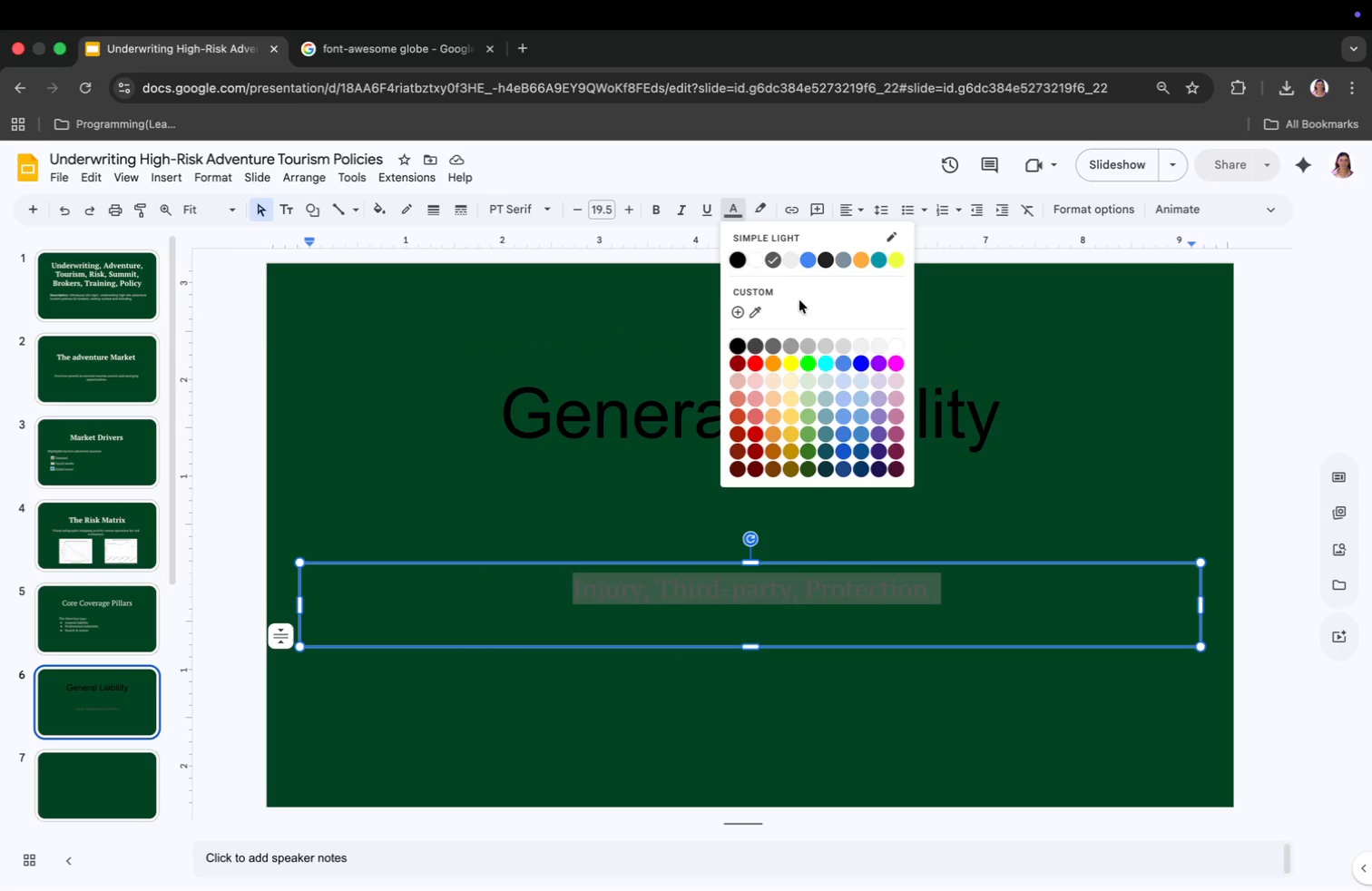 
wait(5.32)
 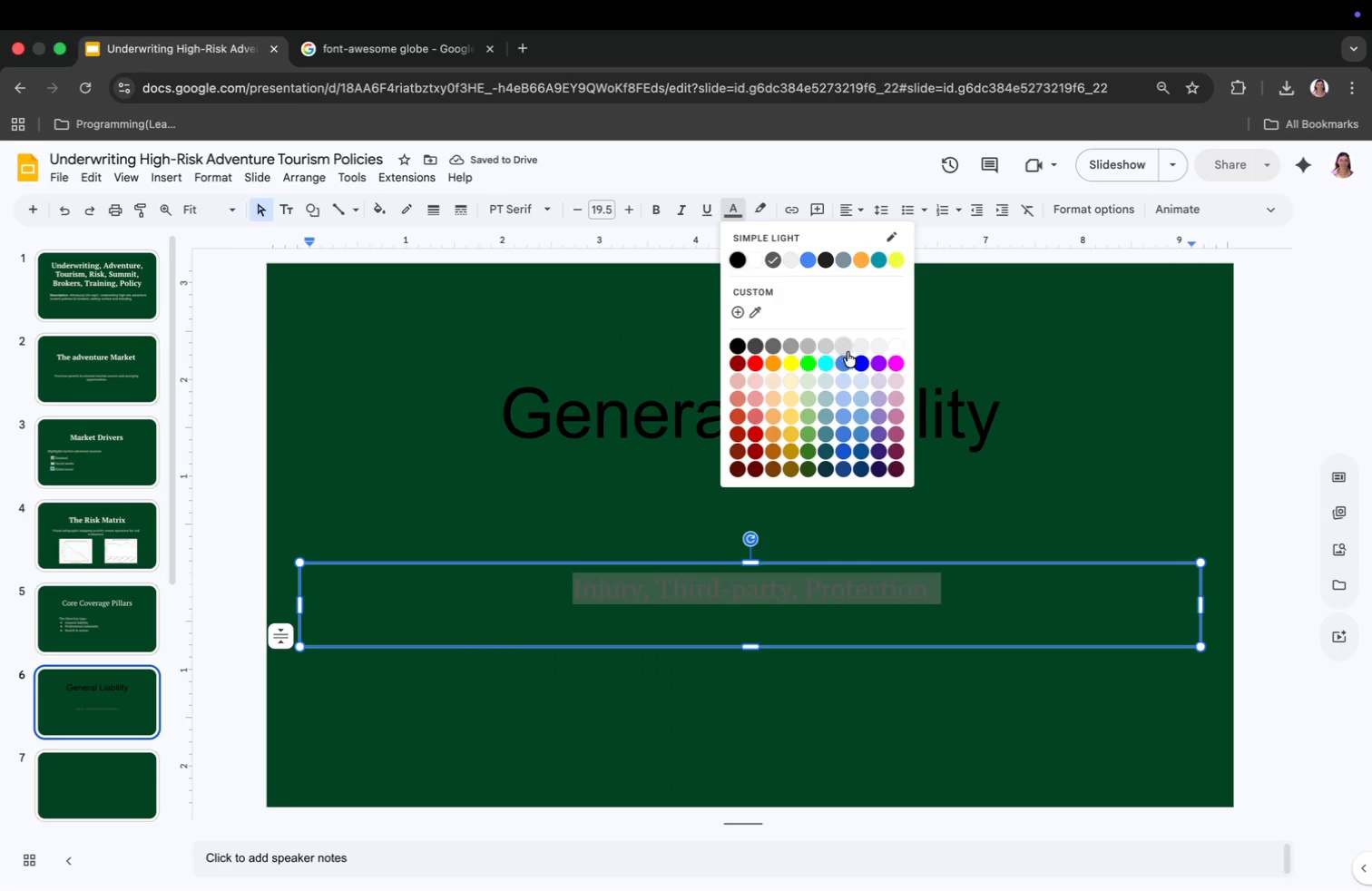 
left_click([880, 343])
 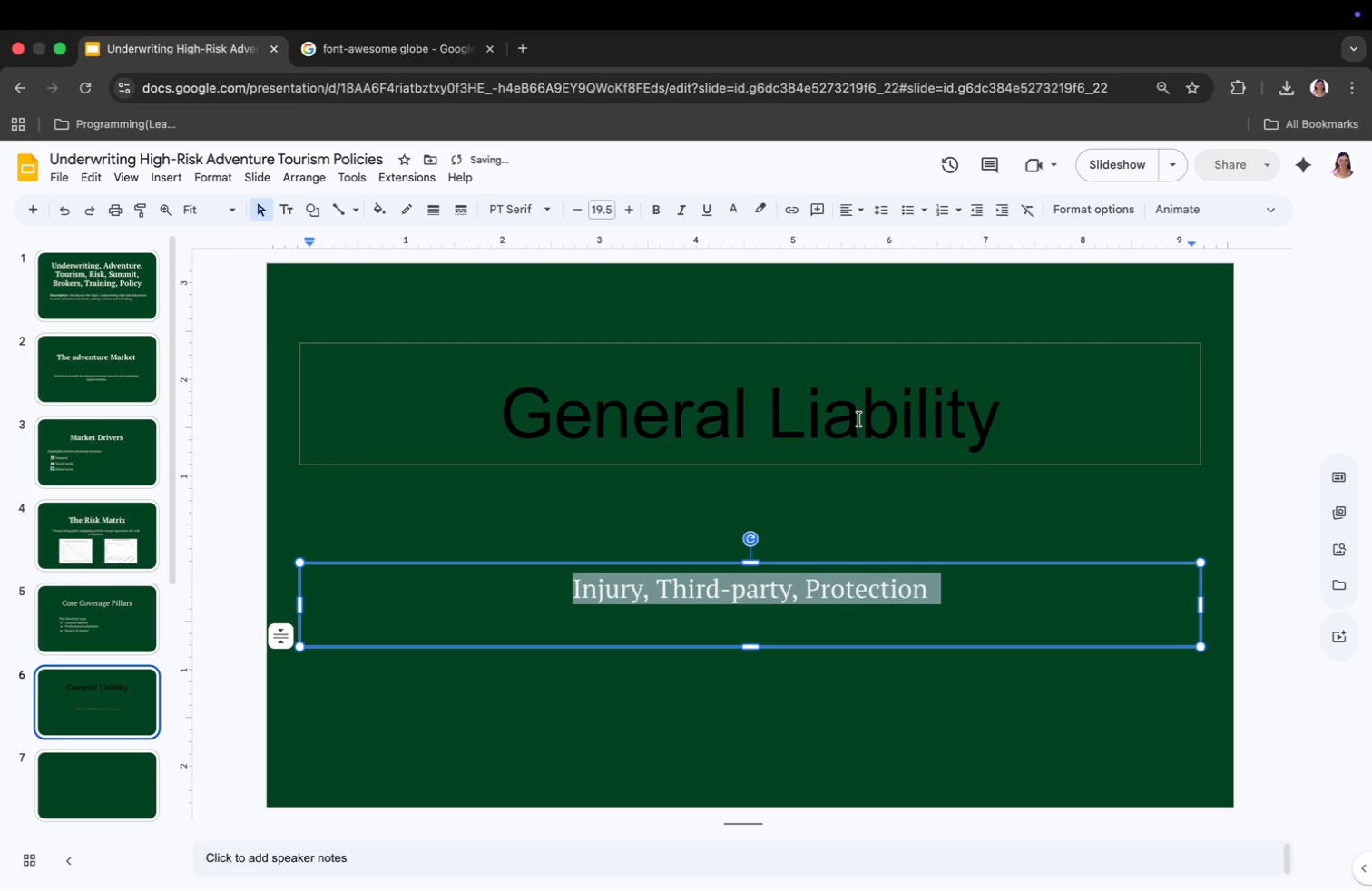 
left_click([852, 422])
 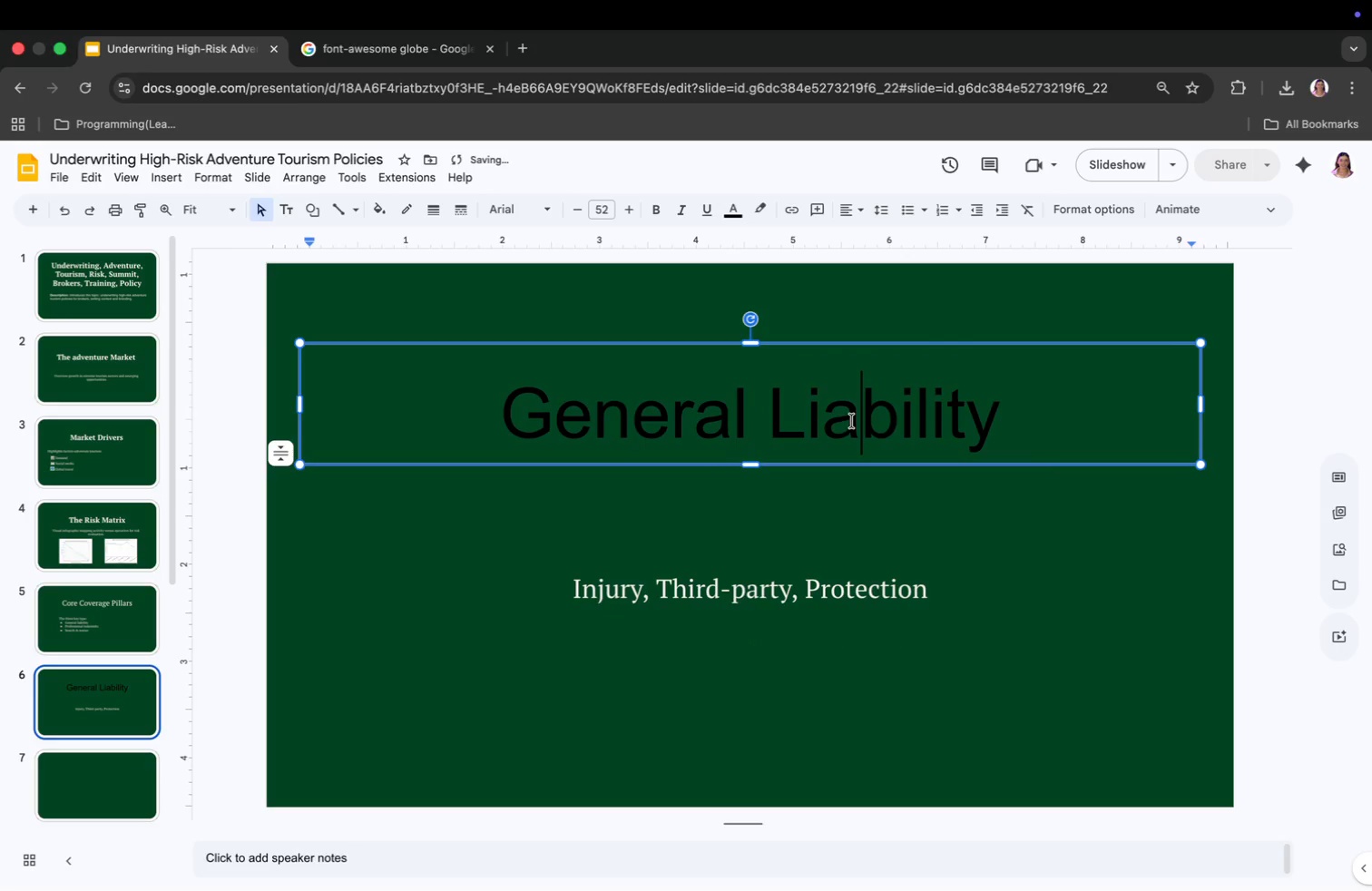 
key(Meta+CommandLeft)
 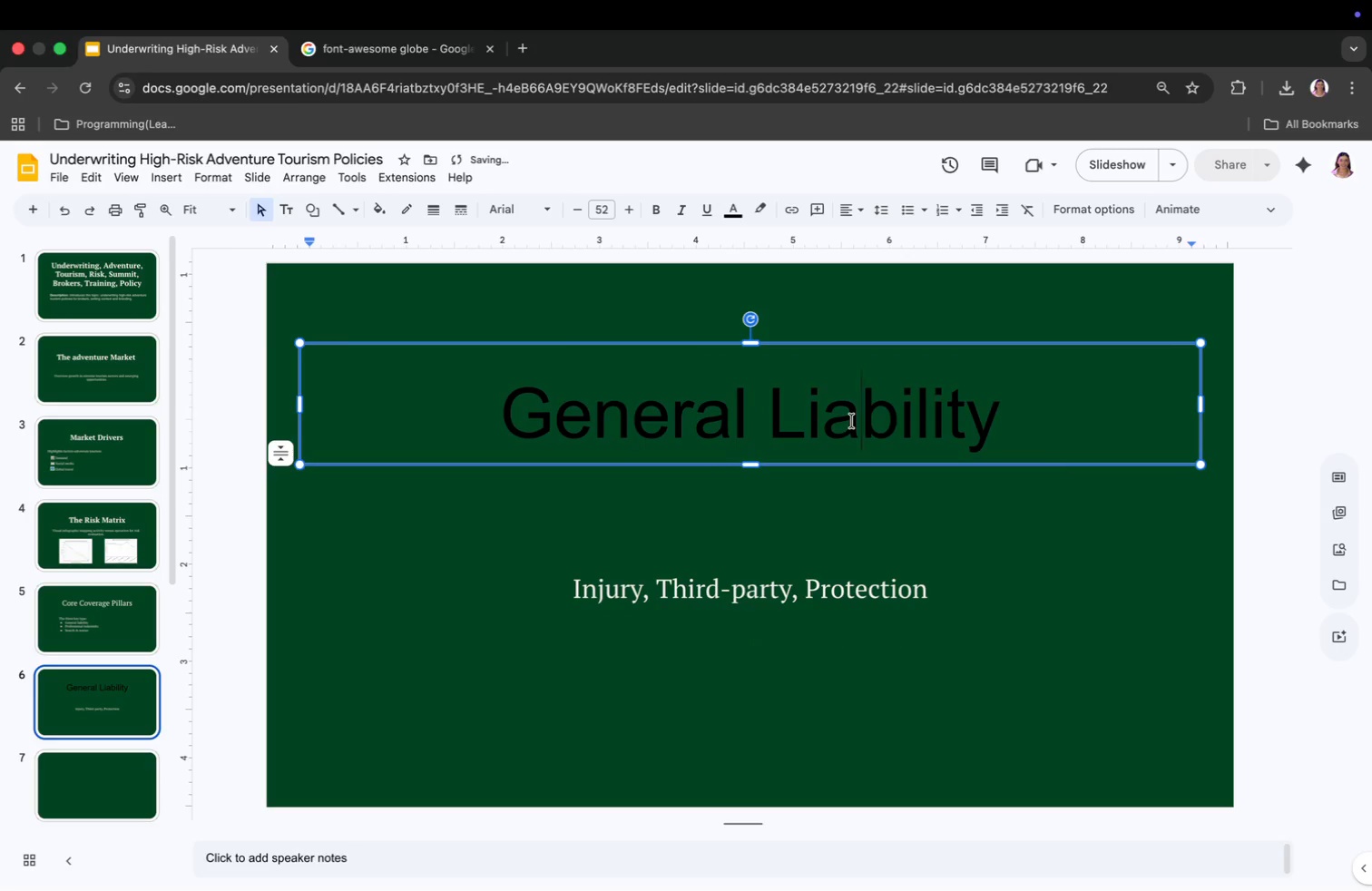 
key(Meta+A)
 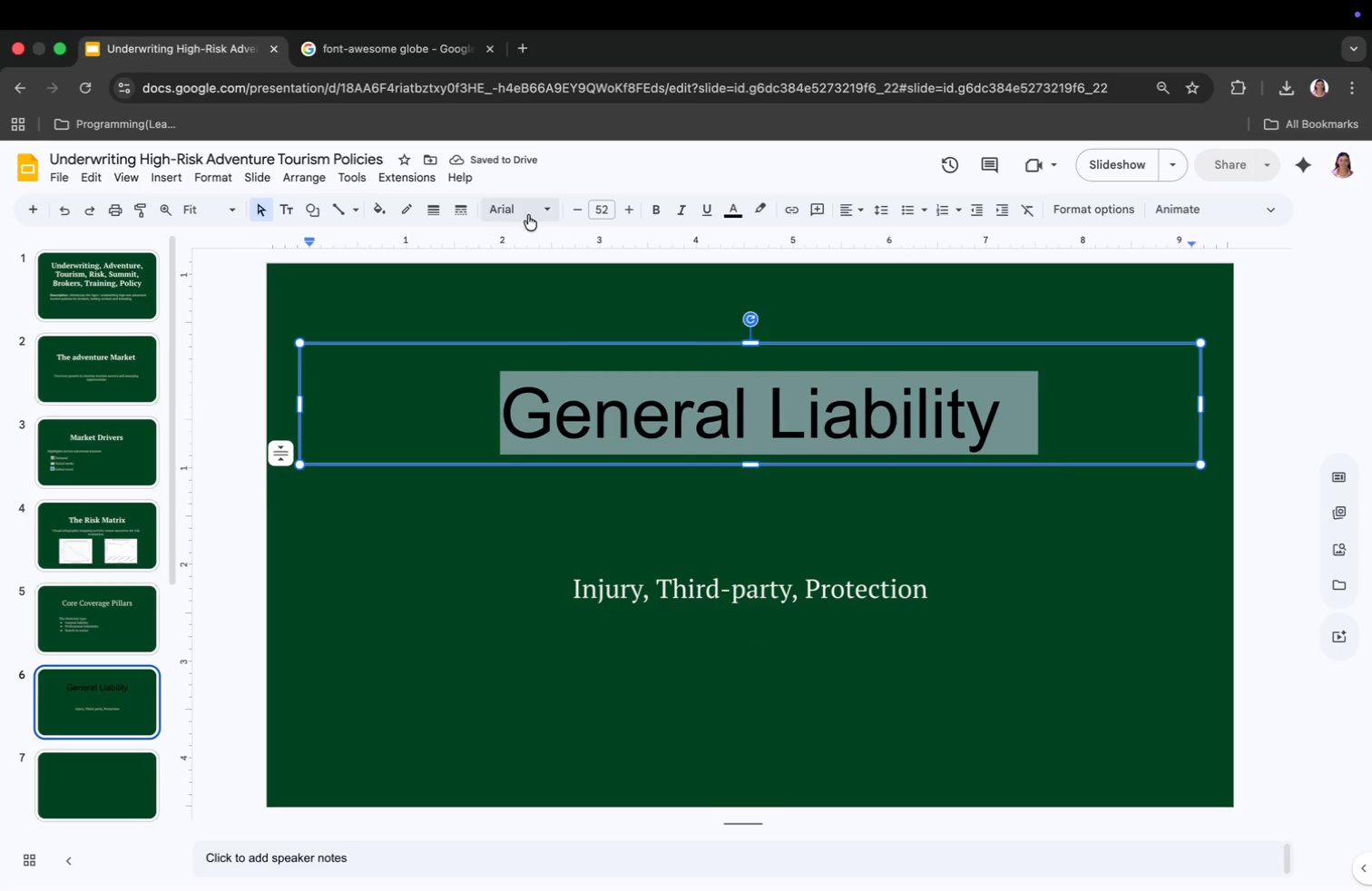 
left_click([524, 213])
 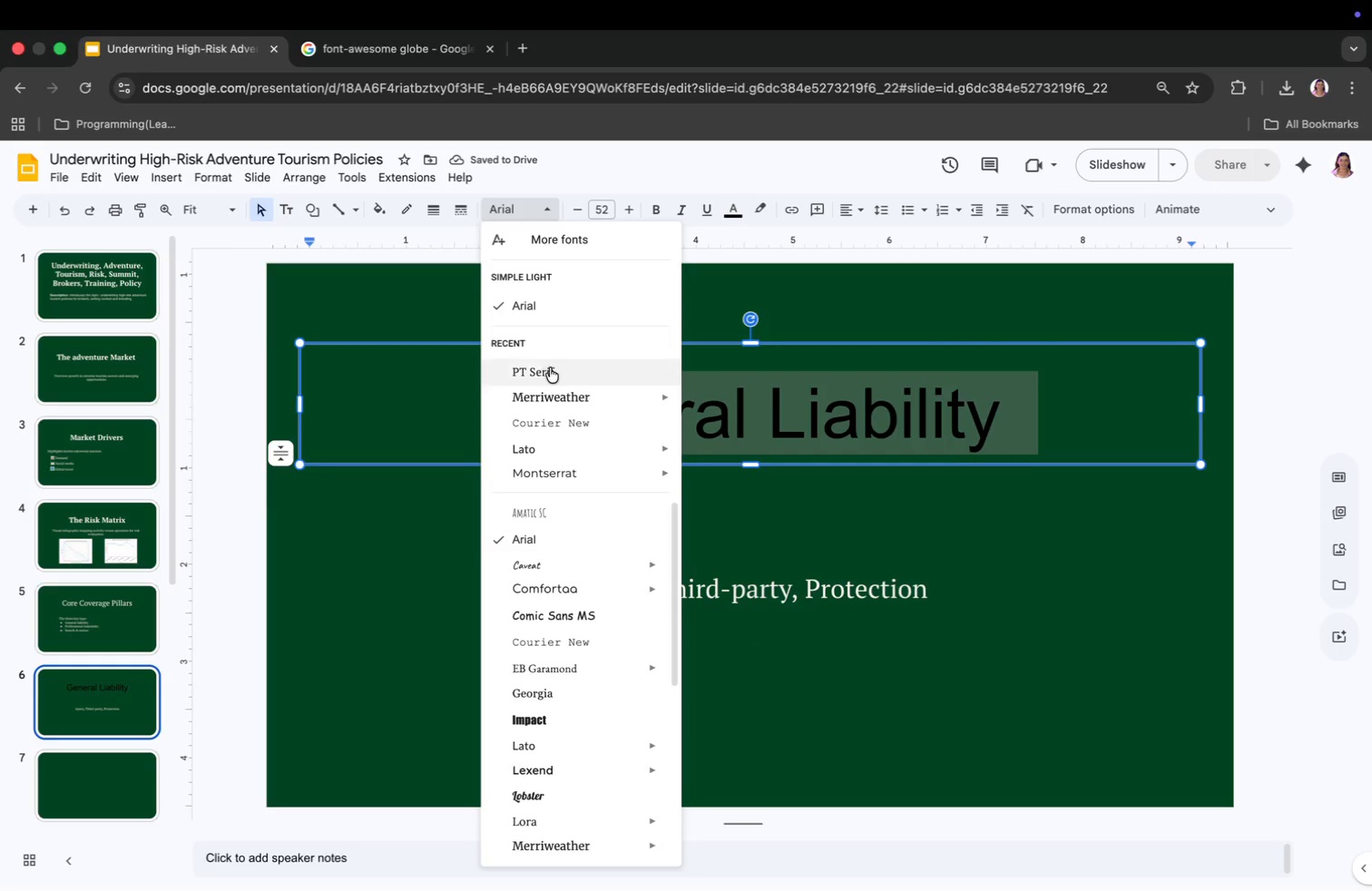 
left_click([551, 372])
 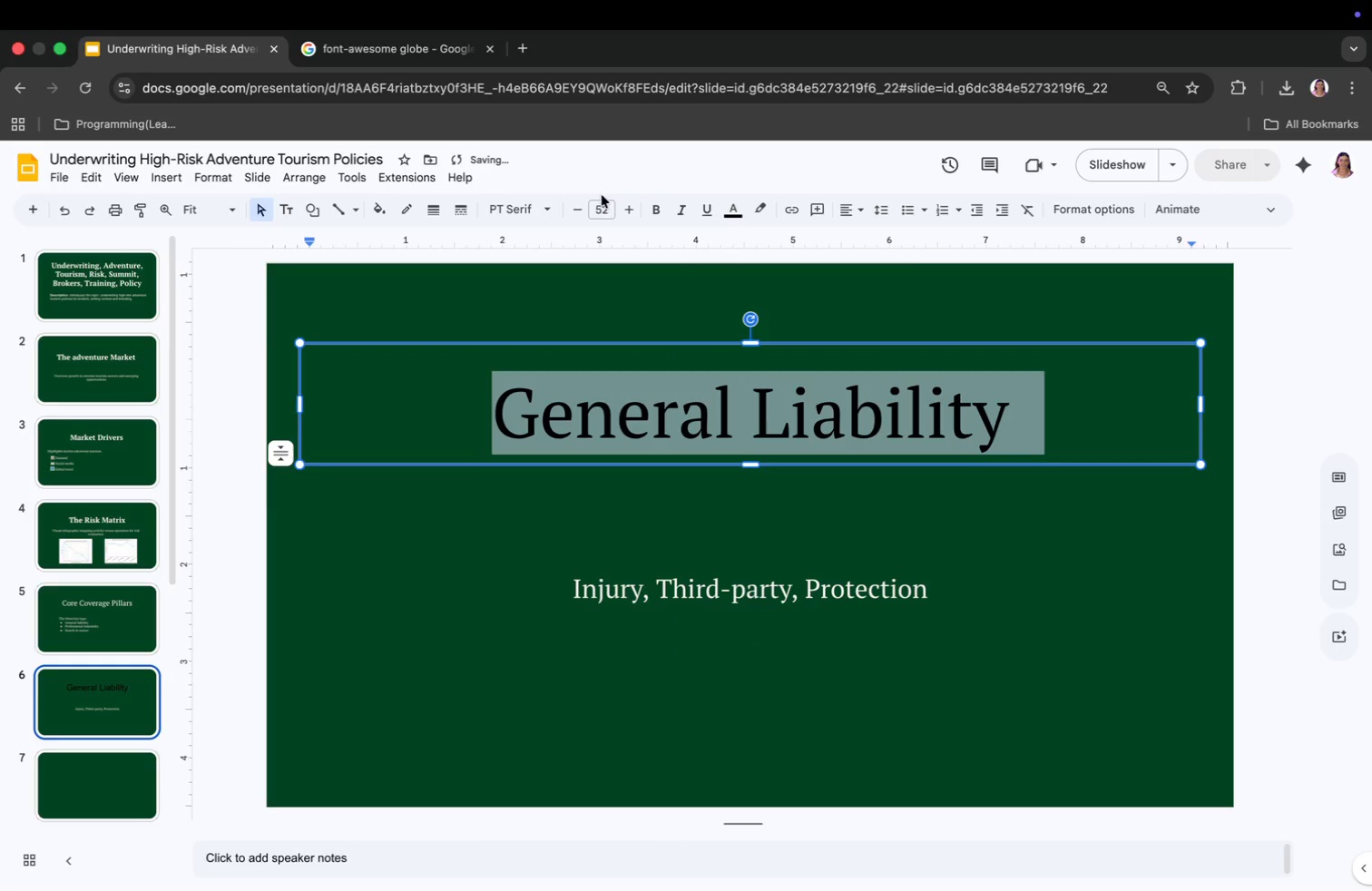 
left_click([604, 206])
 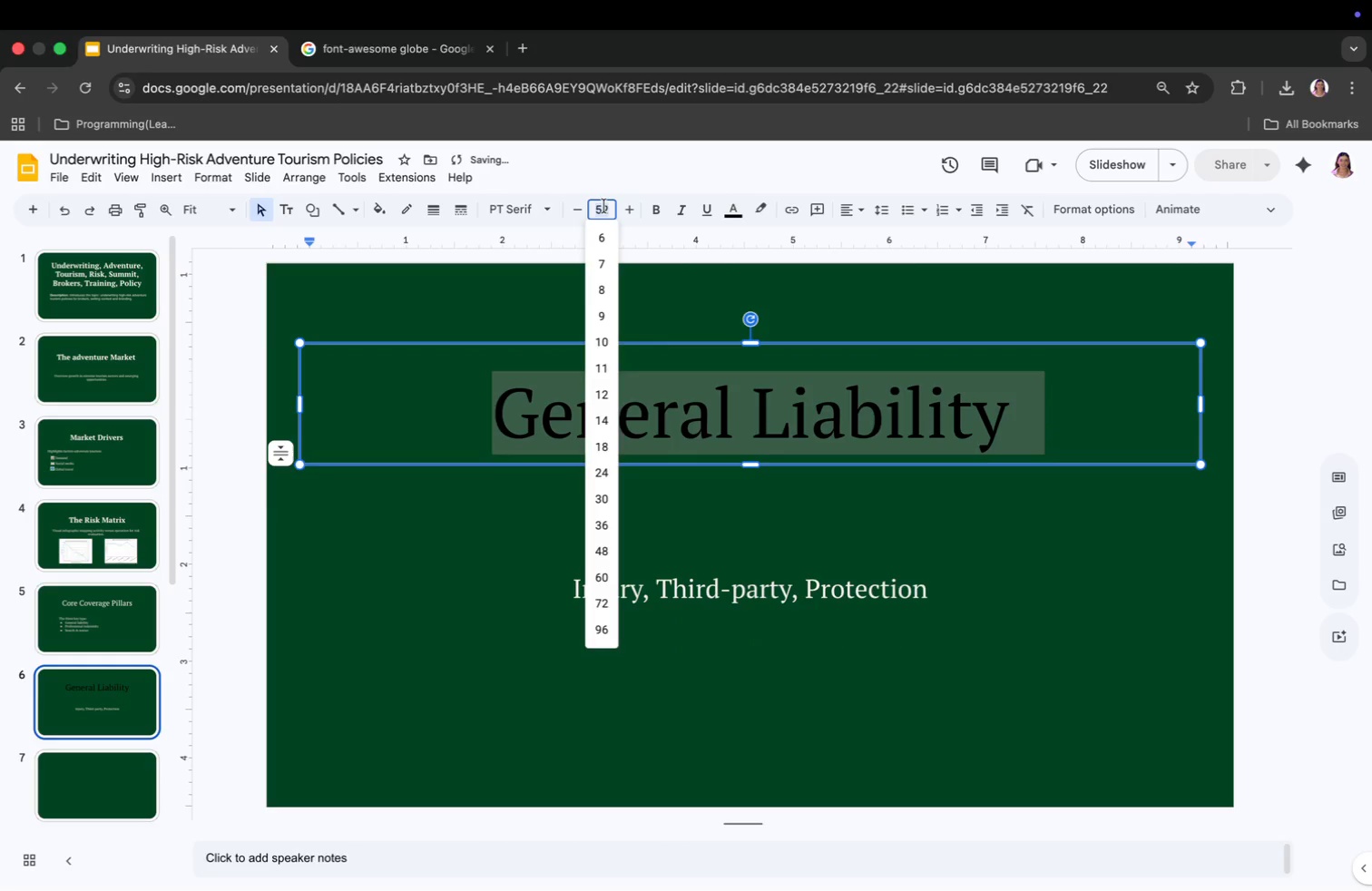 
type(44.5)
 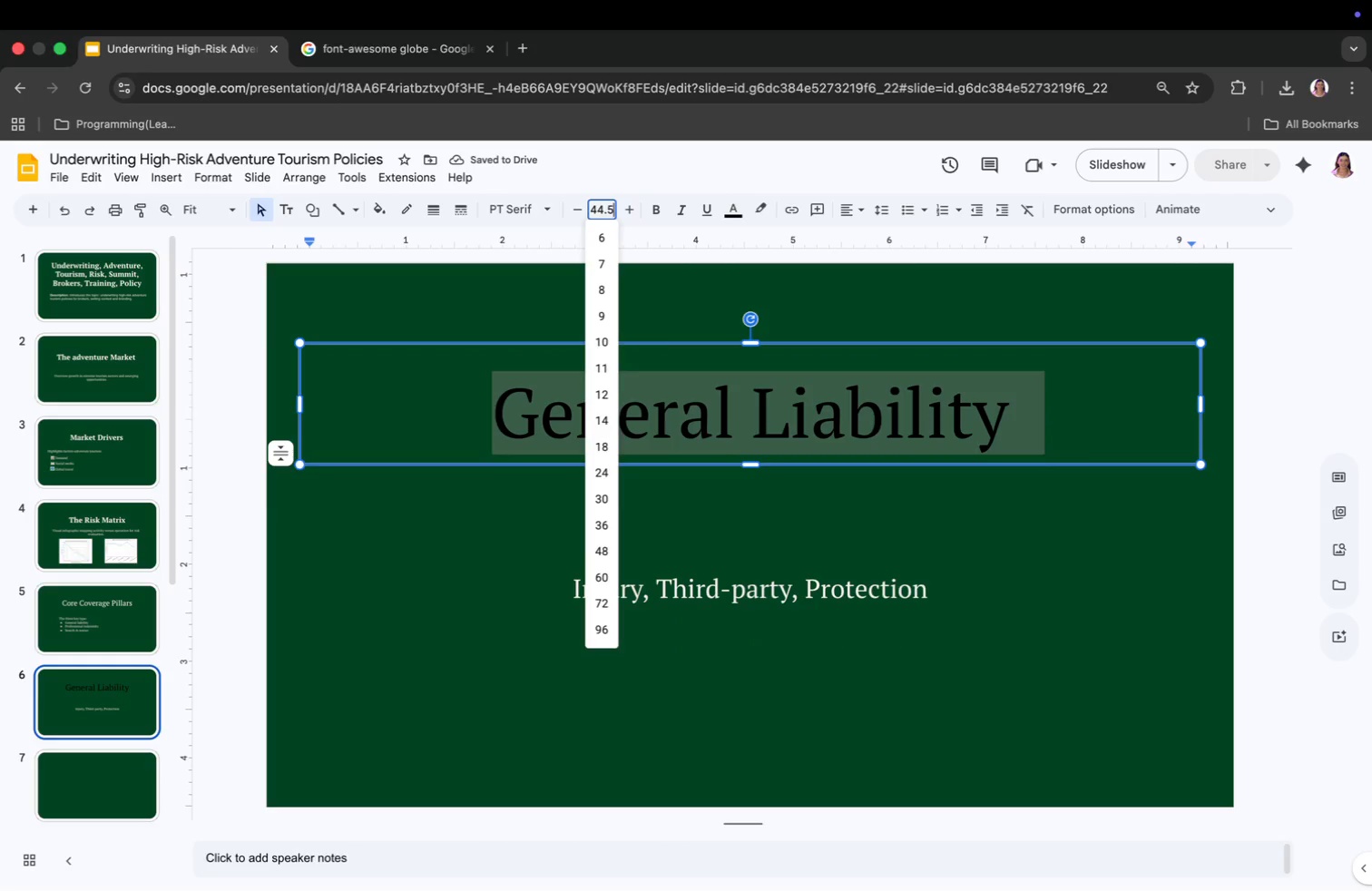 
hold_key(key=Enter, duration=0.3)
 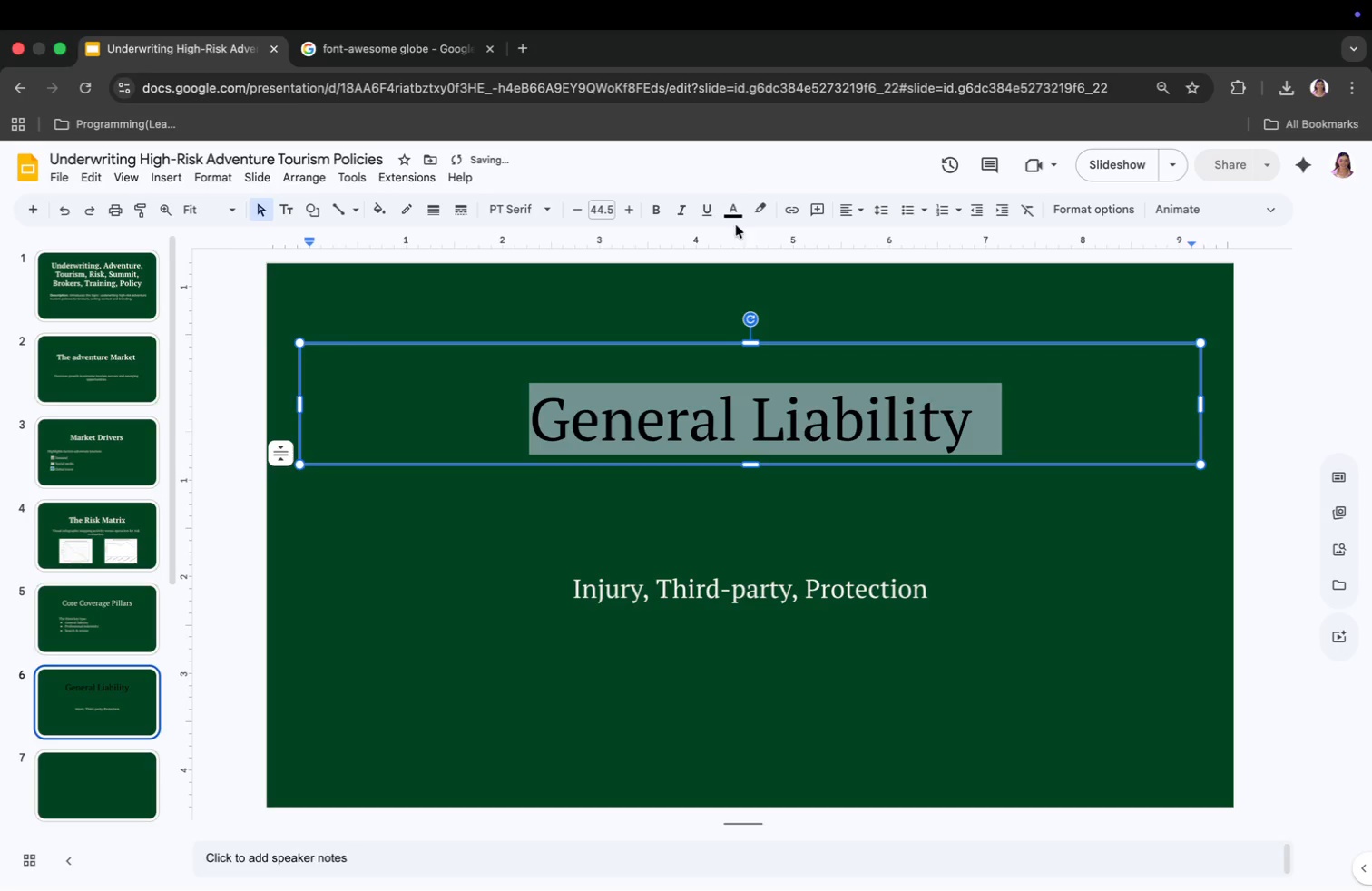 
left_click([736, 211])
 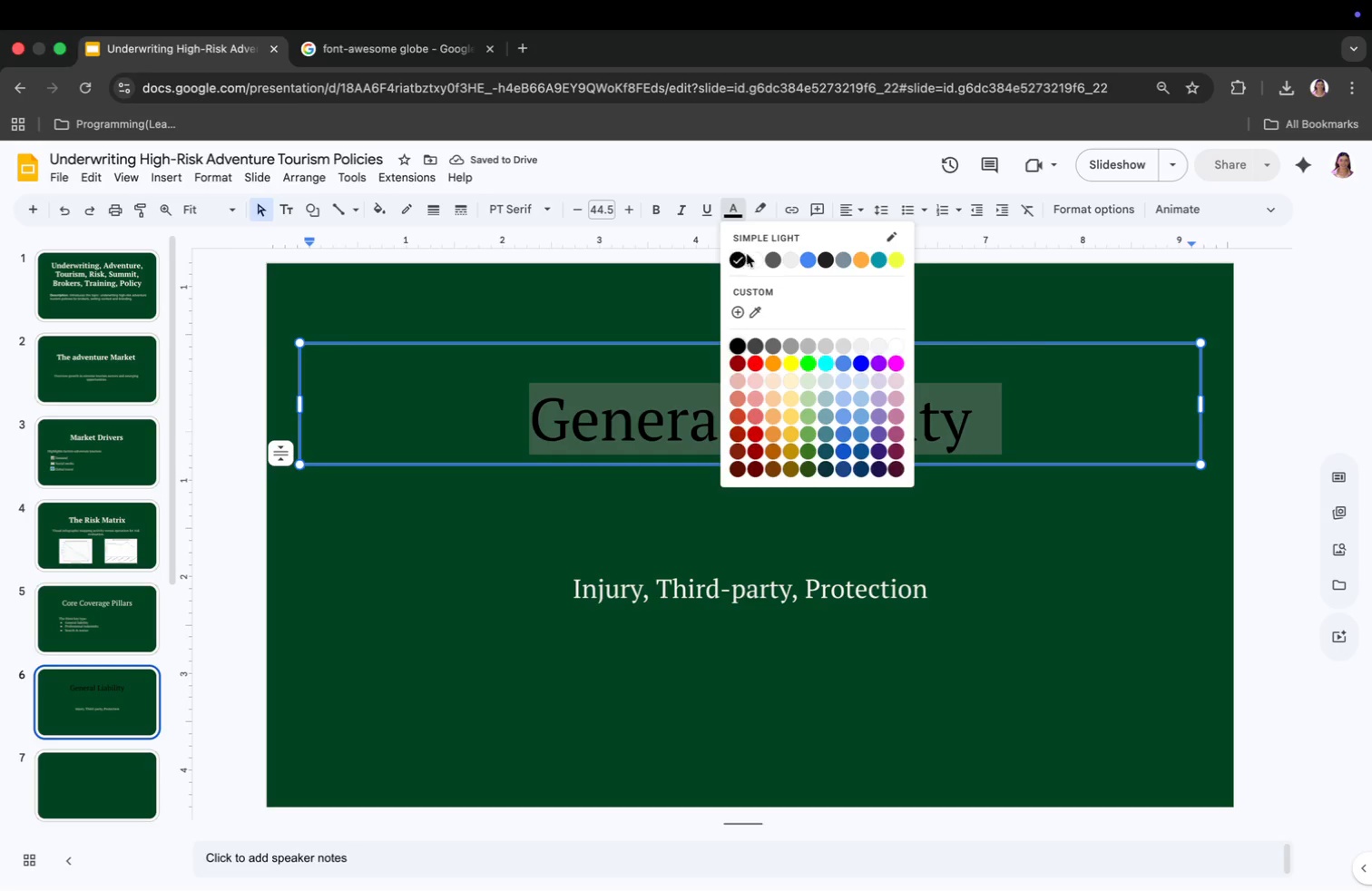 
left_click([754, 257])
 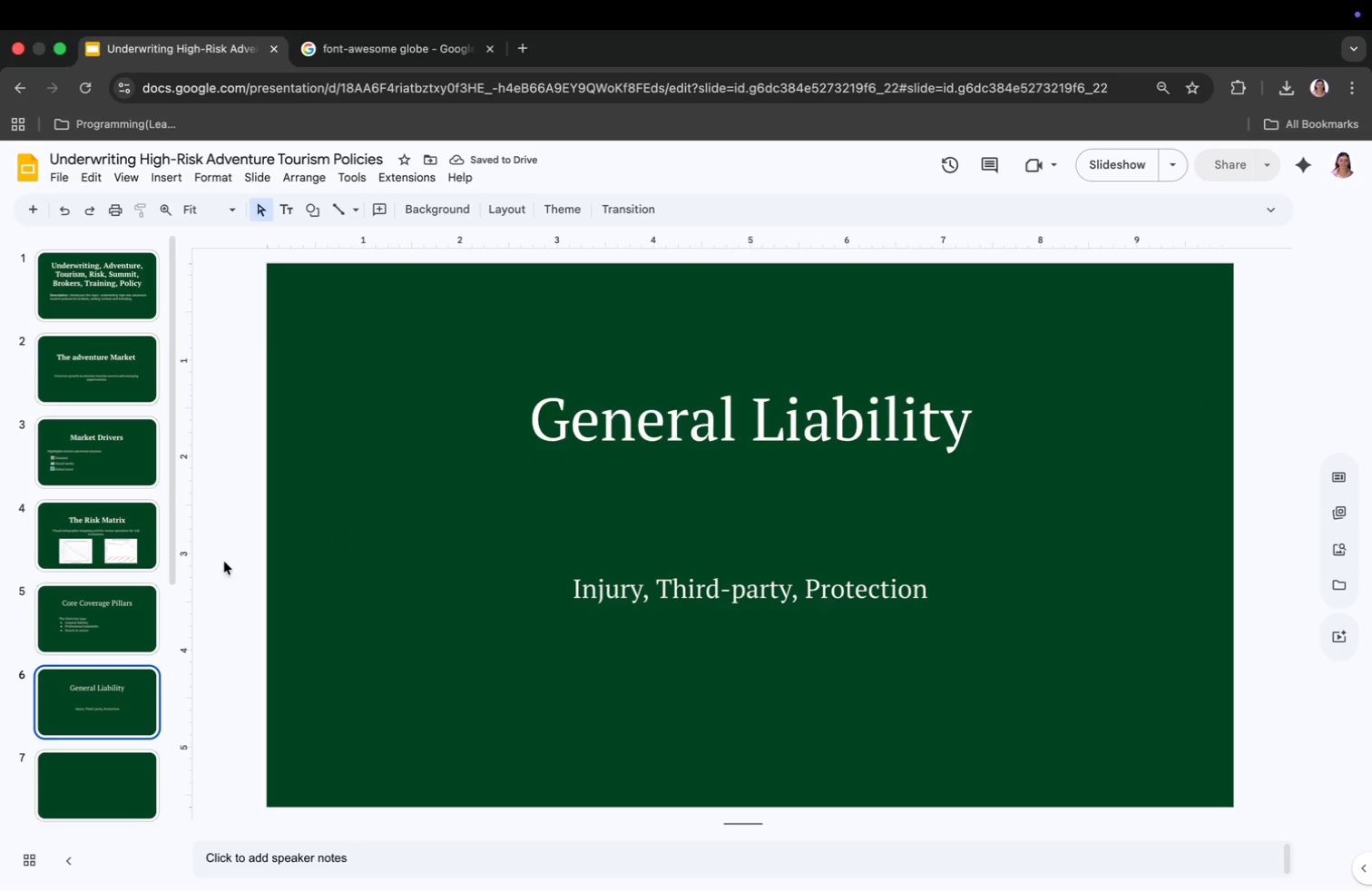 
left_click([93, 774])
 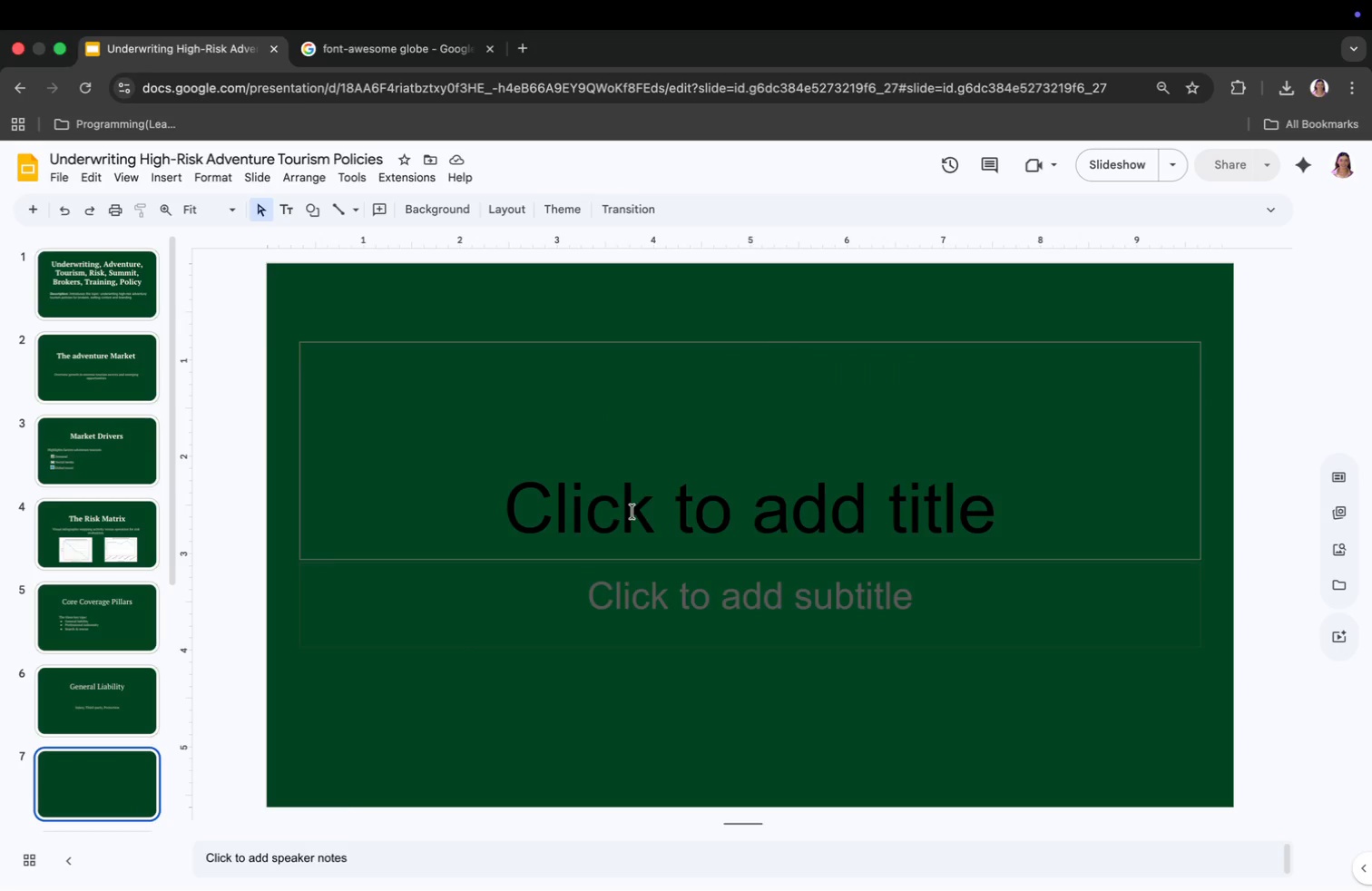 
left_click([632, 514])
 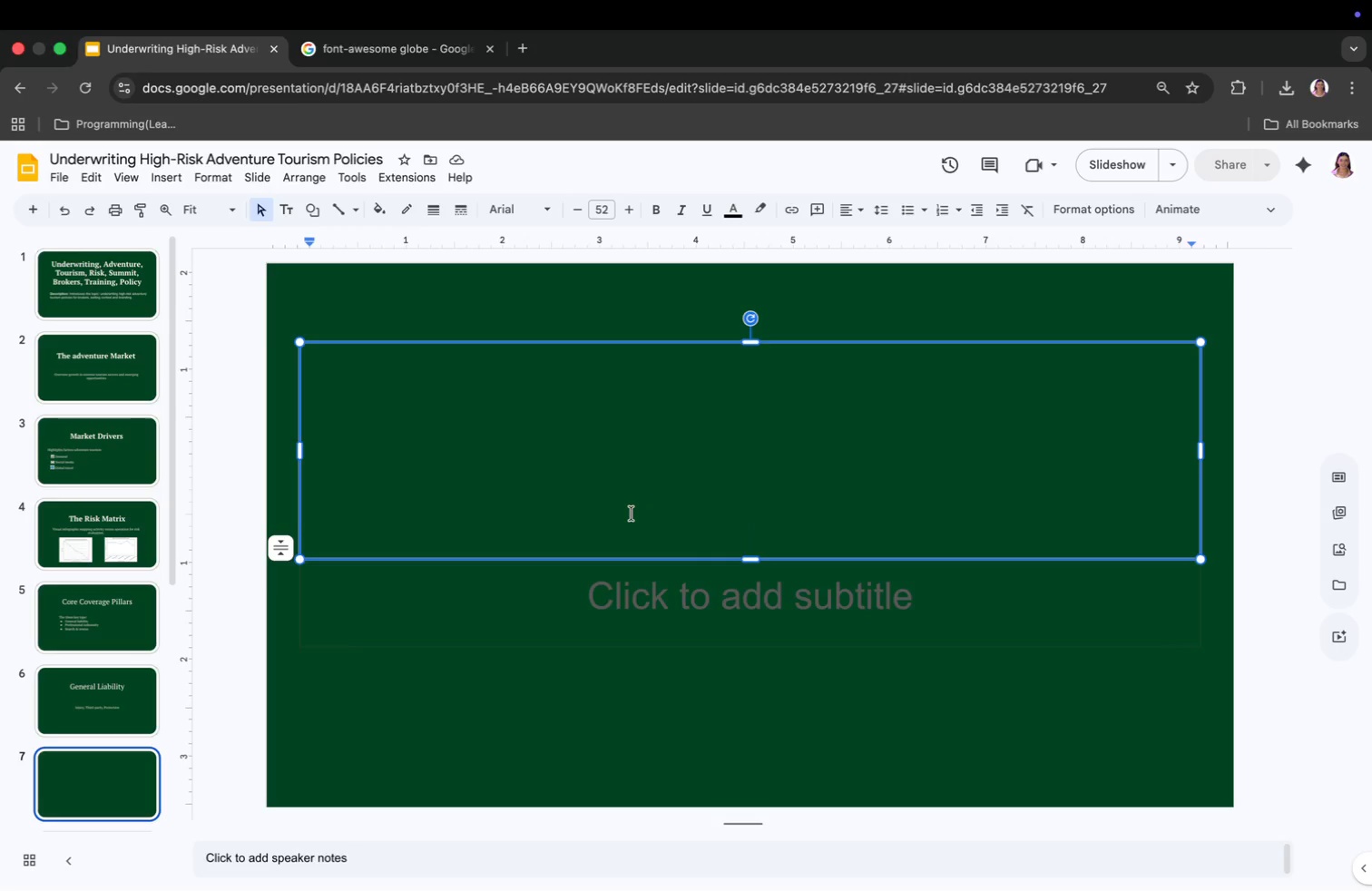 
type(Professional )
 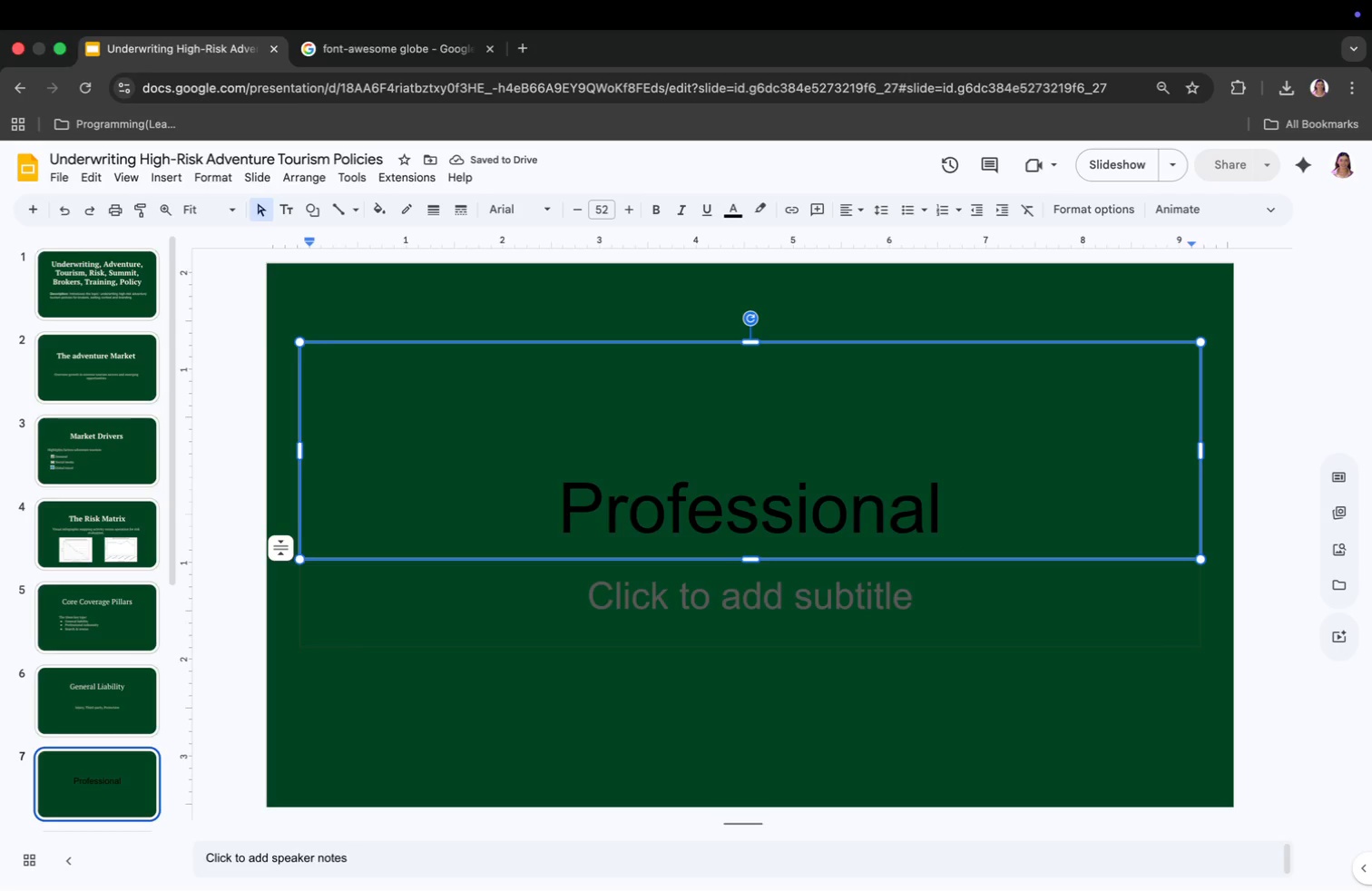 
wait(6.33)
 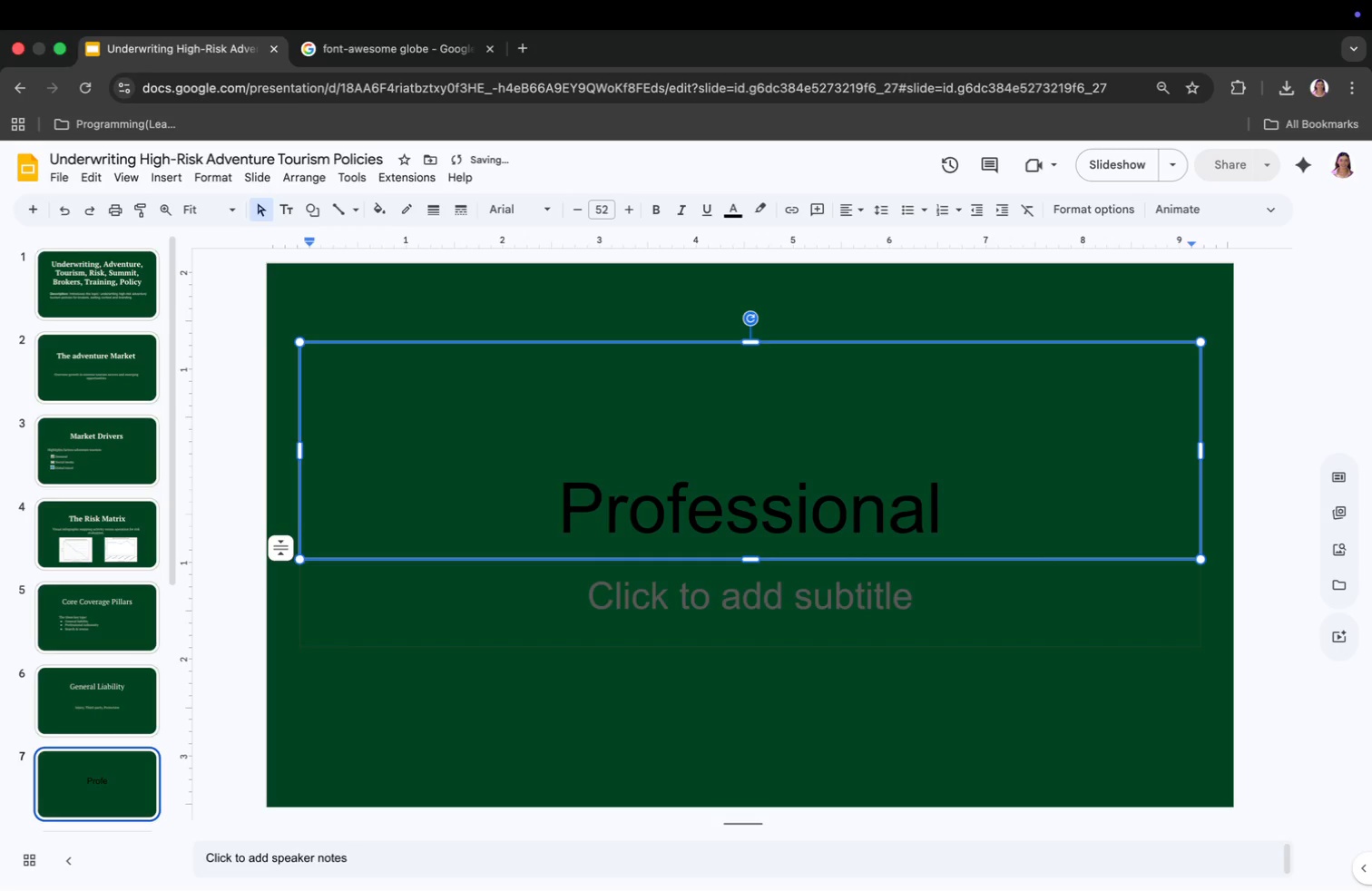 
type(Indemnity)
 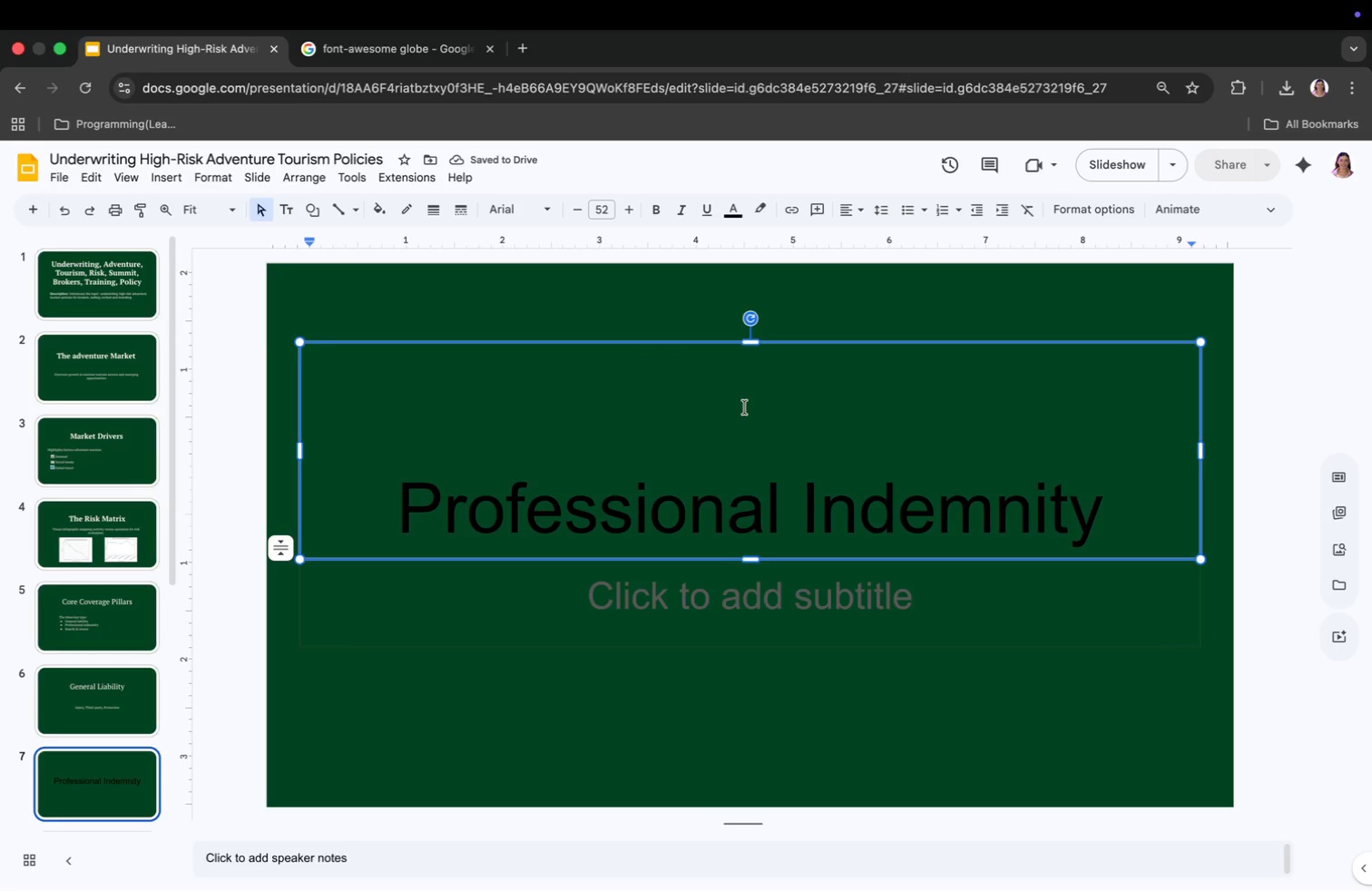 
left_click_drag(start_coordinate=[750, 341], to_coordinate=[759, 449])
 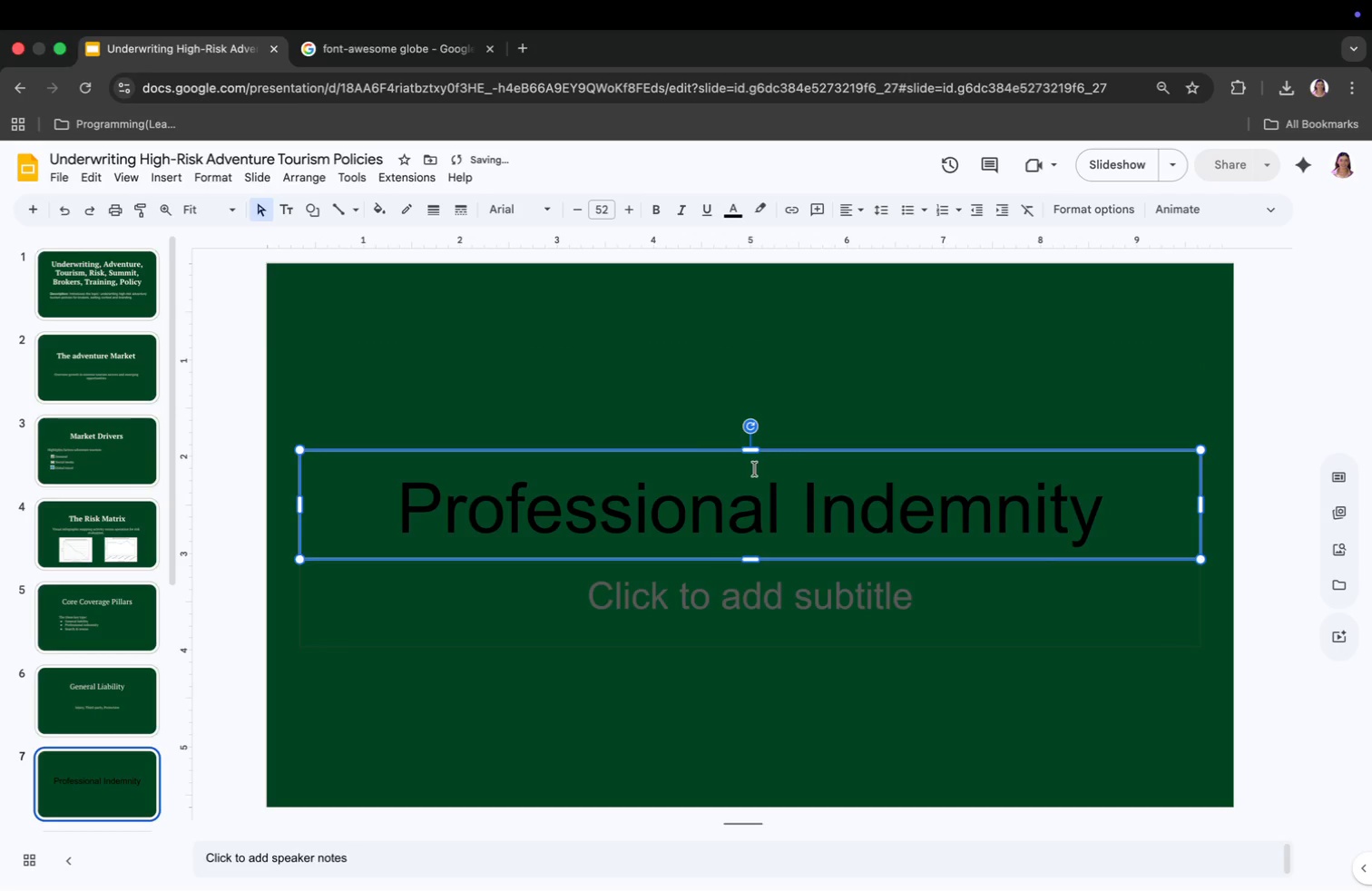 
left_click_drag(start_coordinate=[754, 463], to_coordinate=[753, 388])
 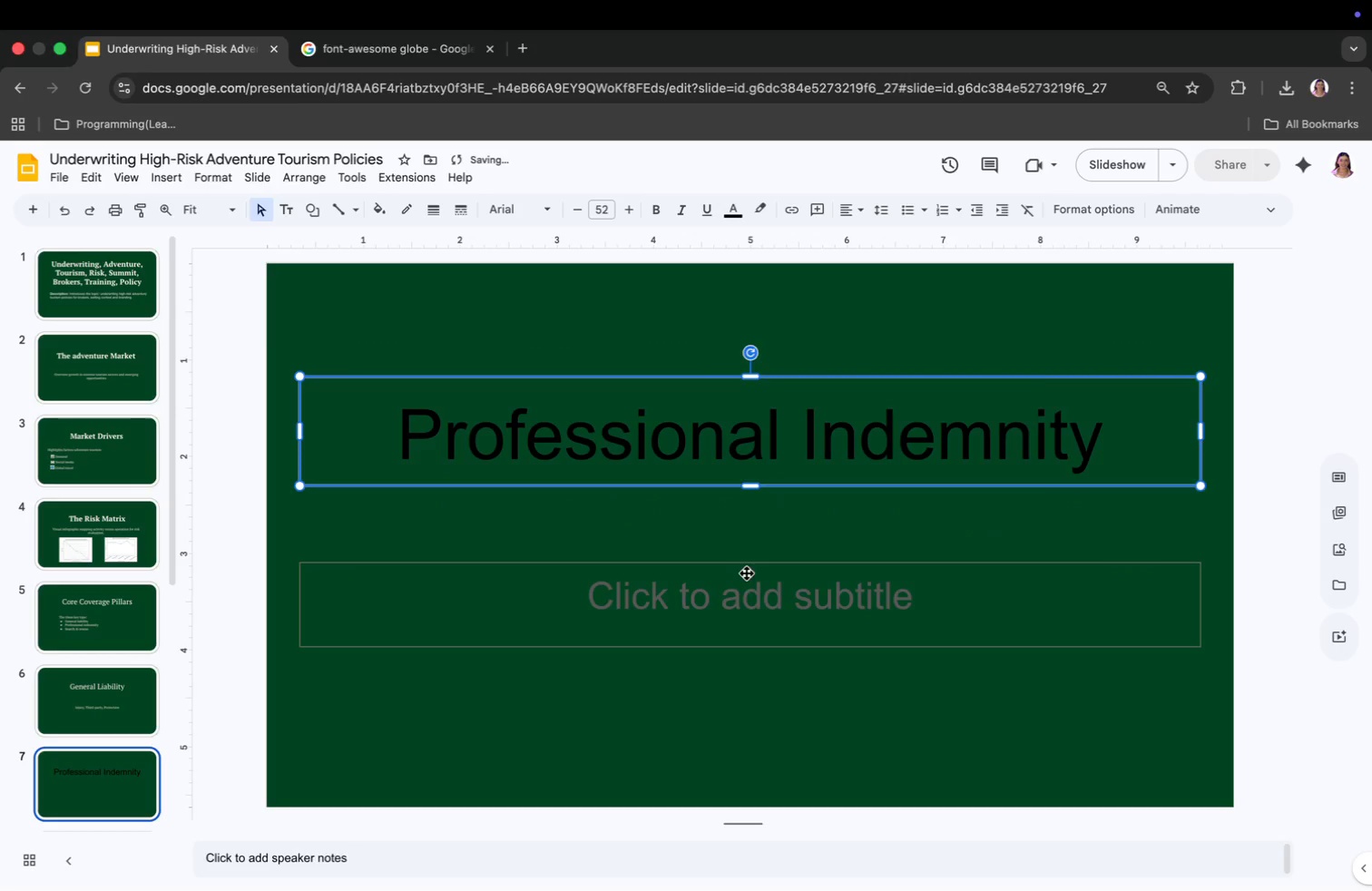 
left_click([747, 590])
 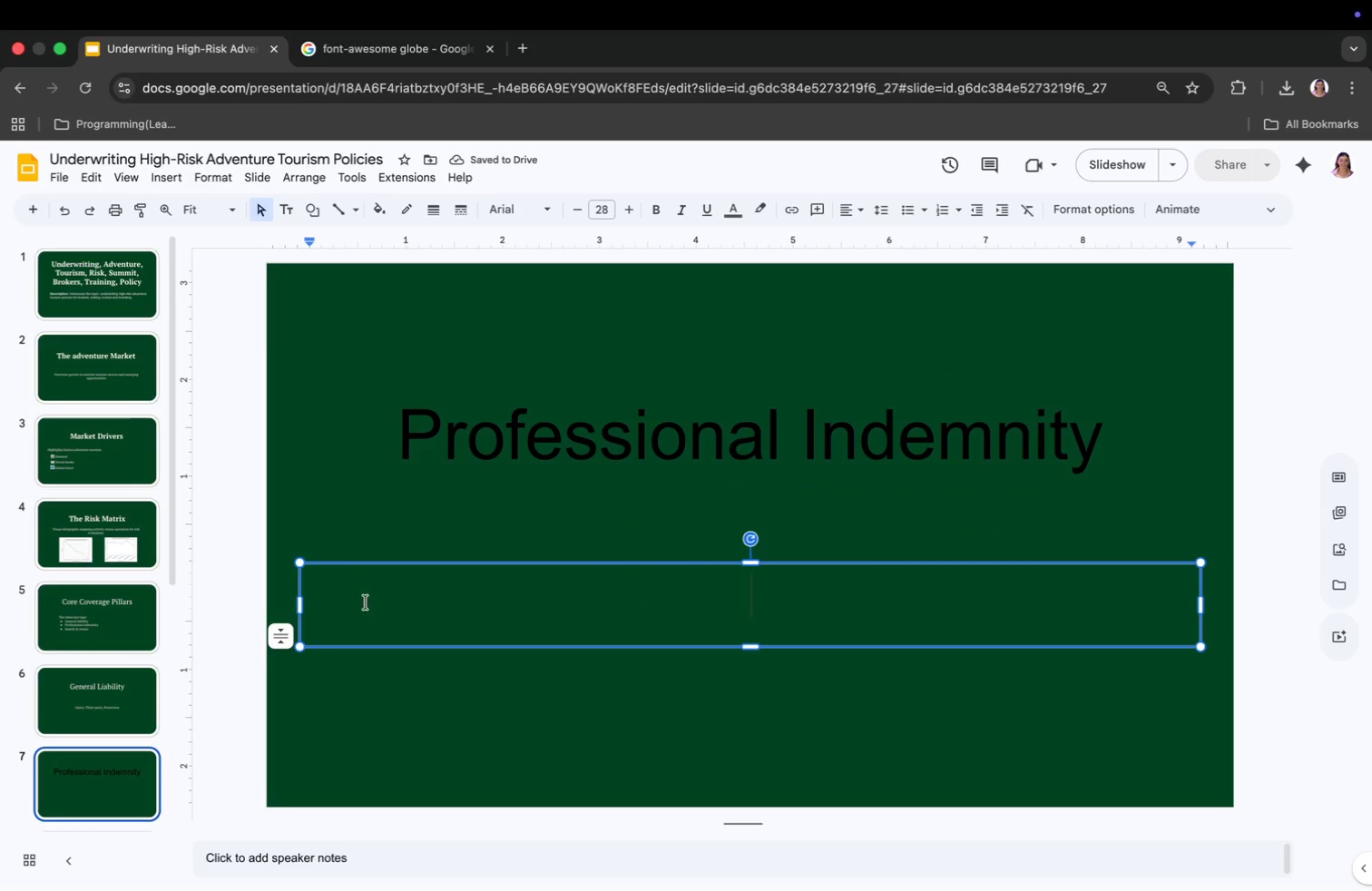 
left_click_drag(start_coordinate=[300, 602], to_coordinate=[384, 610])
 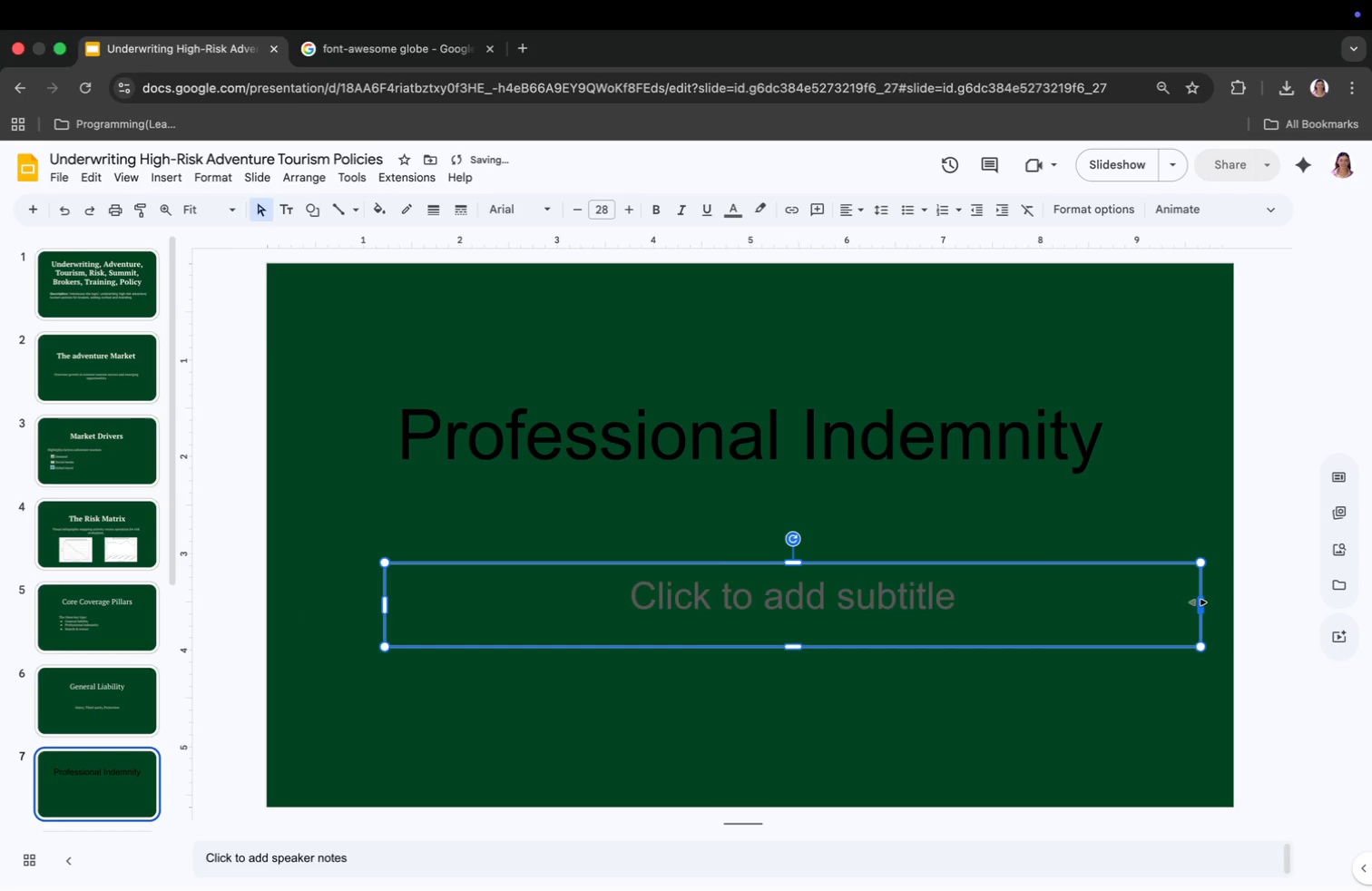 
left_click_drag(start_coordinate=[1198, 602], to_coordinate=[1112, 611])
 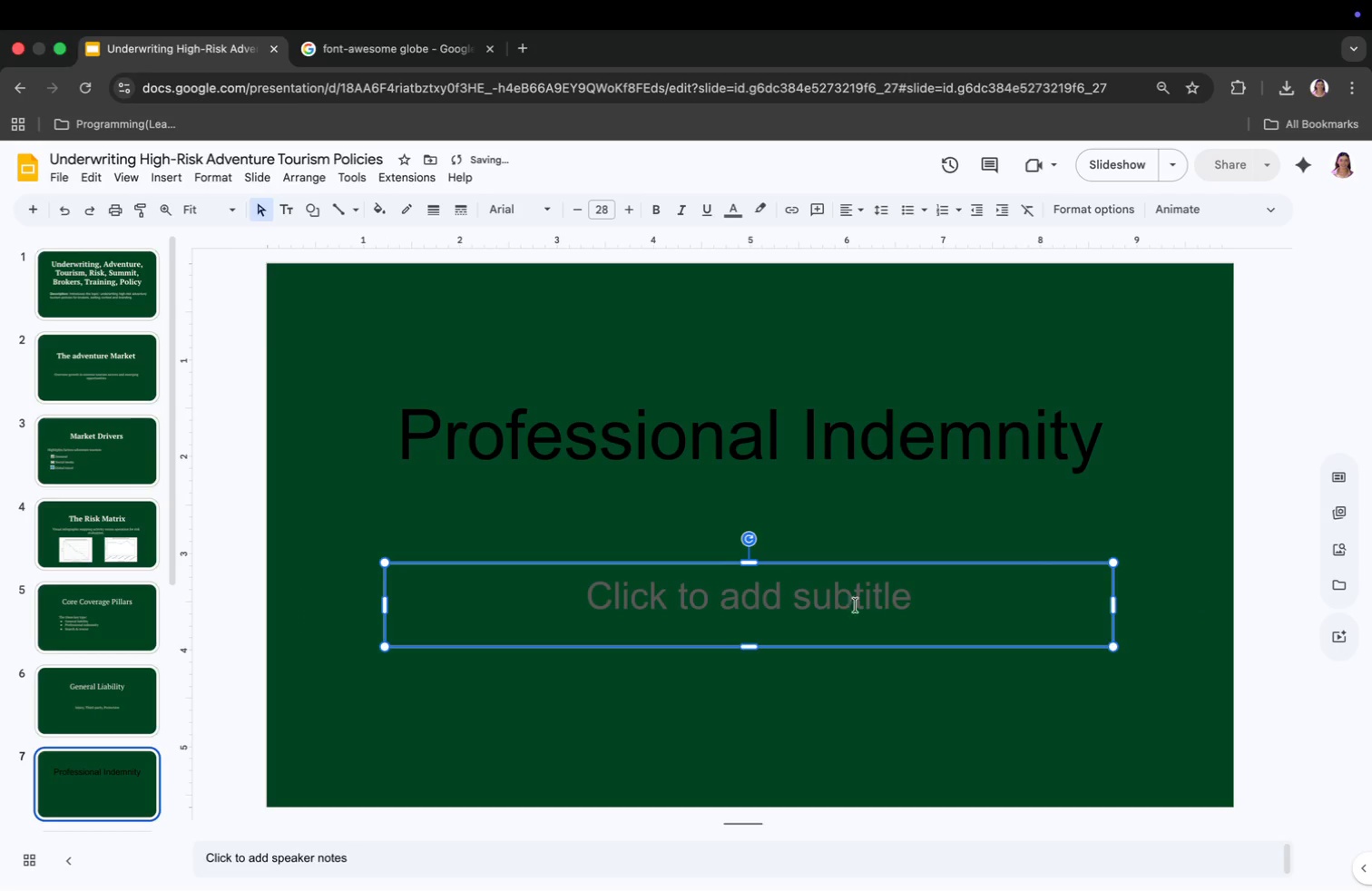 
left_click([778, 590])
 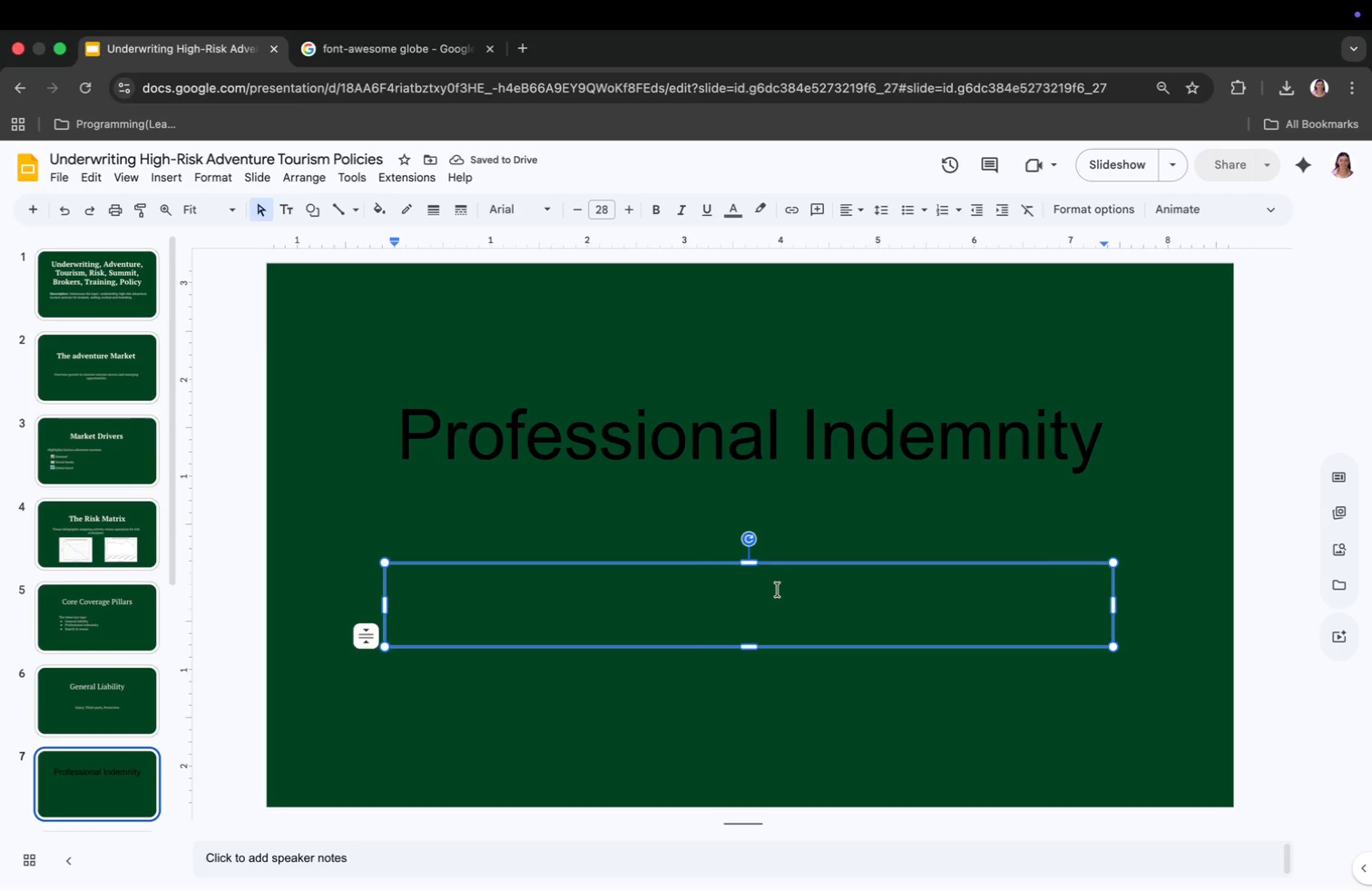 
type(Fpcuses)
 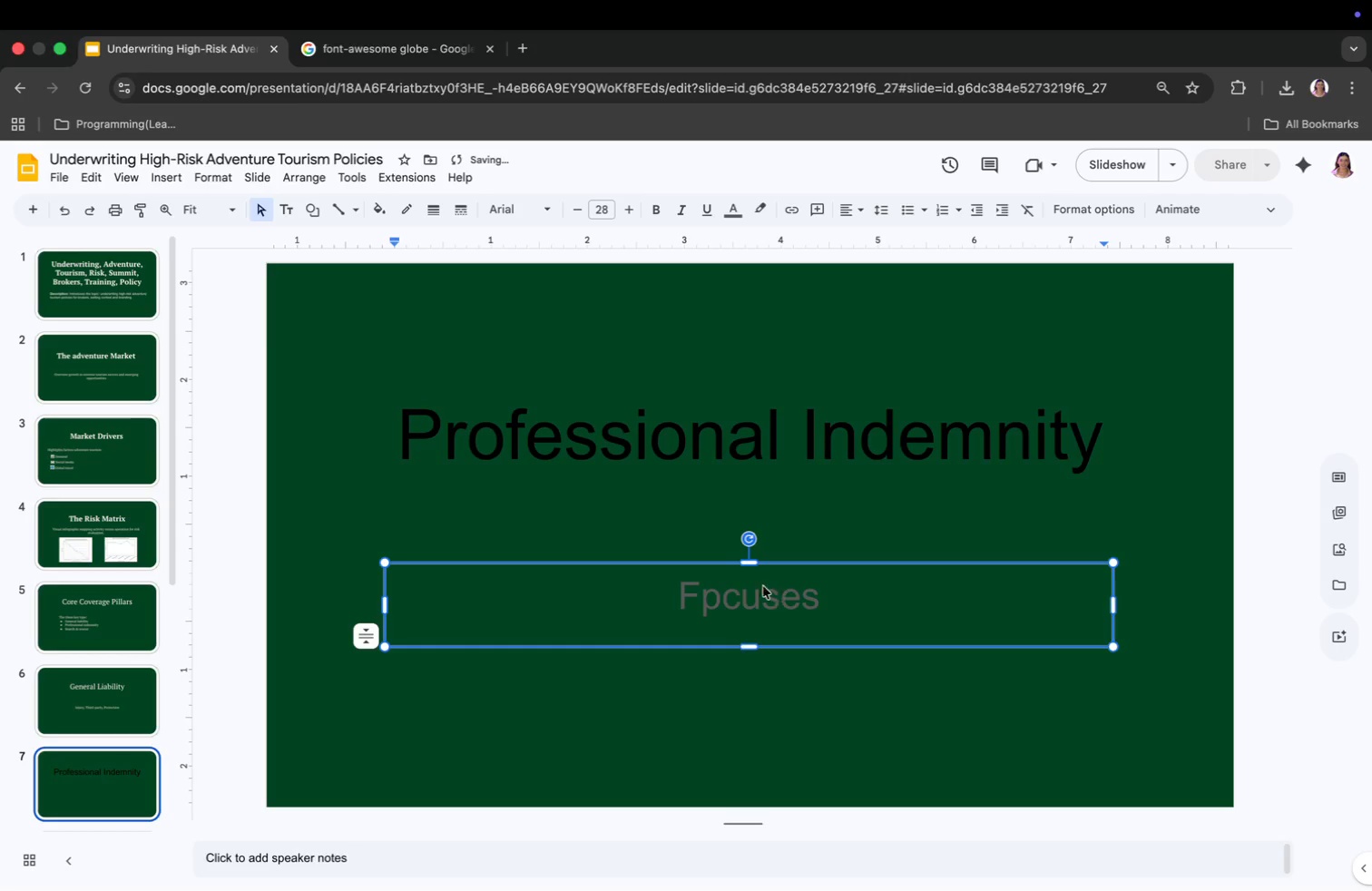 
left_click([720, 602])
 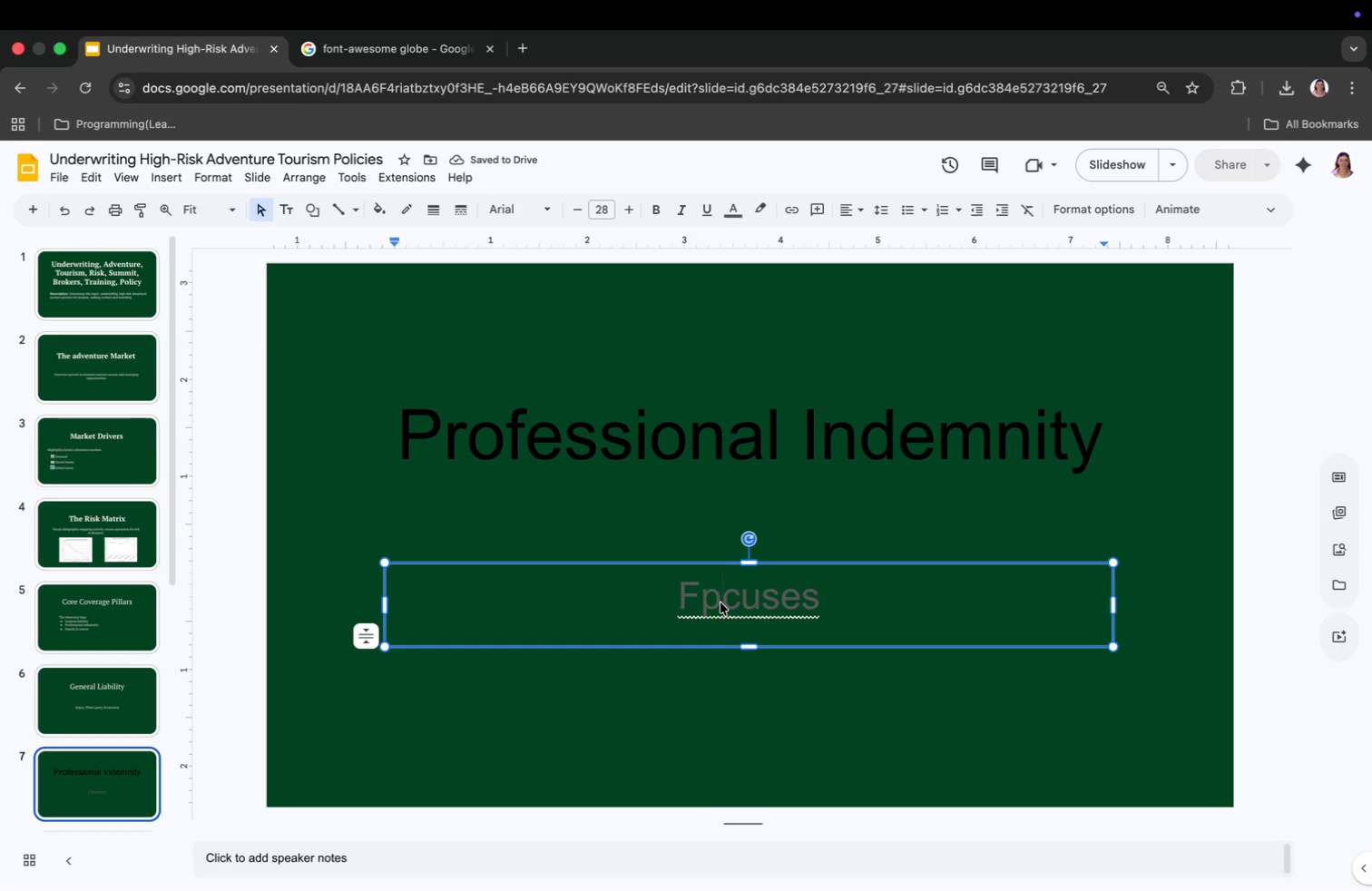 
key(Backspace)
 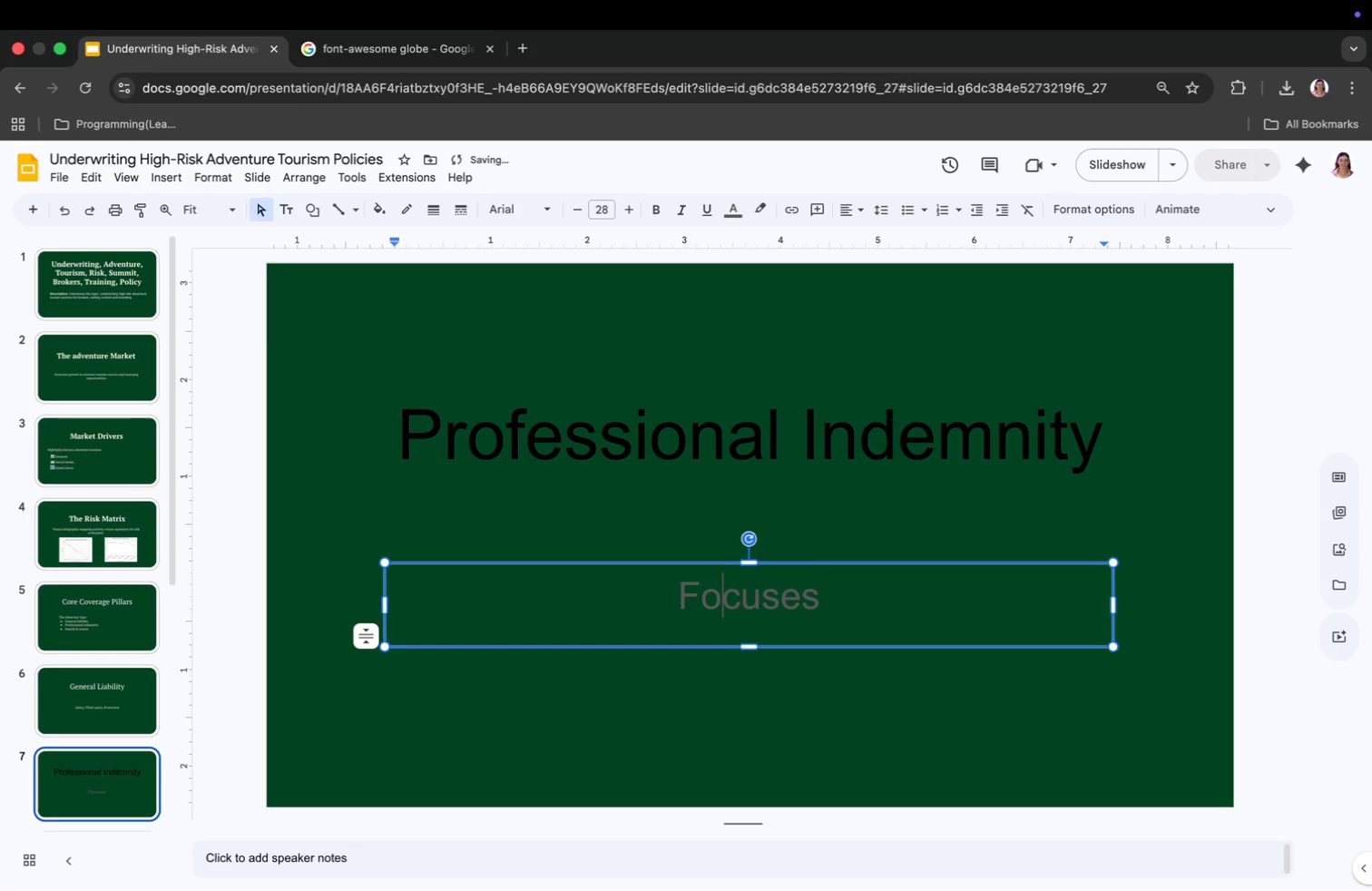 
key(O)
 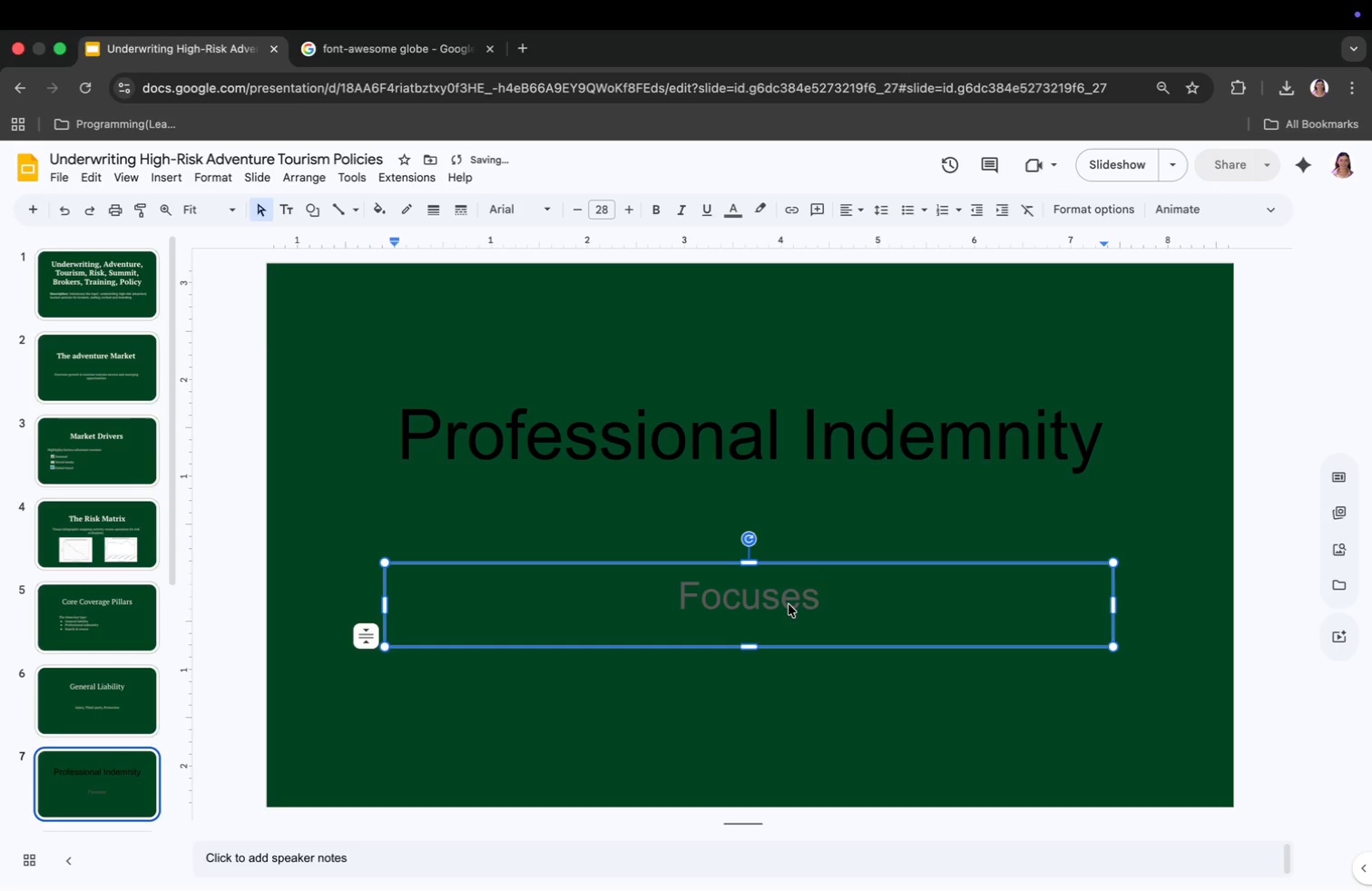 
left_click([828, 591])
 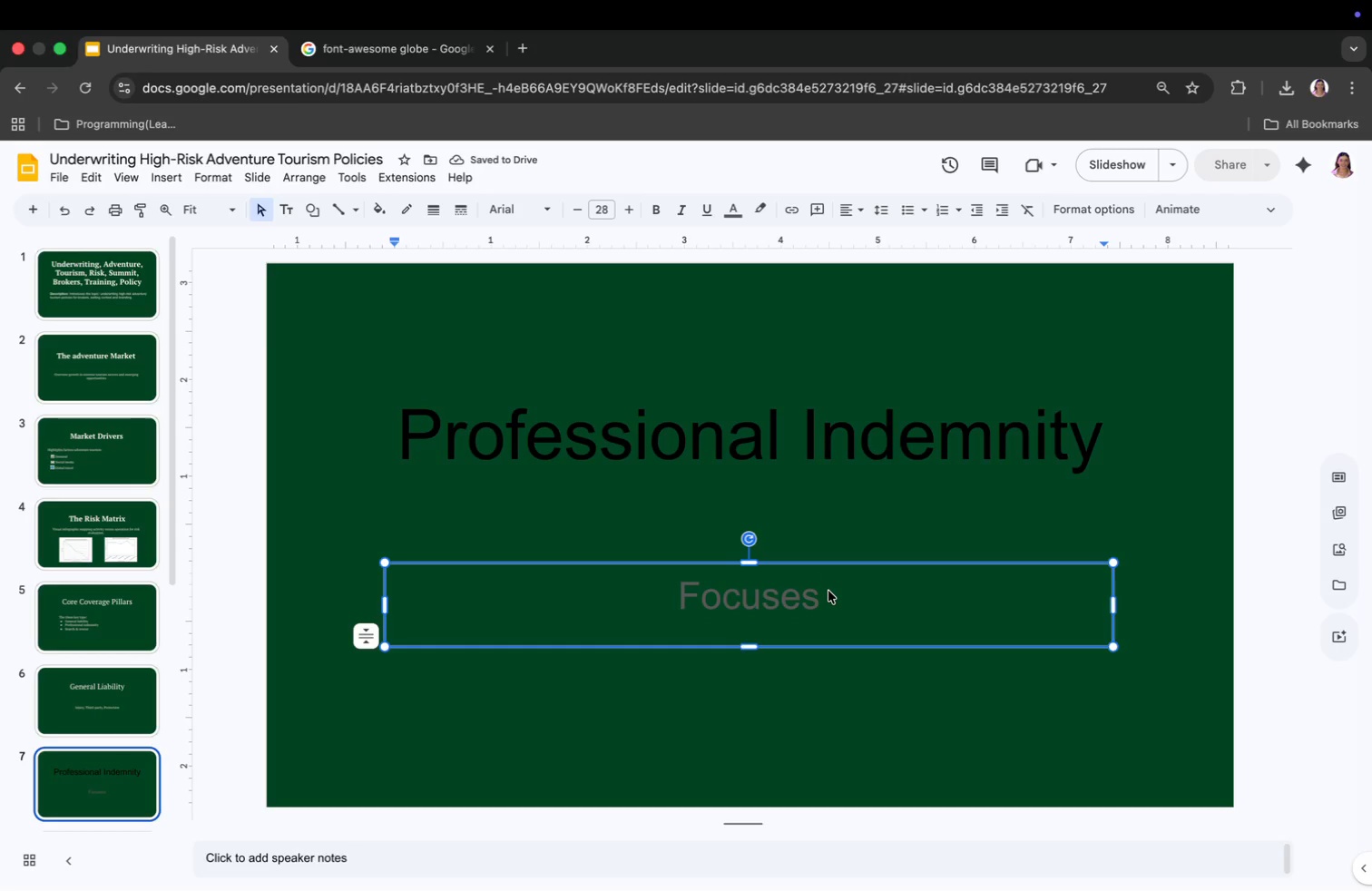 
type( professional liability for oprations)
 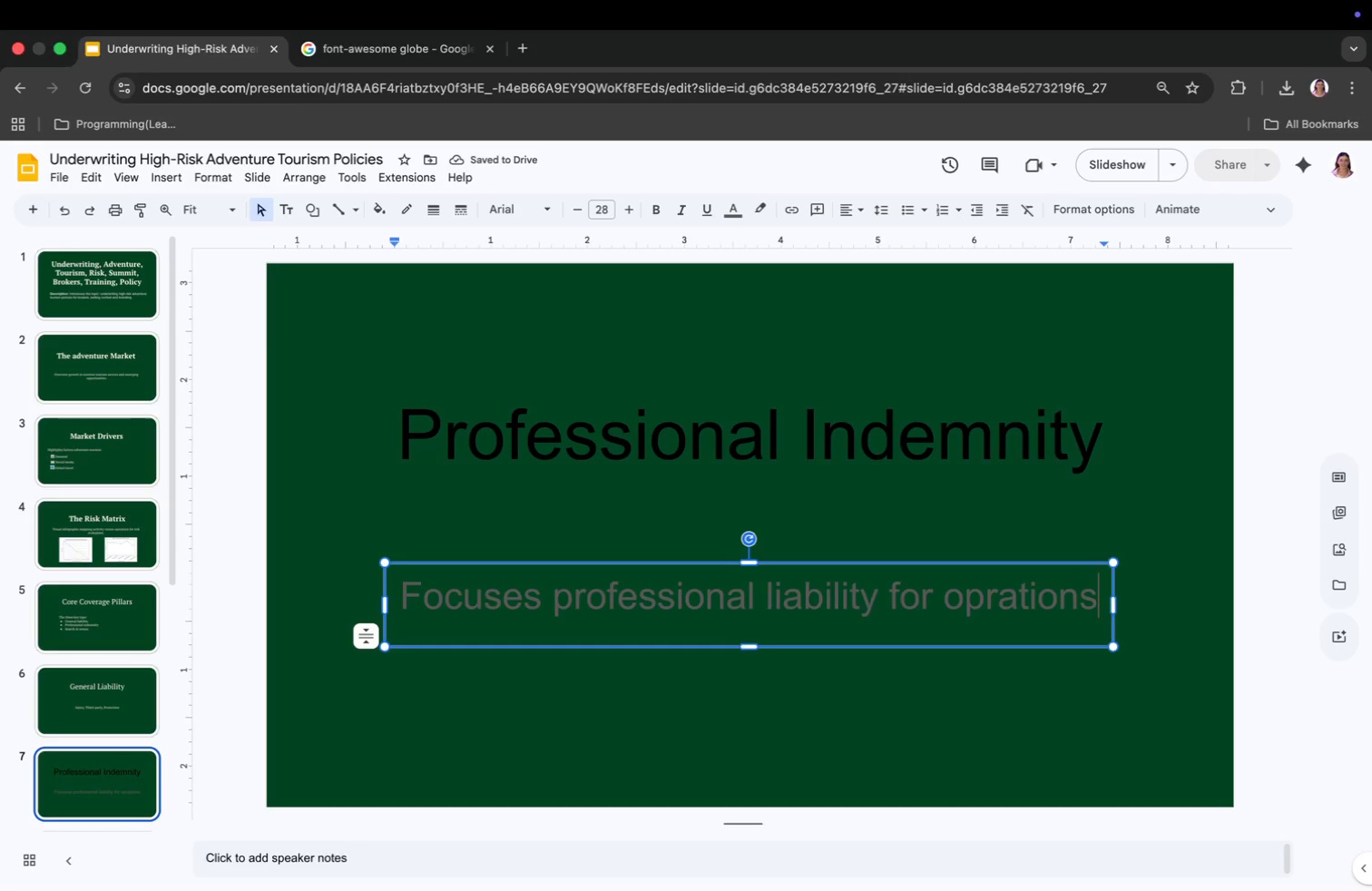 
key(Comma)
 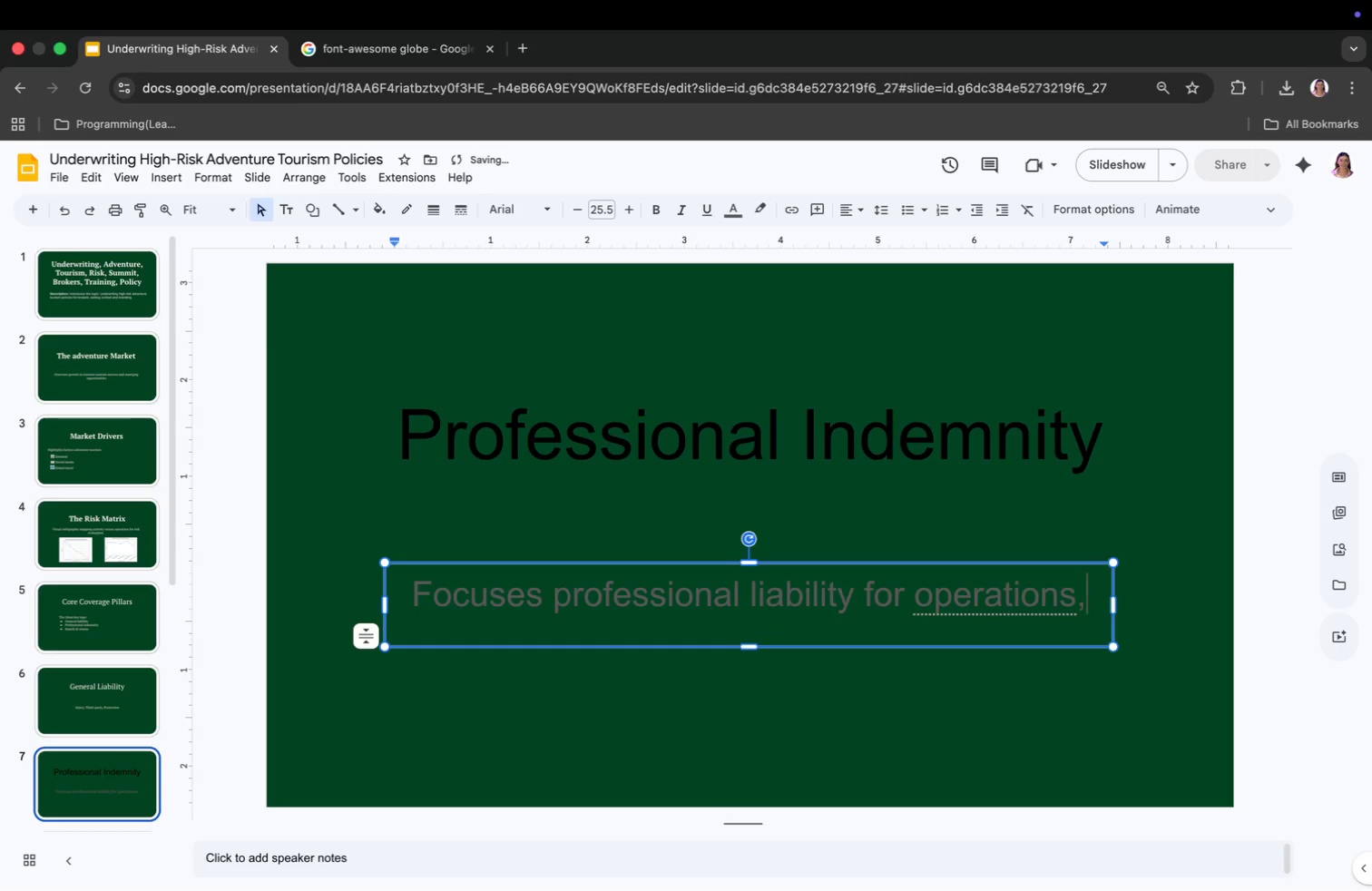 
key(Backspace)
 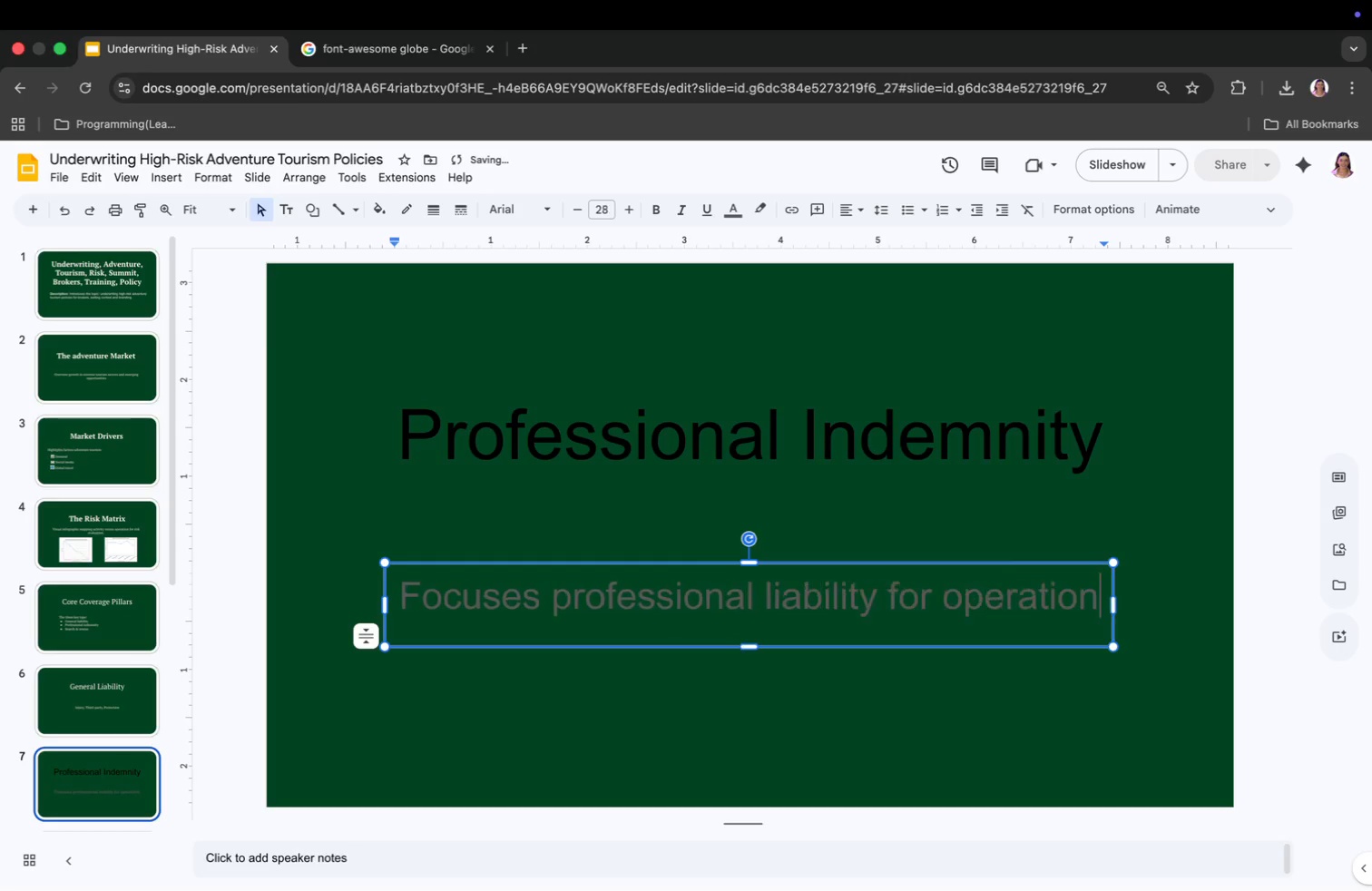 
key(Backspace)
 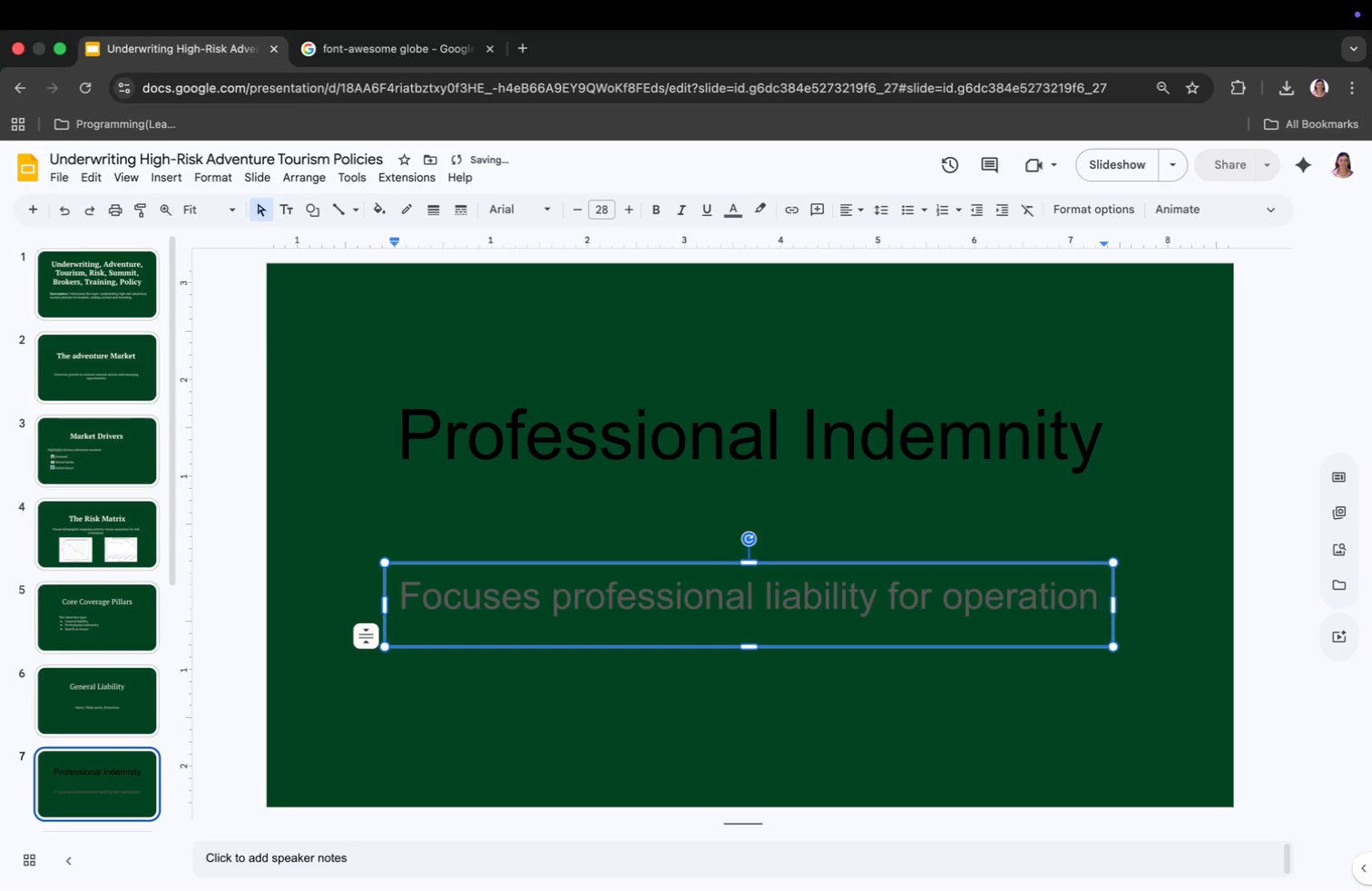 
key(Comma)
 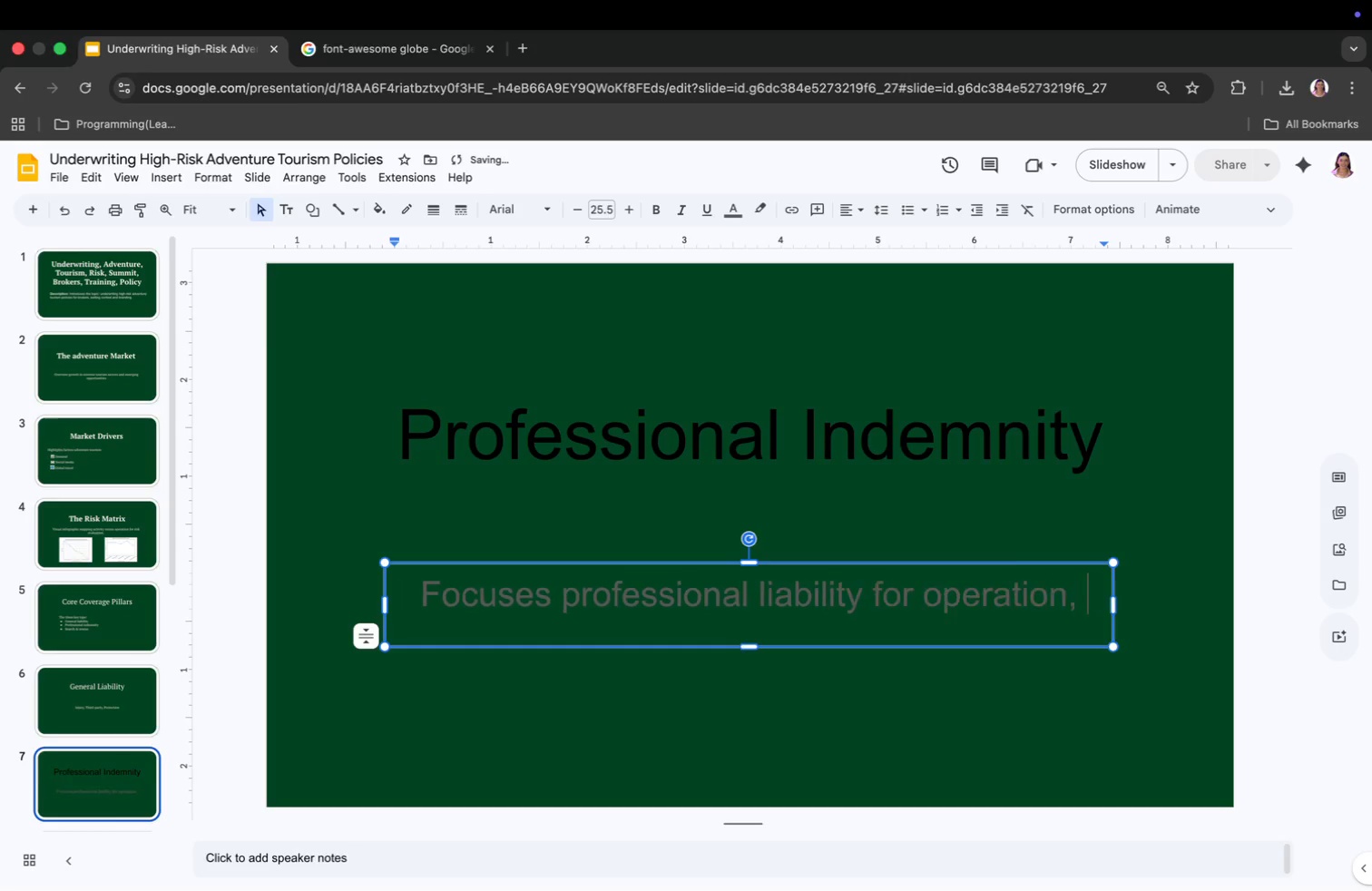 
key(Space)
 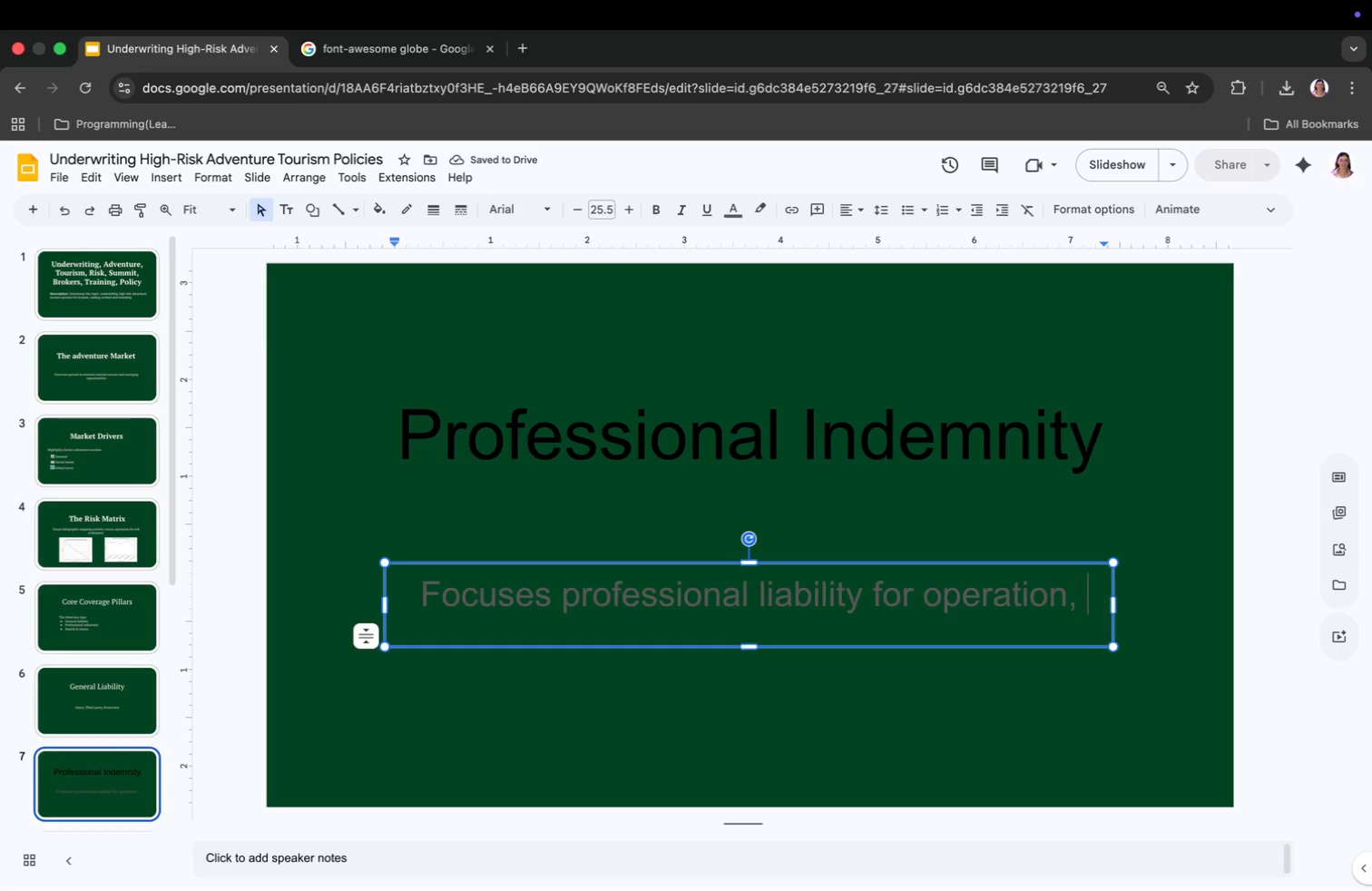 
key(Backspace)
key(Backspace)
key(Backspace)
key(Backspace)
key(Backspace)
type(ors, guides)
 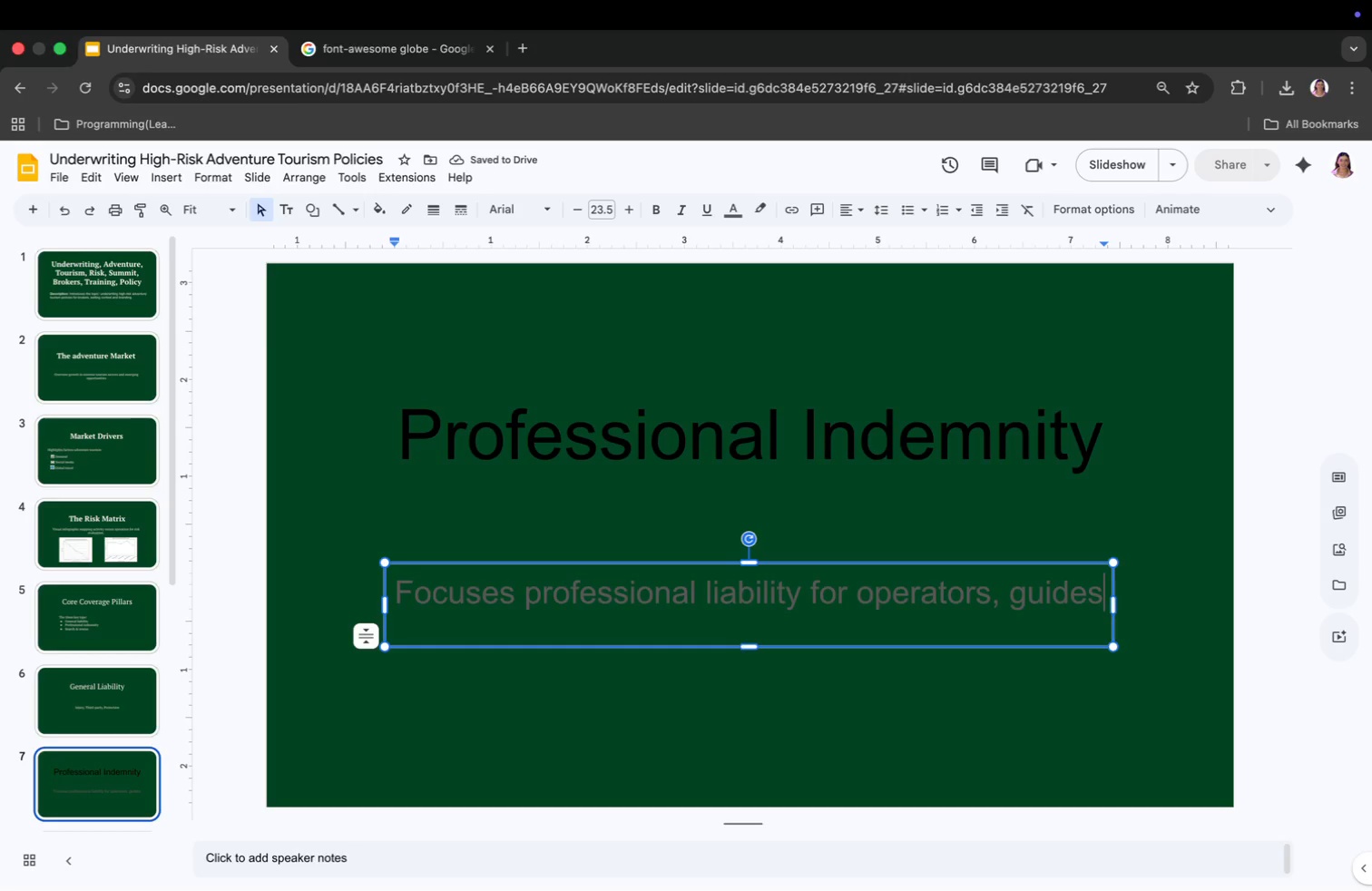 
type(, and certified staff.)
 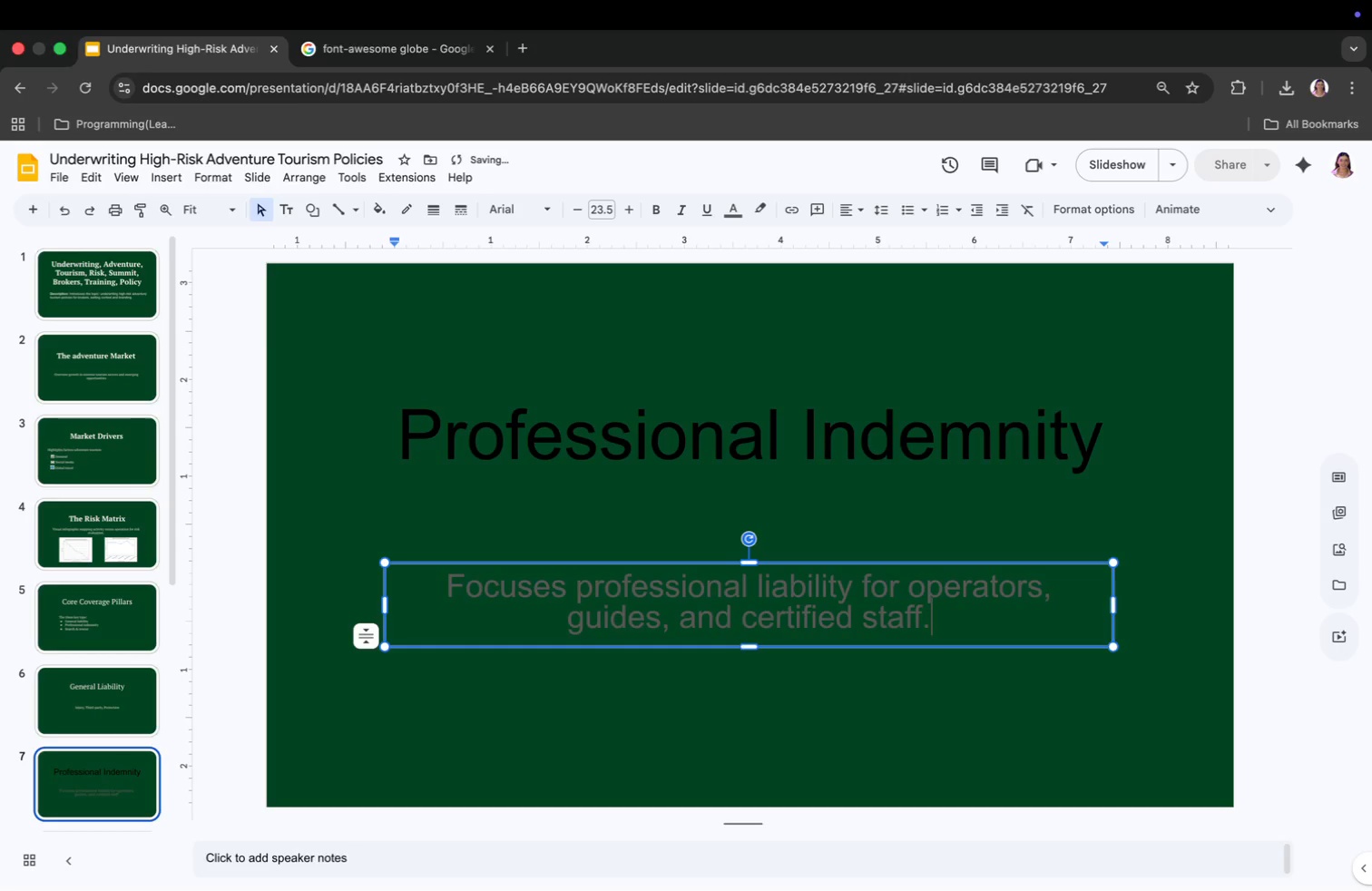 
key(Meta+CommandLeft)
 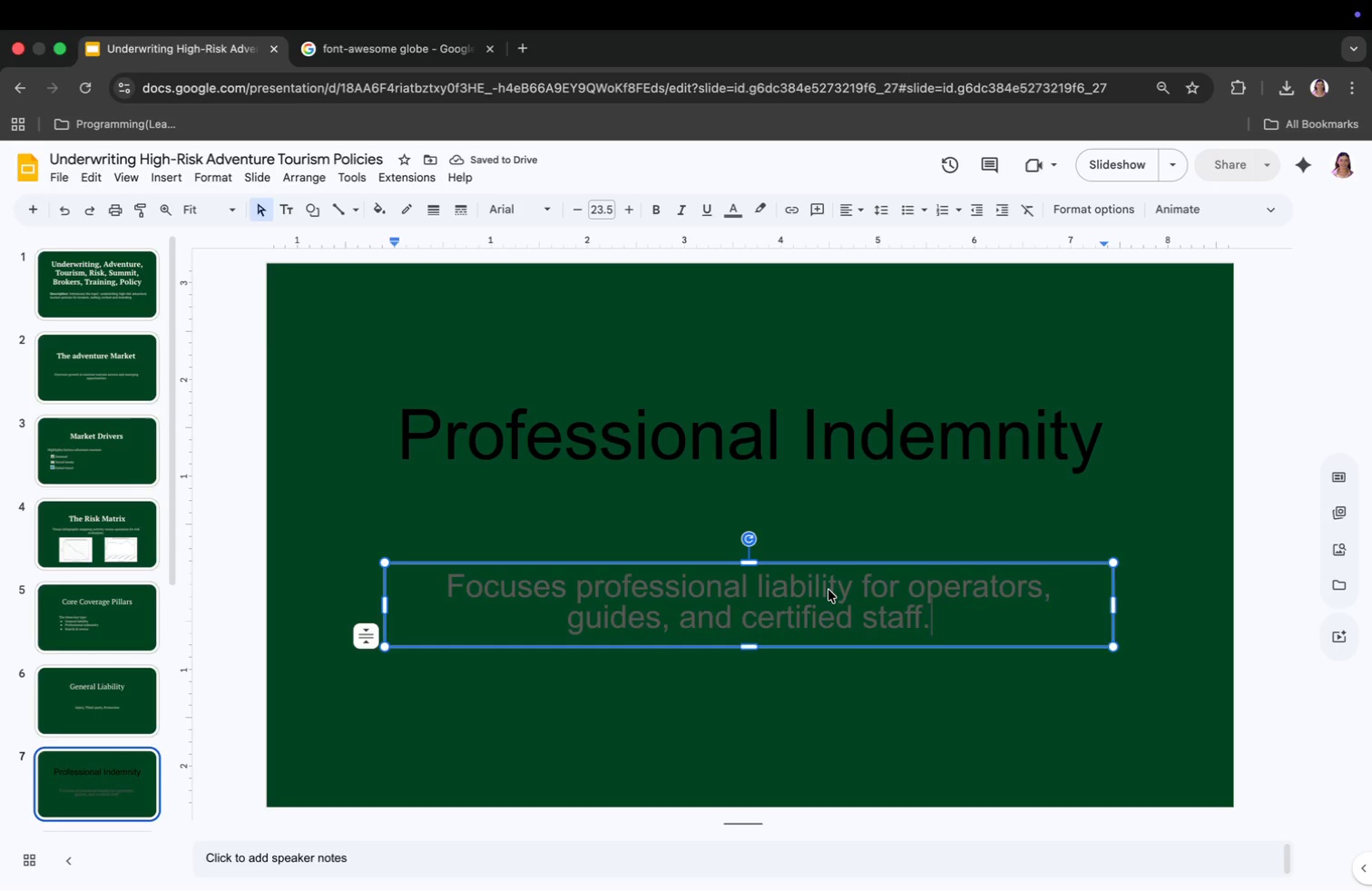 
key(Meta+A)
 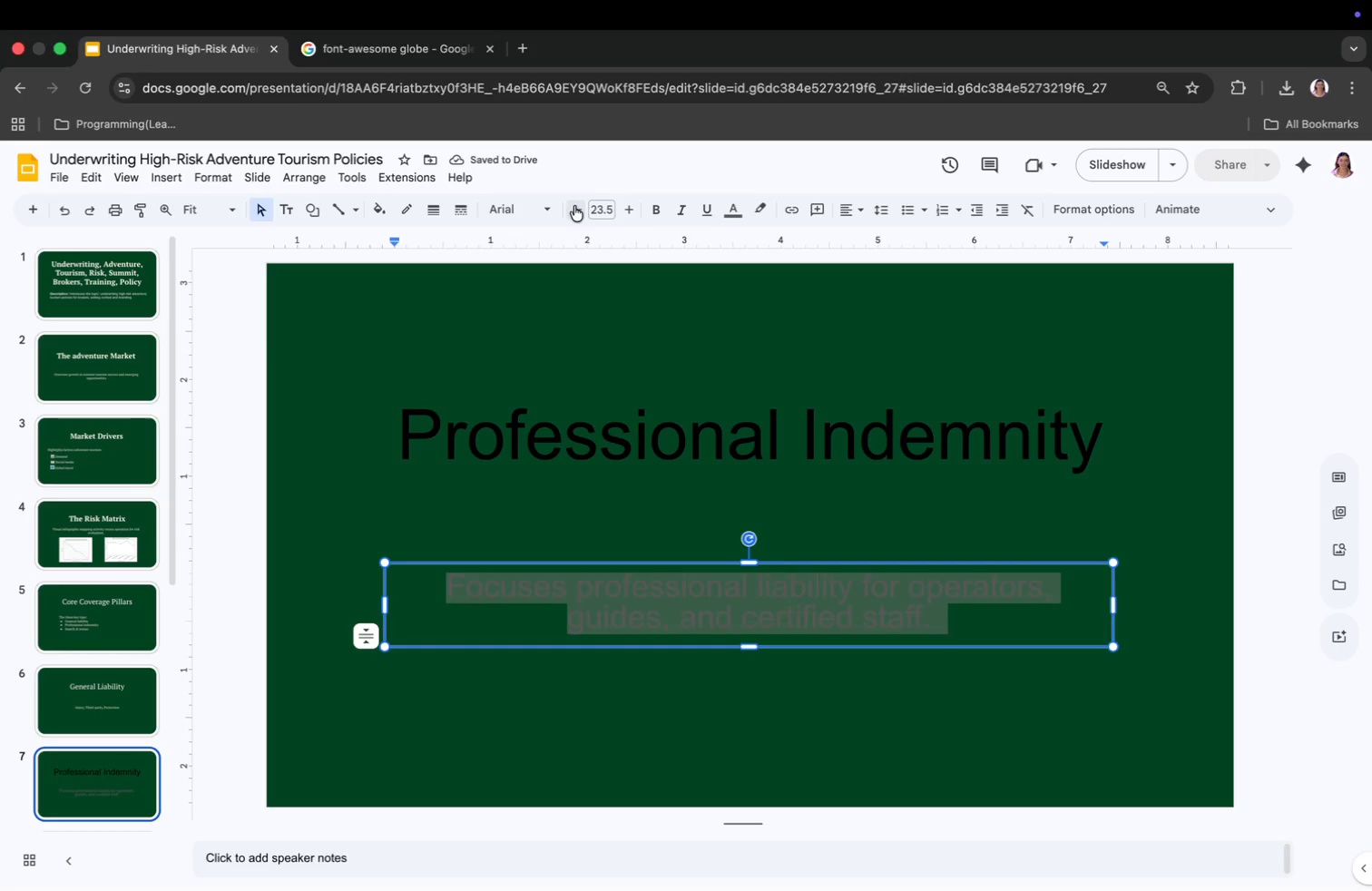 
left_click([602, 203])
 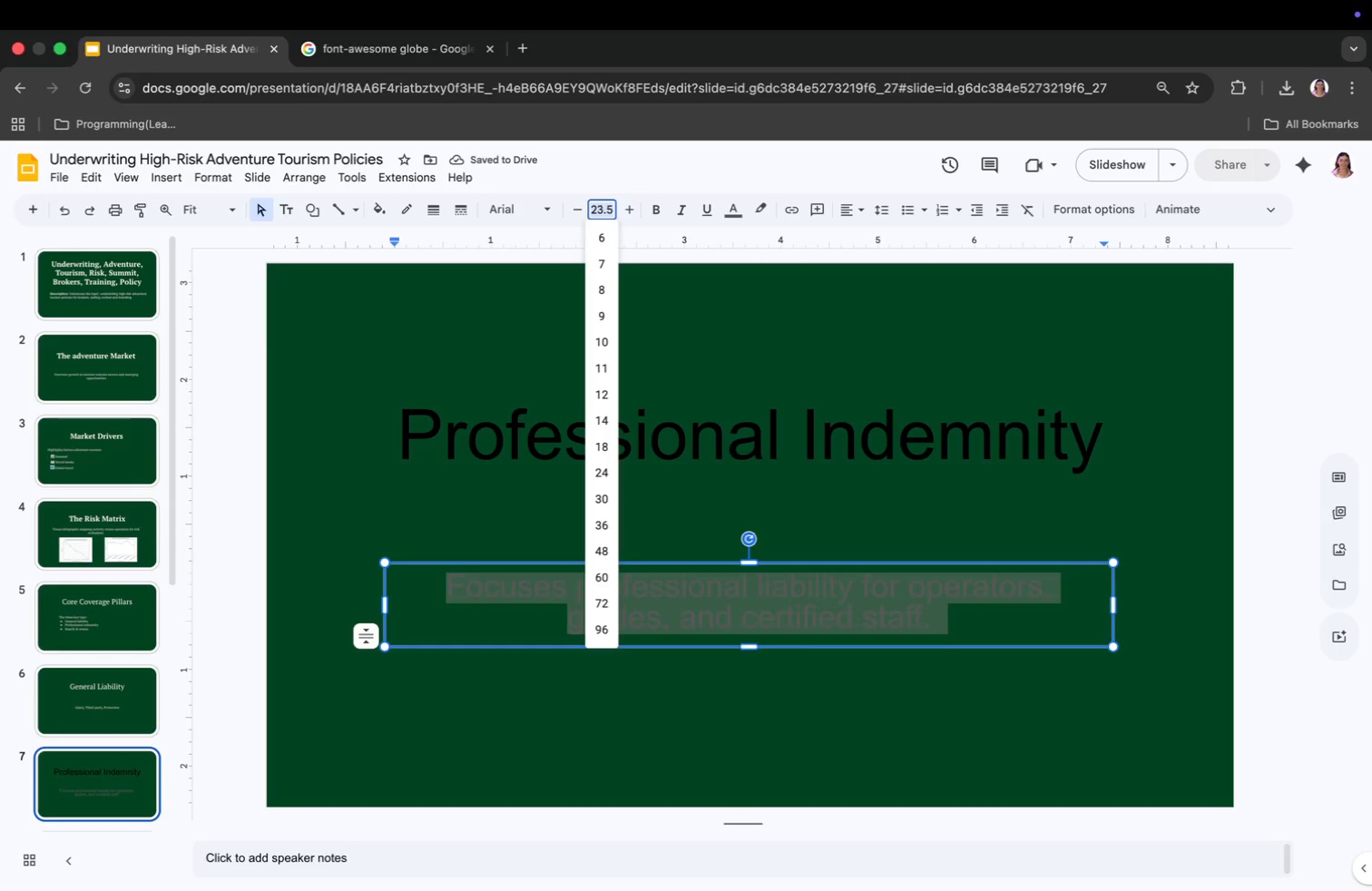 
type(19.5)
 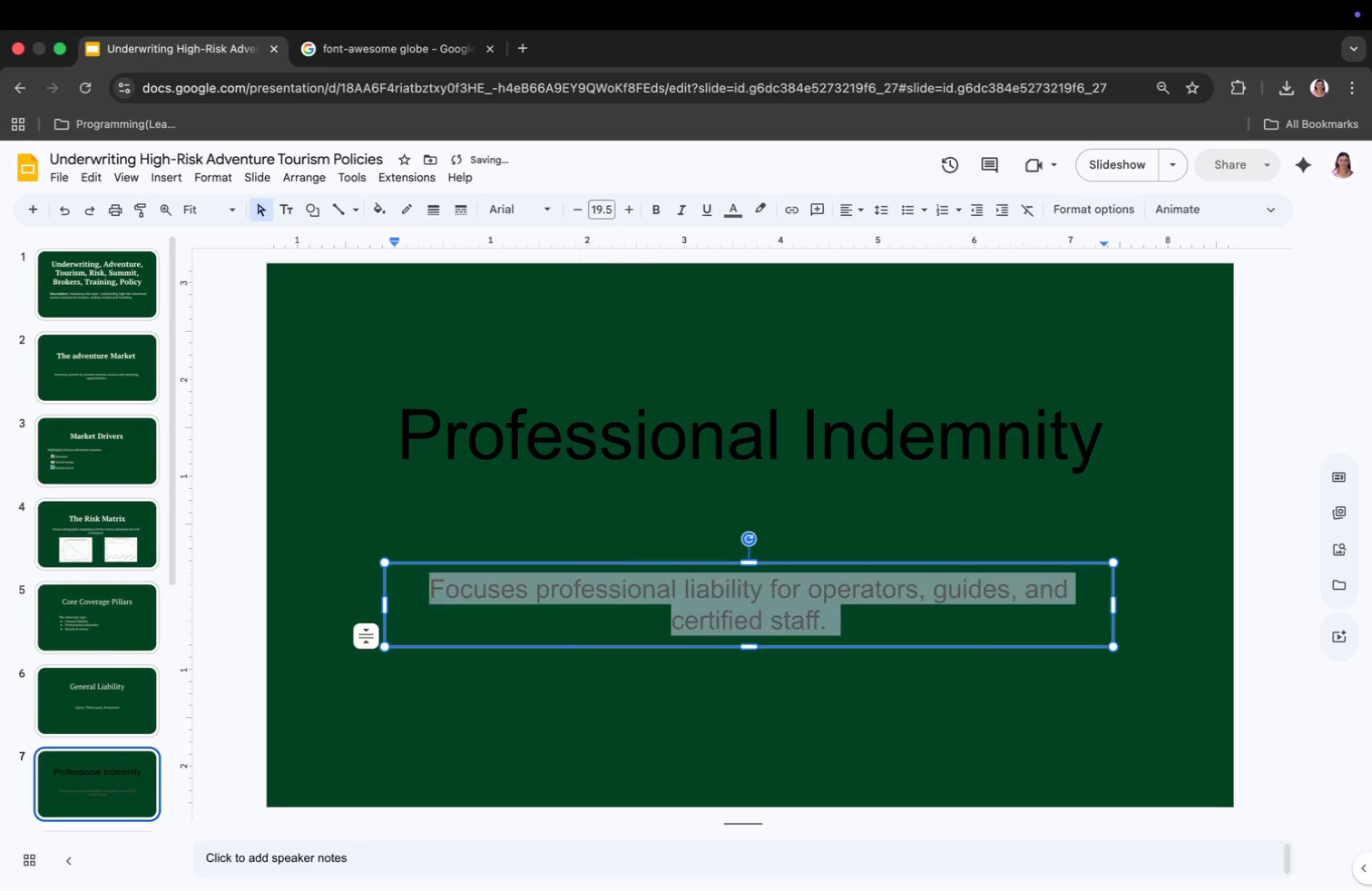 
key(Enter)
 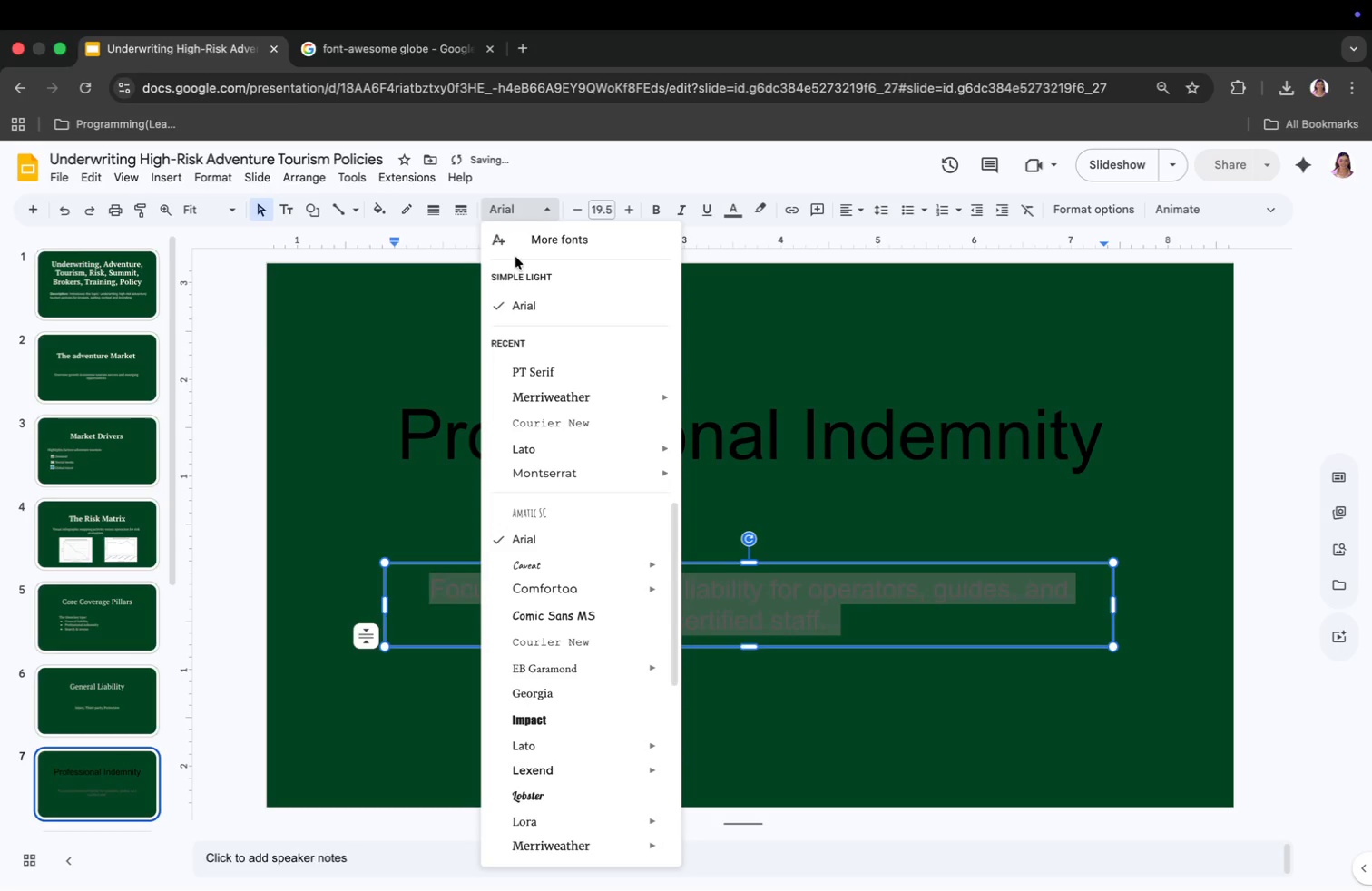 
left_click([549, 369])
 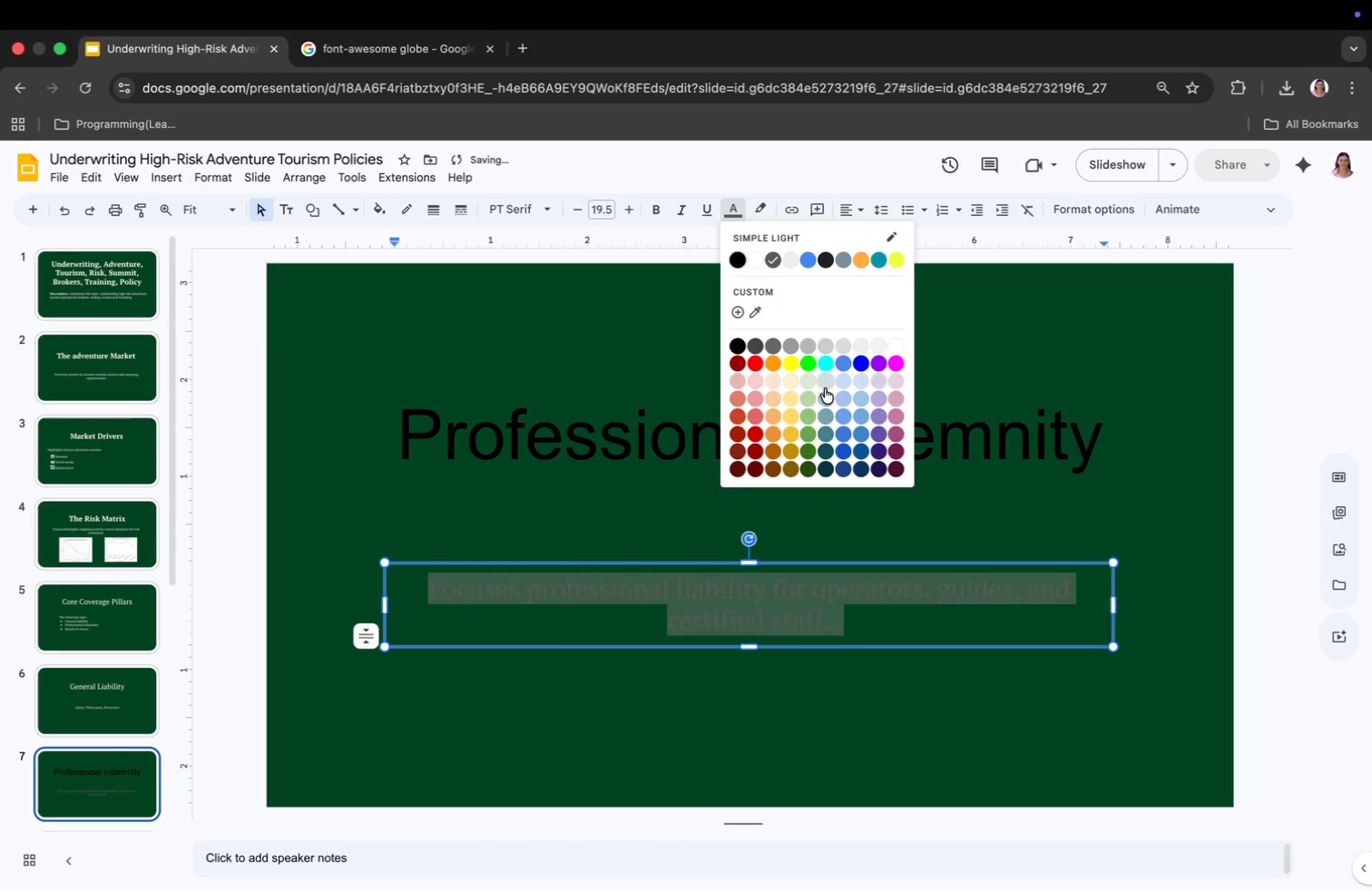 
left_click([877, 347])
 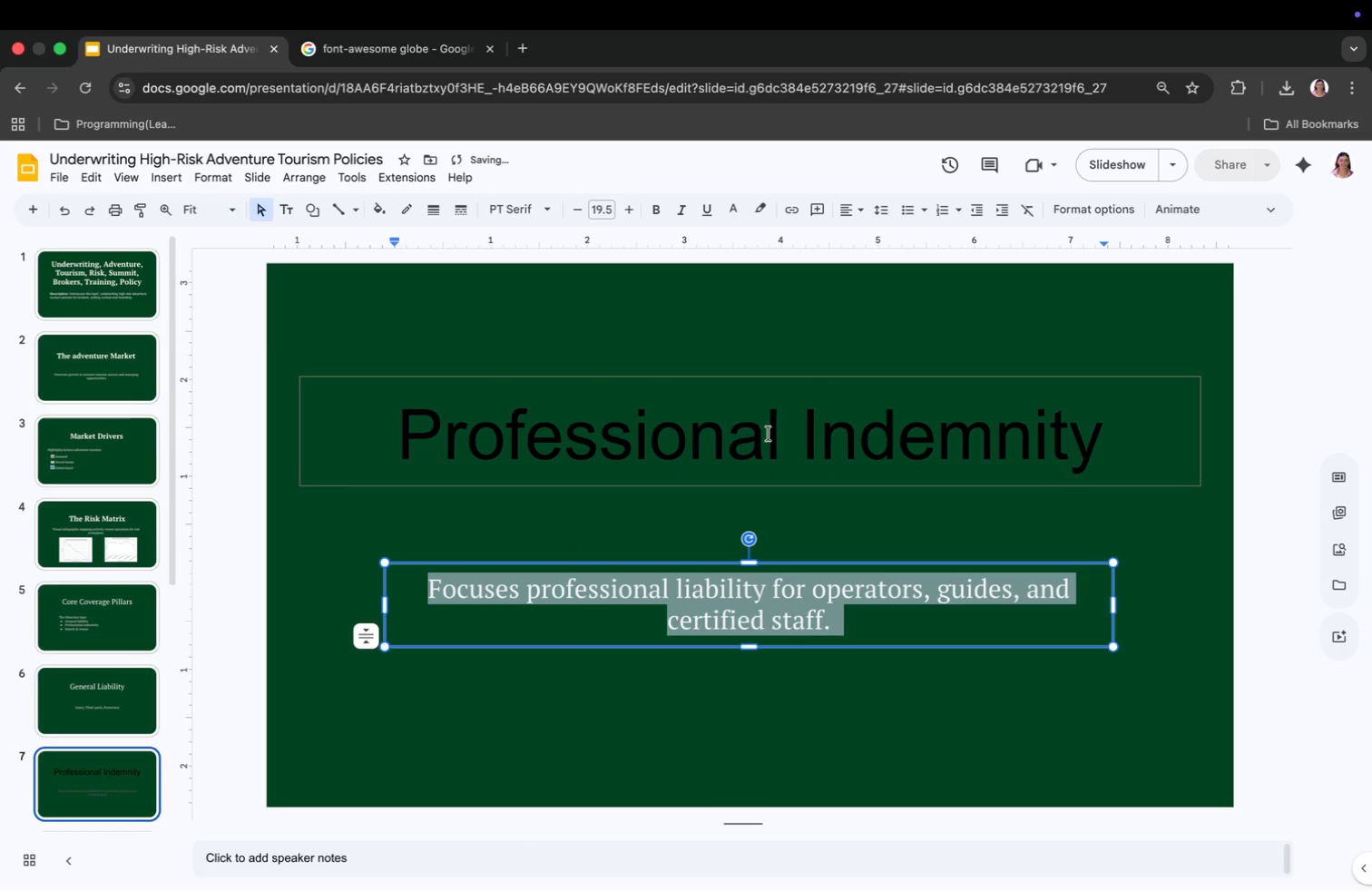 
left_click([754, 446])
 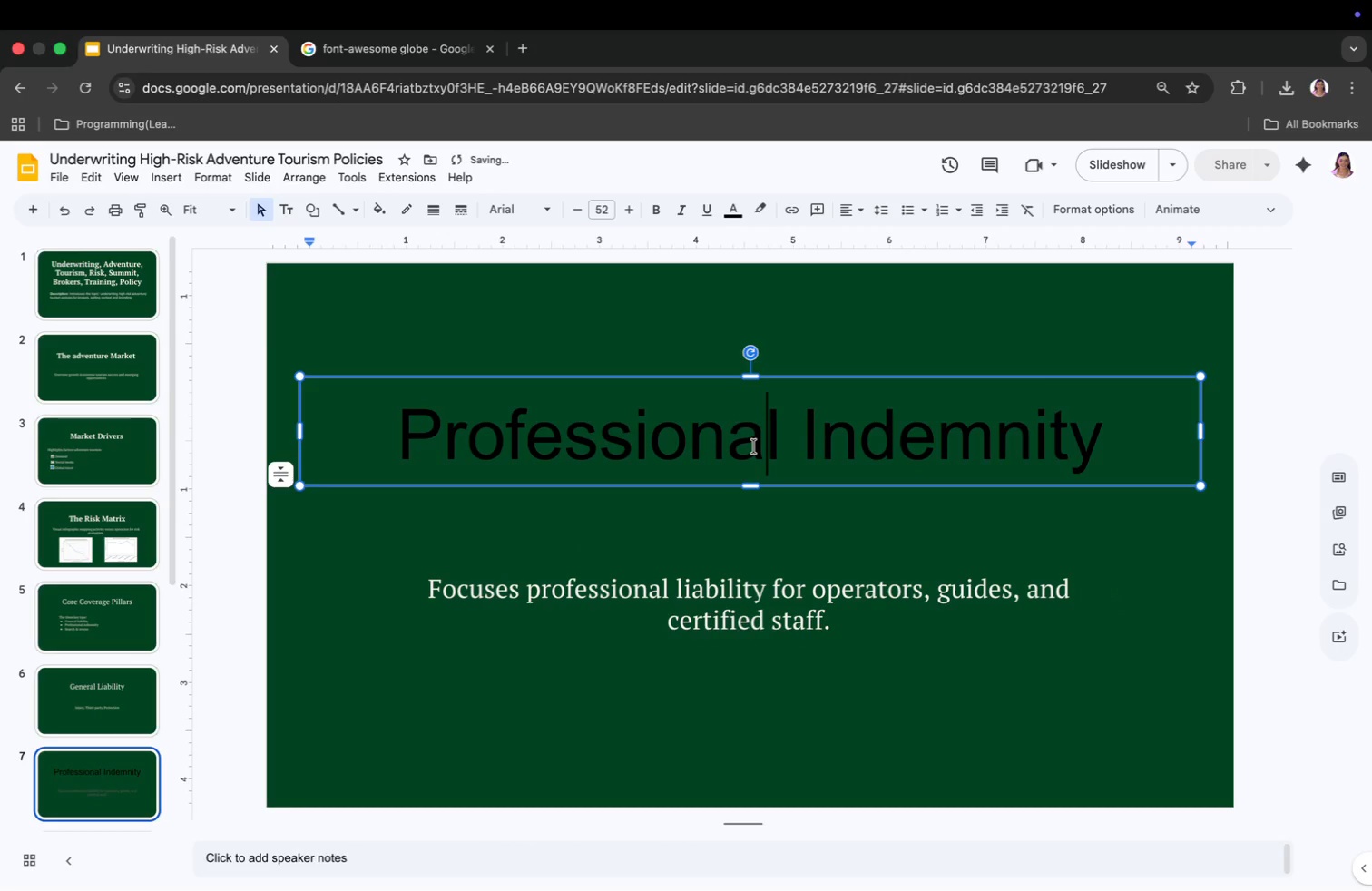 
key(Meta+CommandLeft)
 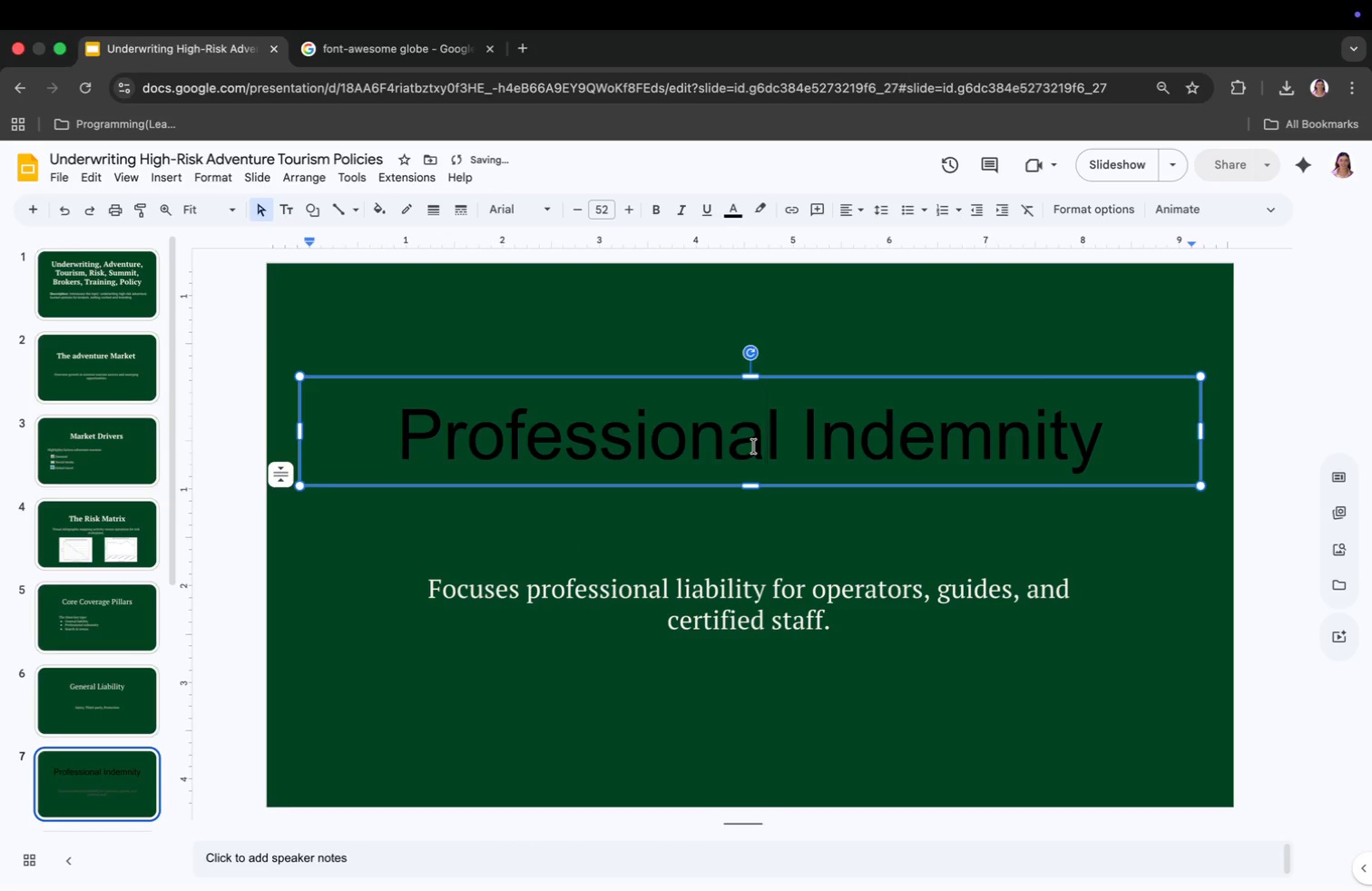 
key(Meta+A)
 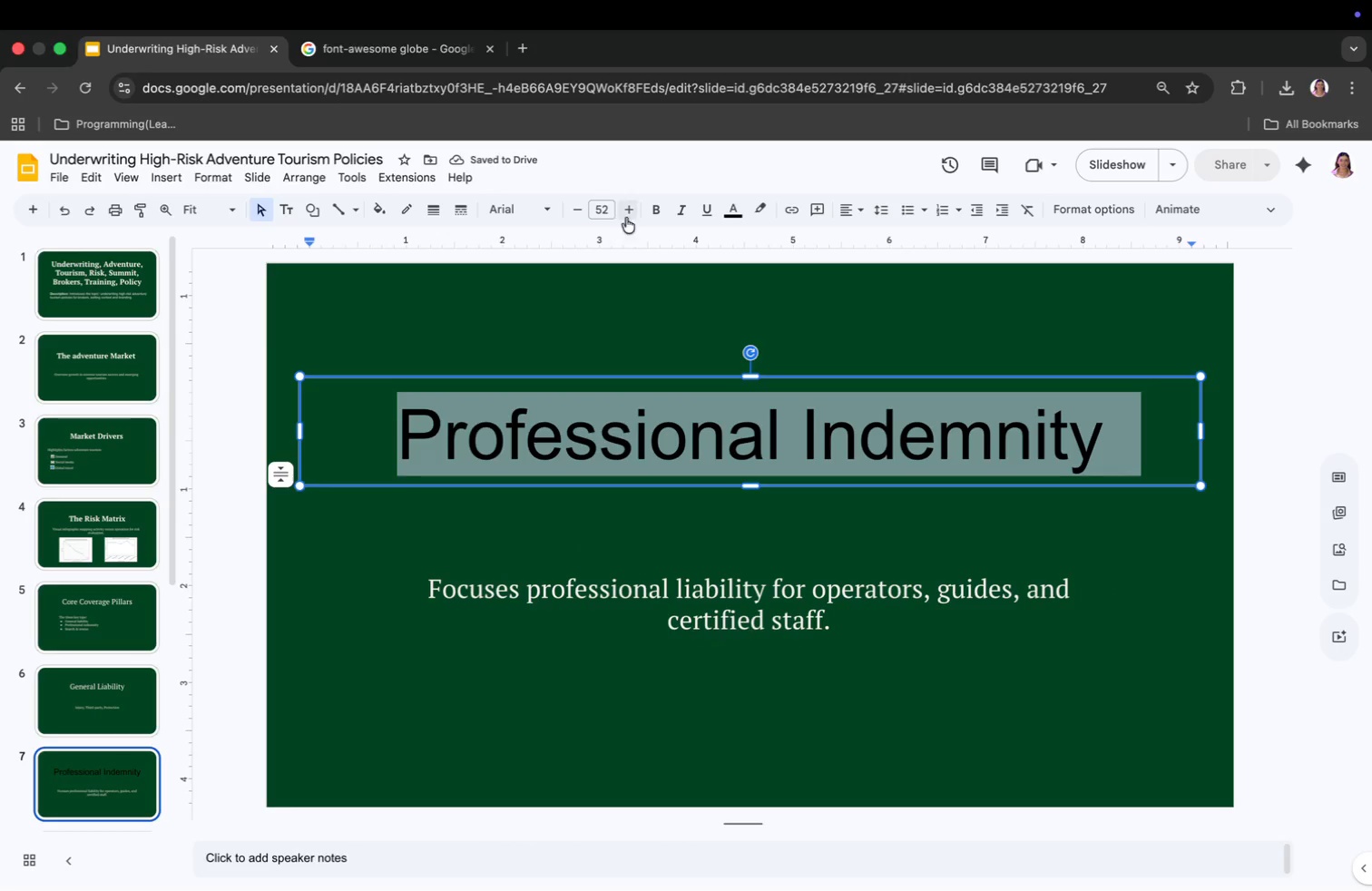 
left_click([652, 210])
 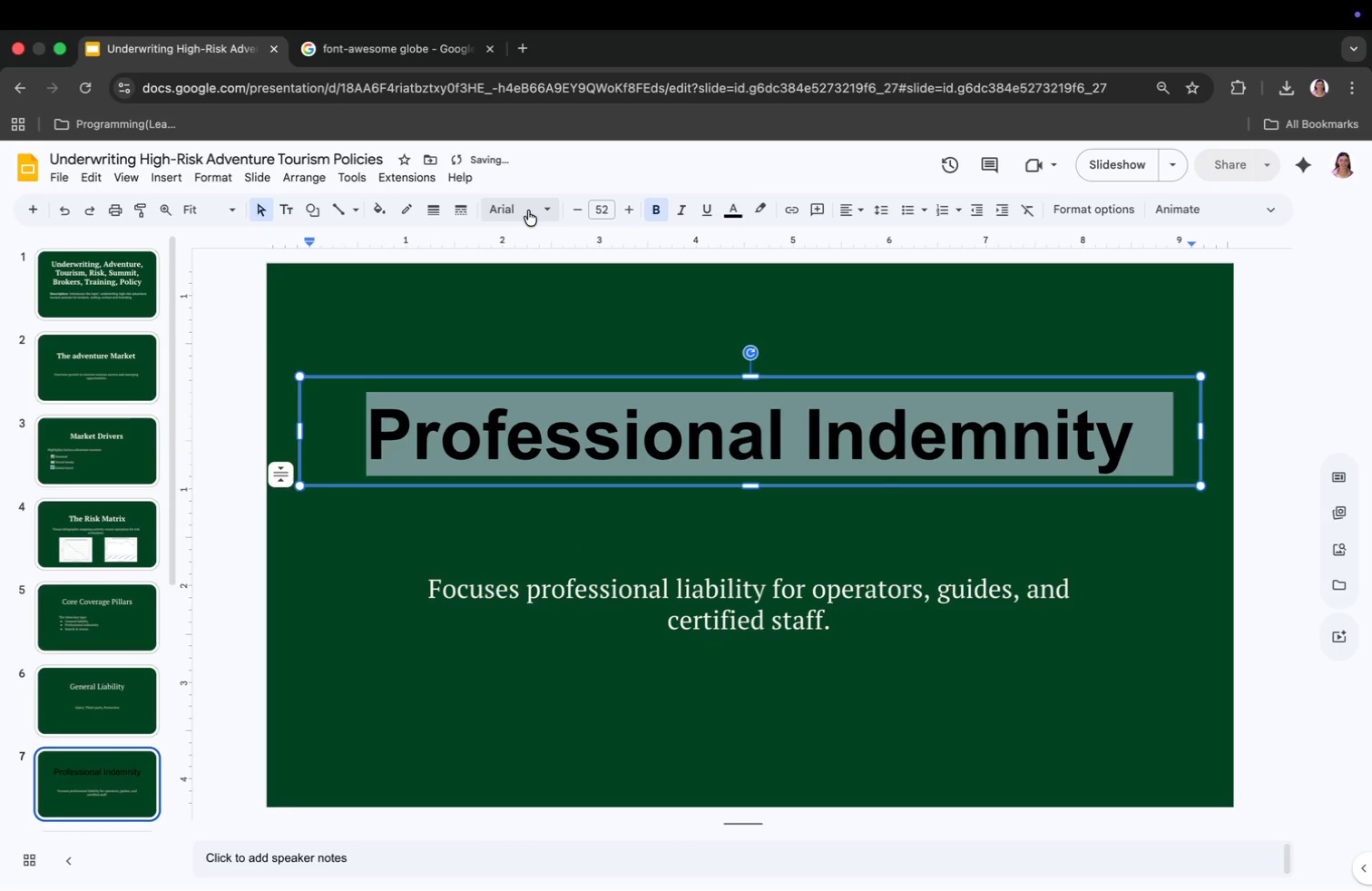 
left_click([517, 209])
 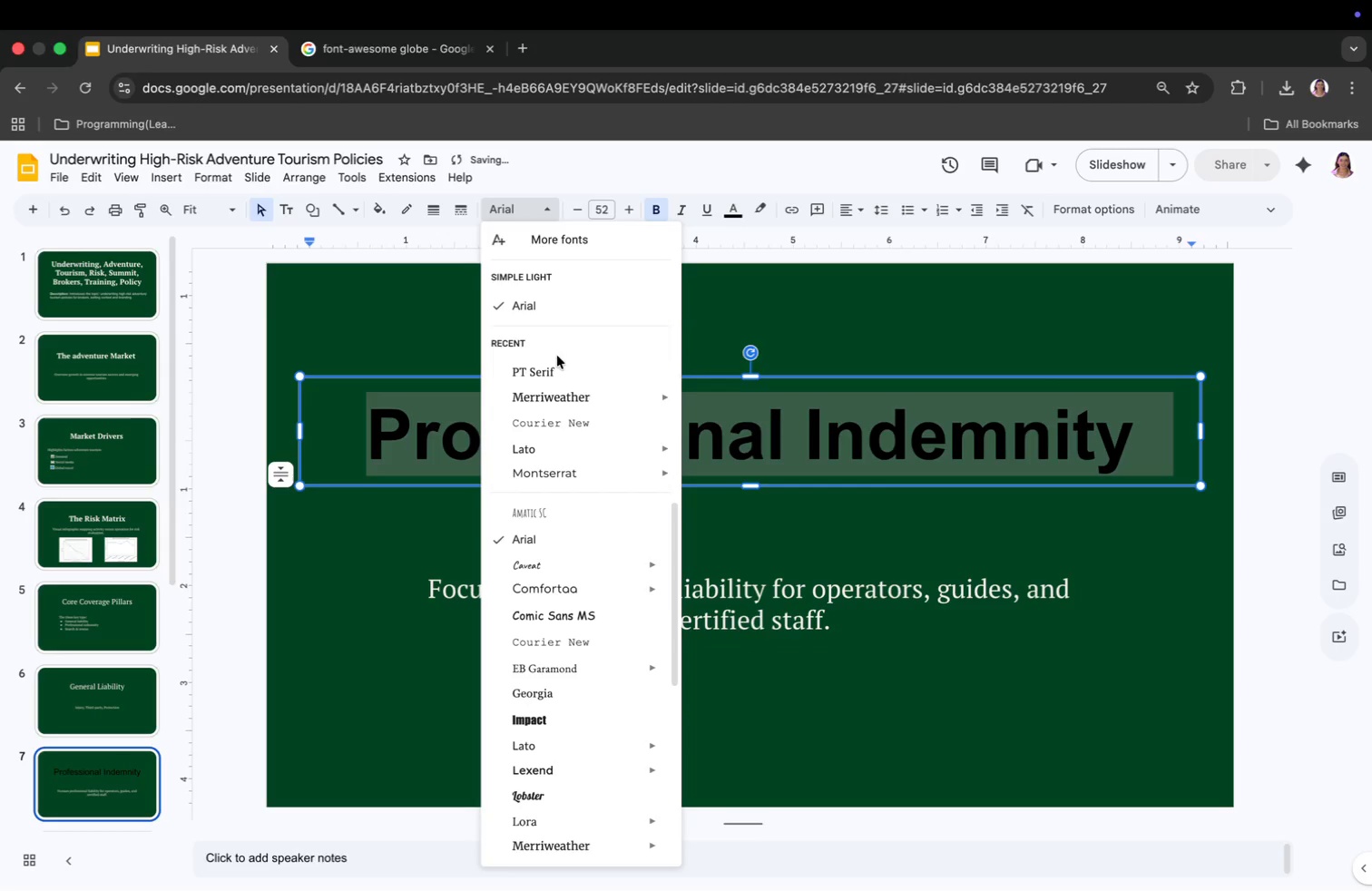 
left_click([557, 377])
 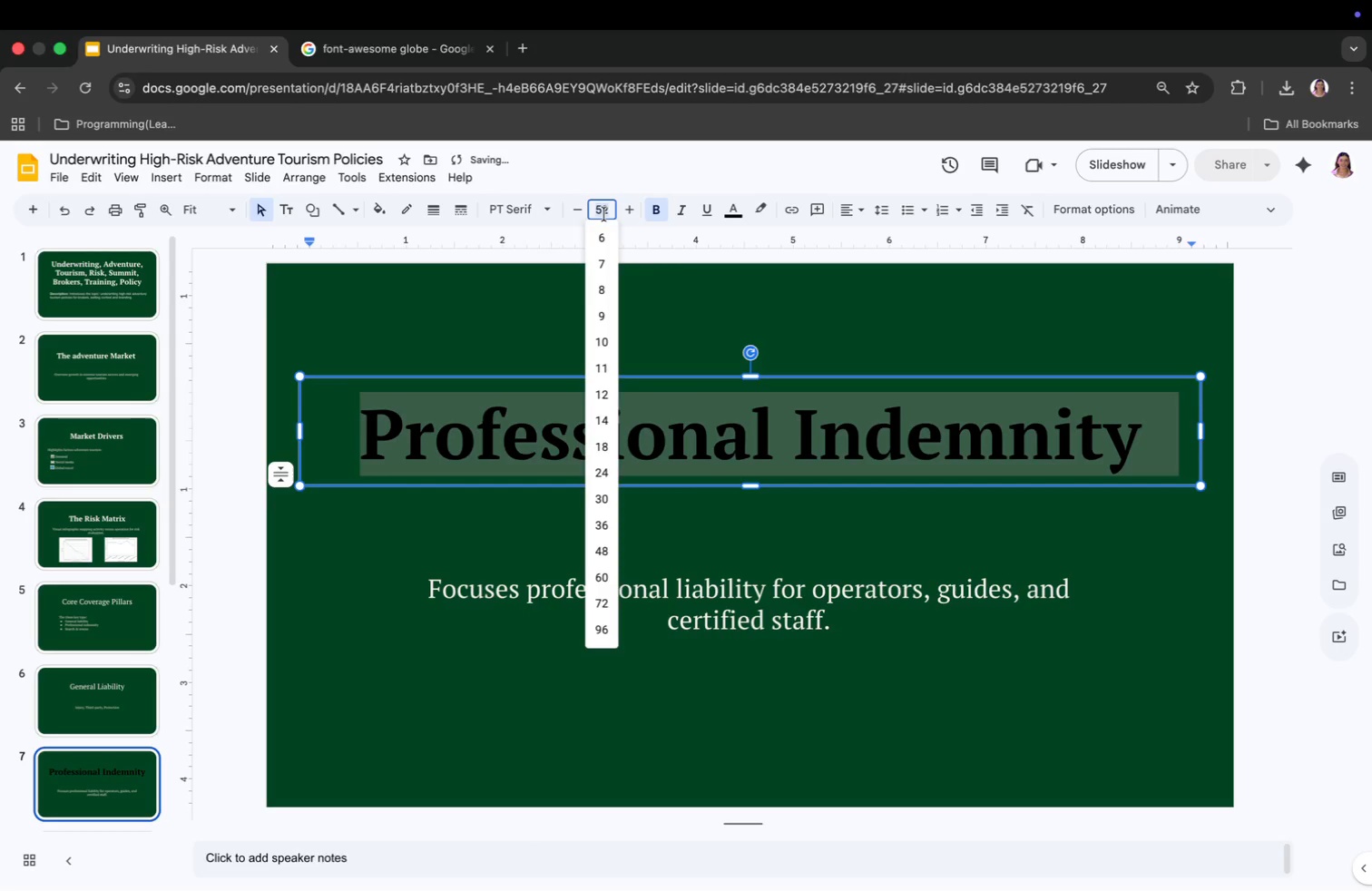 
type(44.5)
 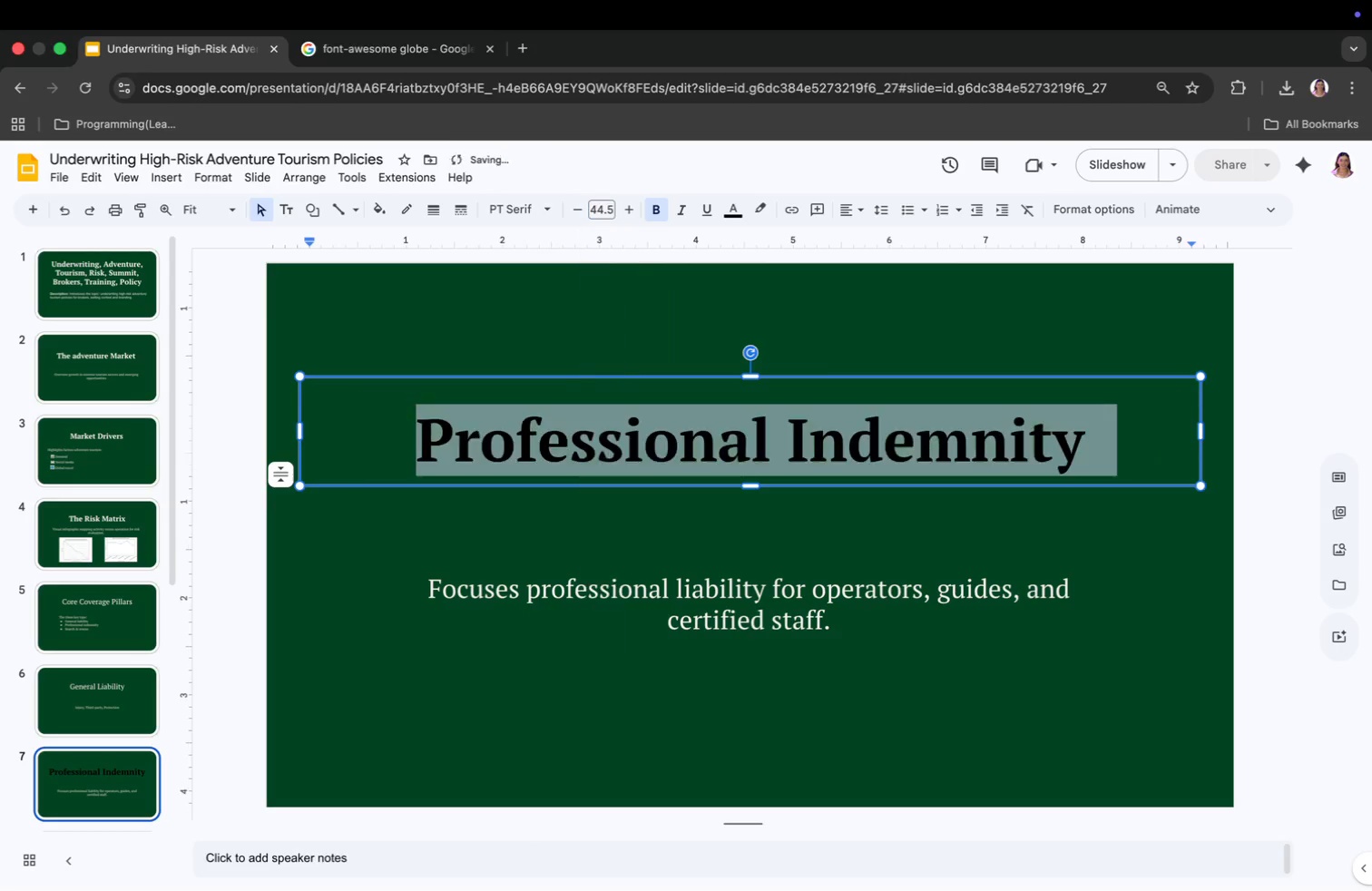 
key(Enter)
 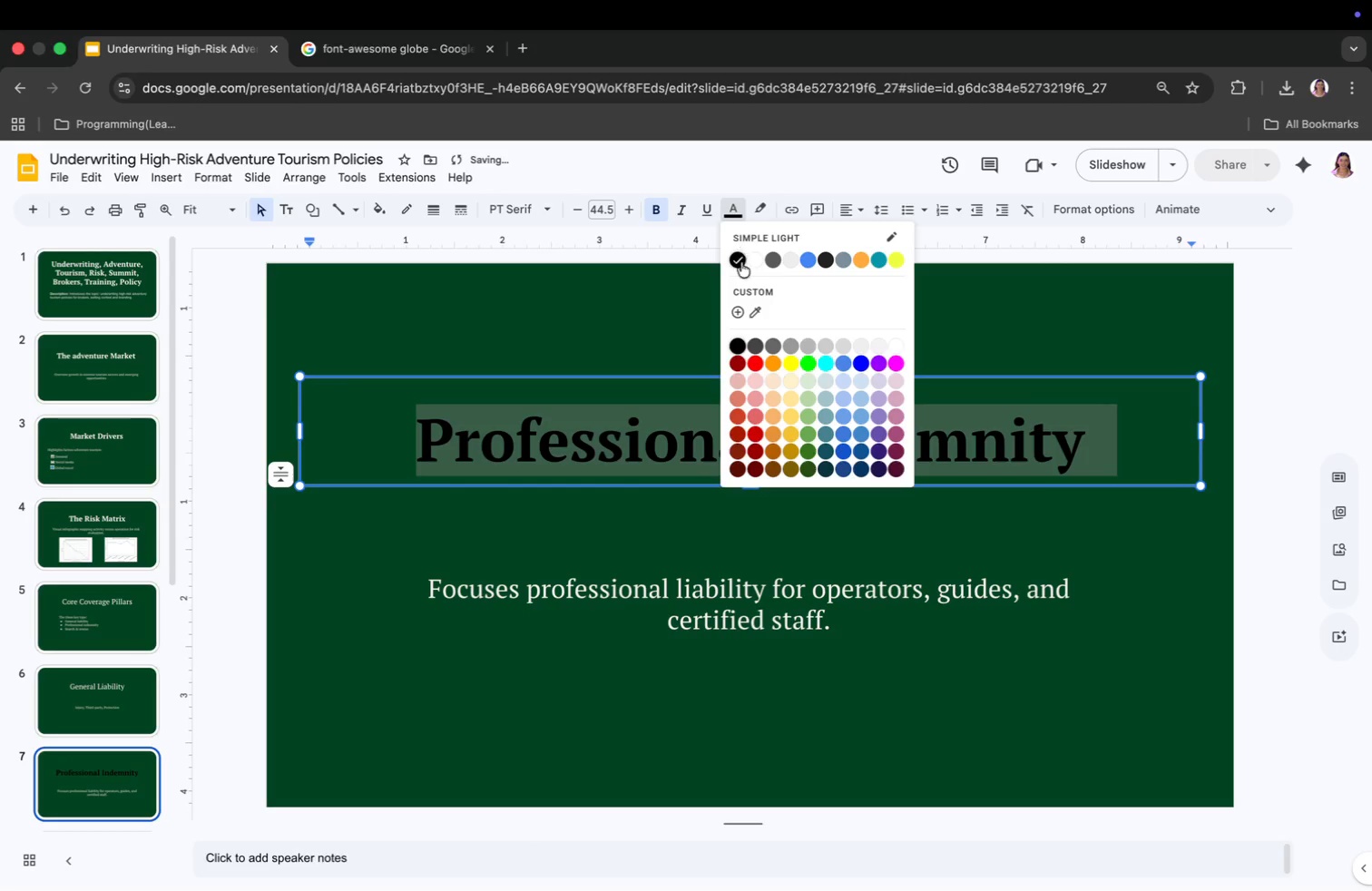 
left_click([752, 264])
 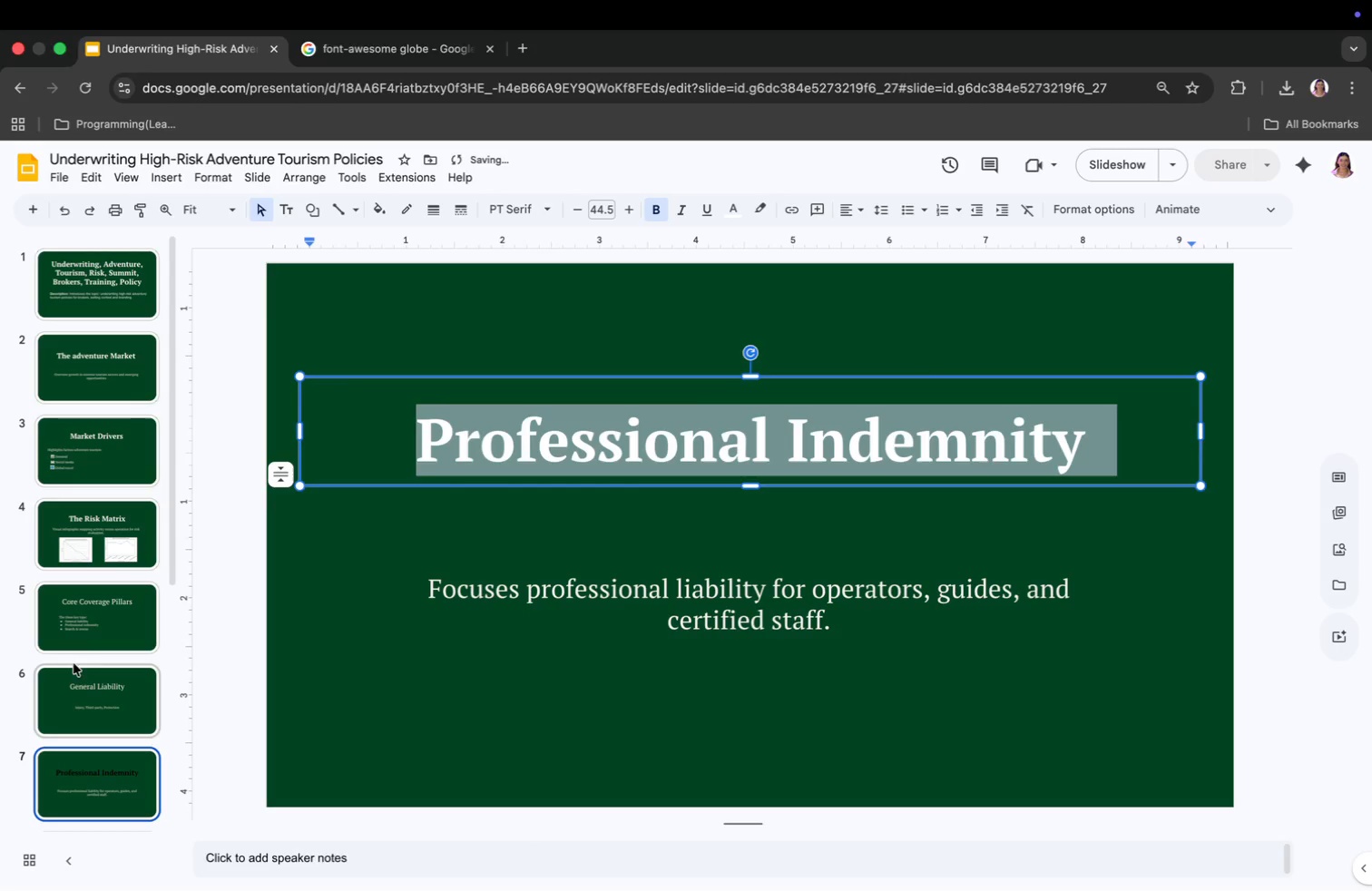 
left_click([74, 690])
 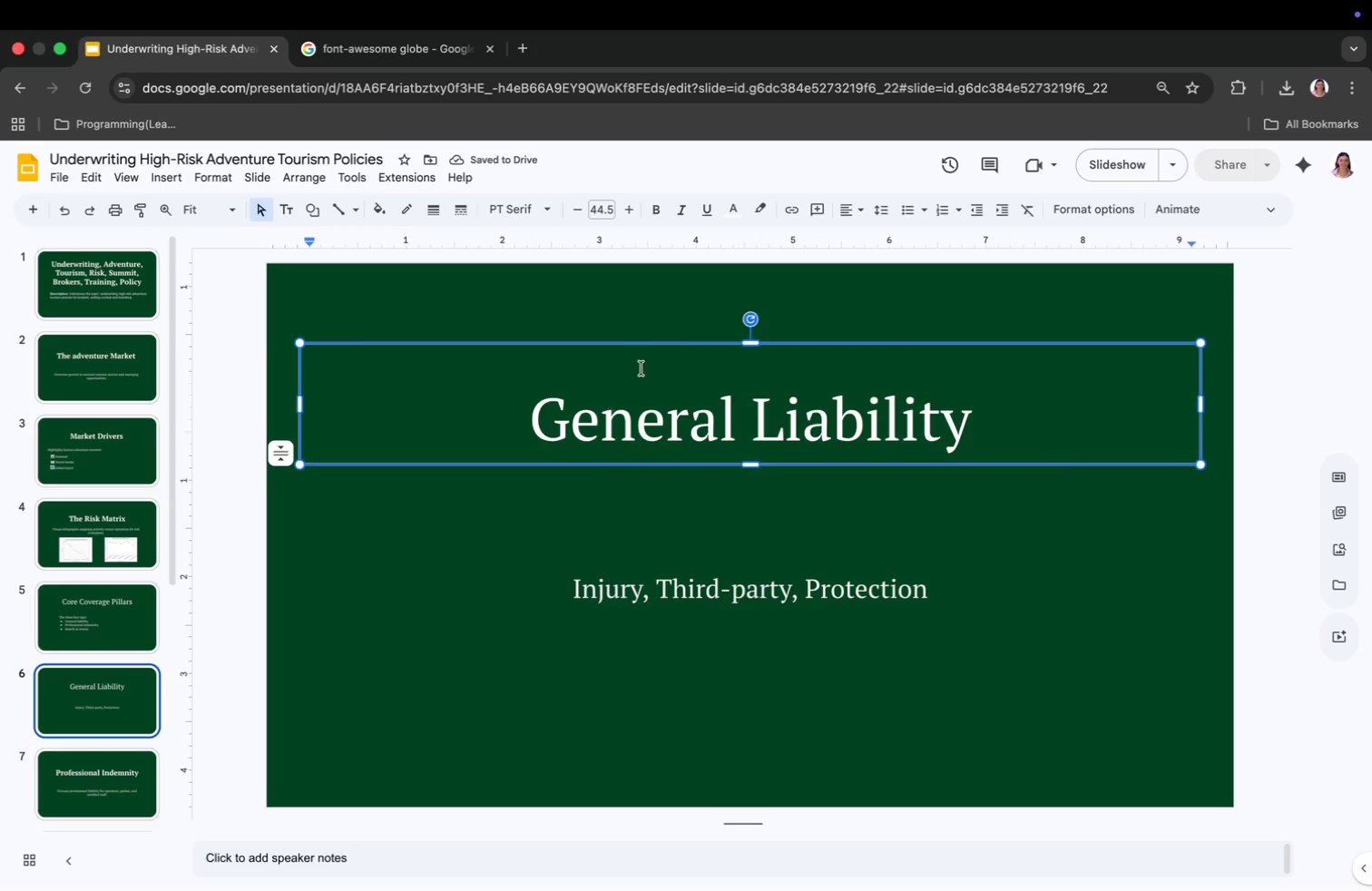 
left_click([655, 211])
 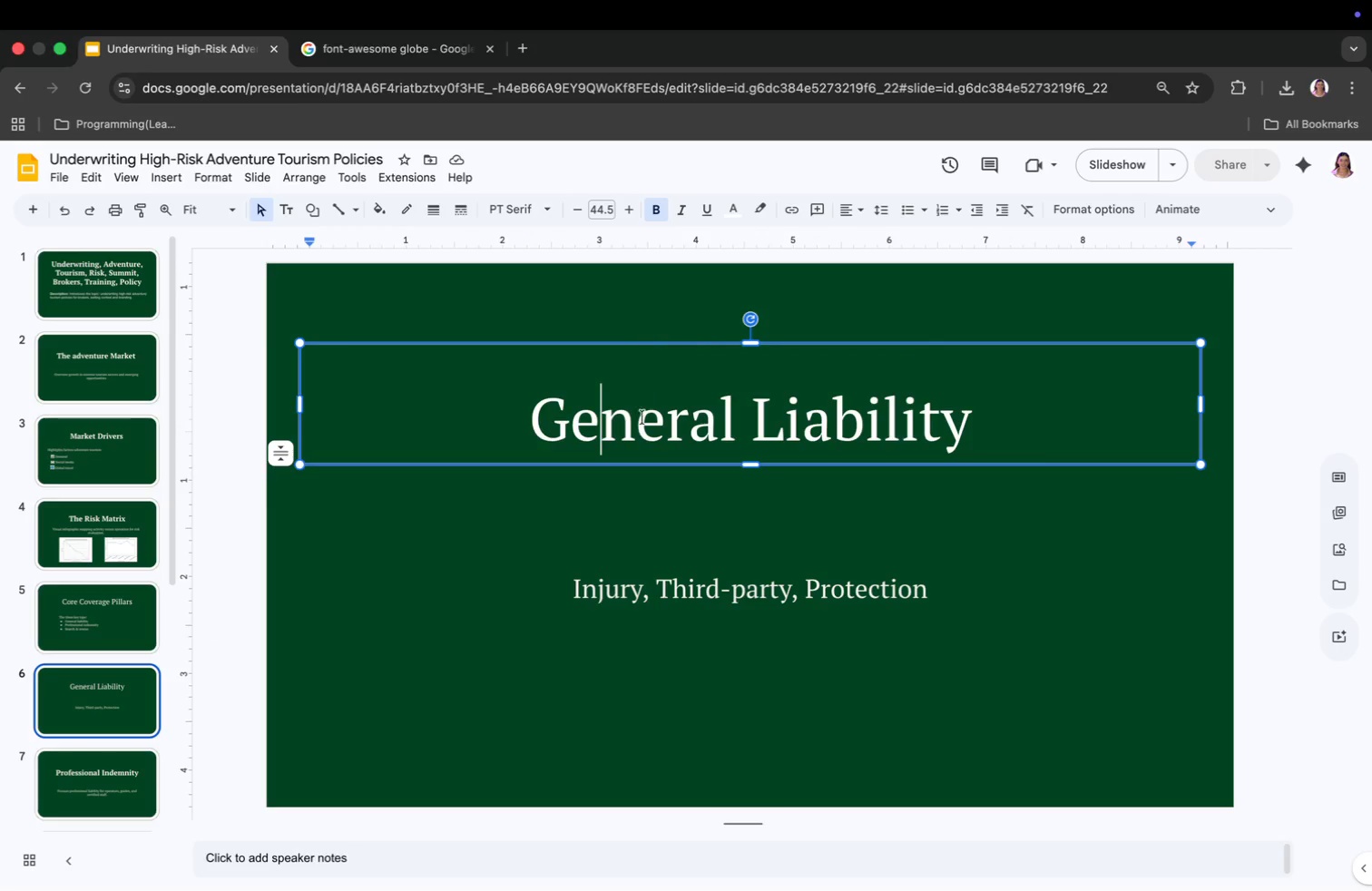 
key(Meta+CommandLeft)
 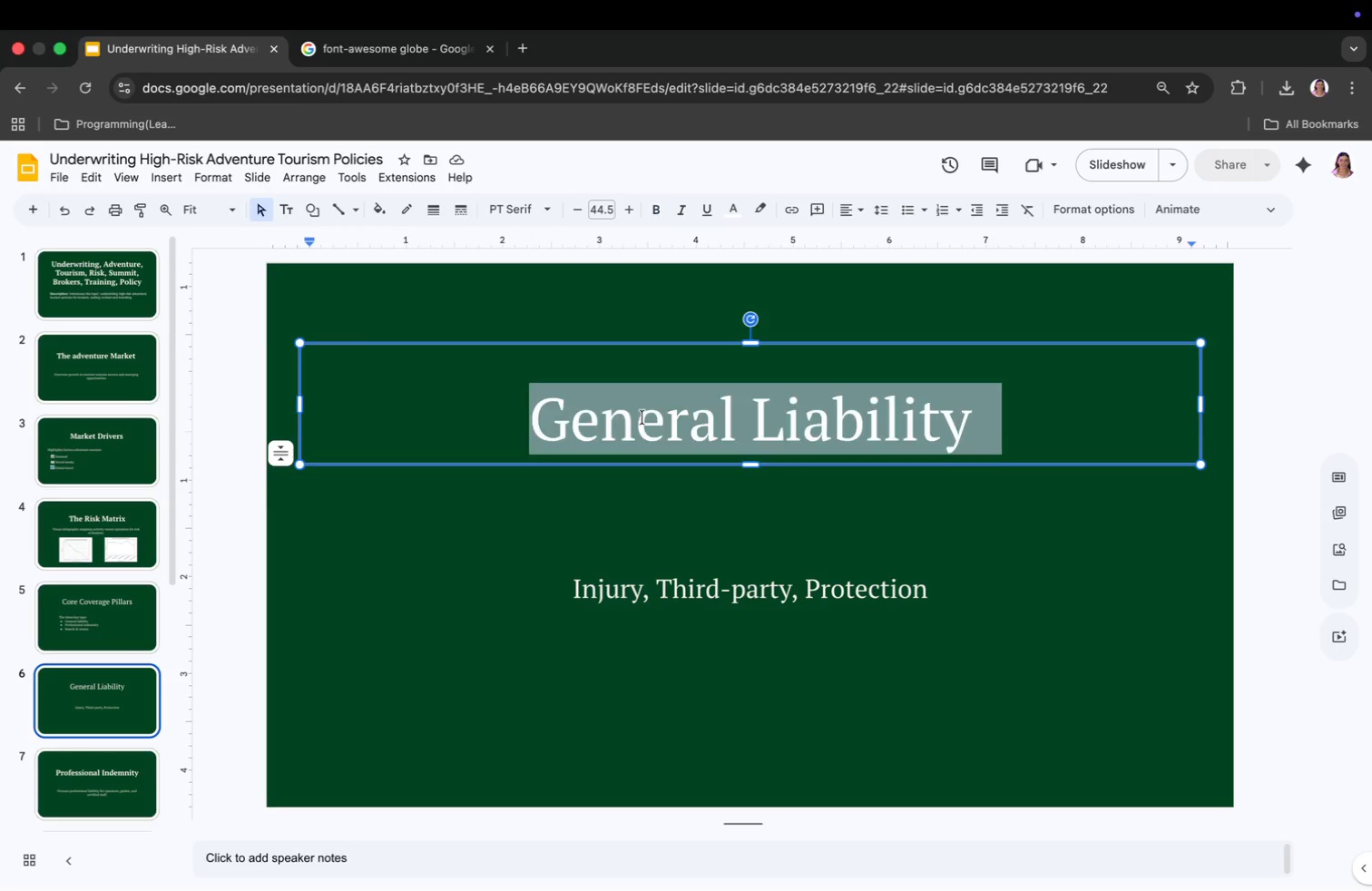 
key(Meta+A)
 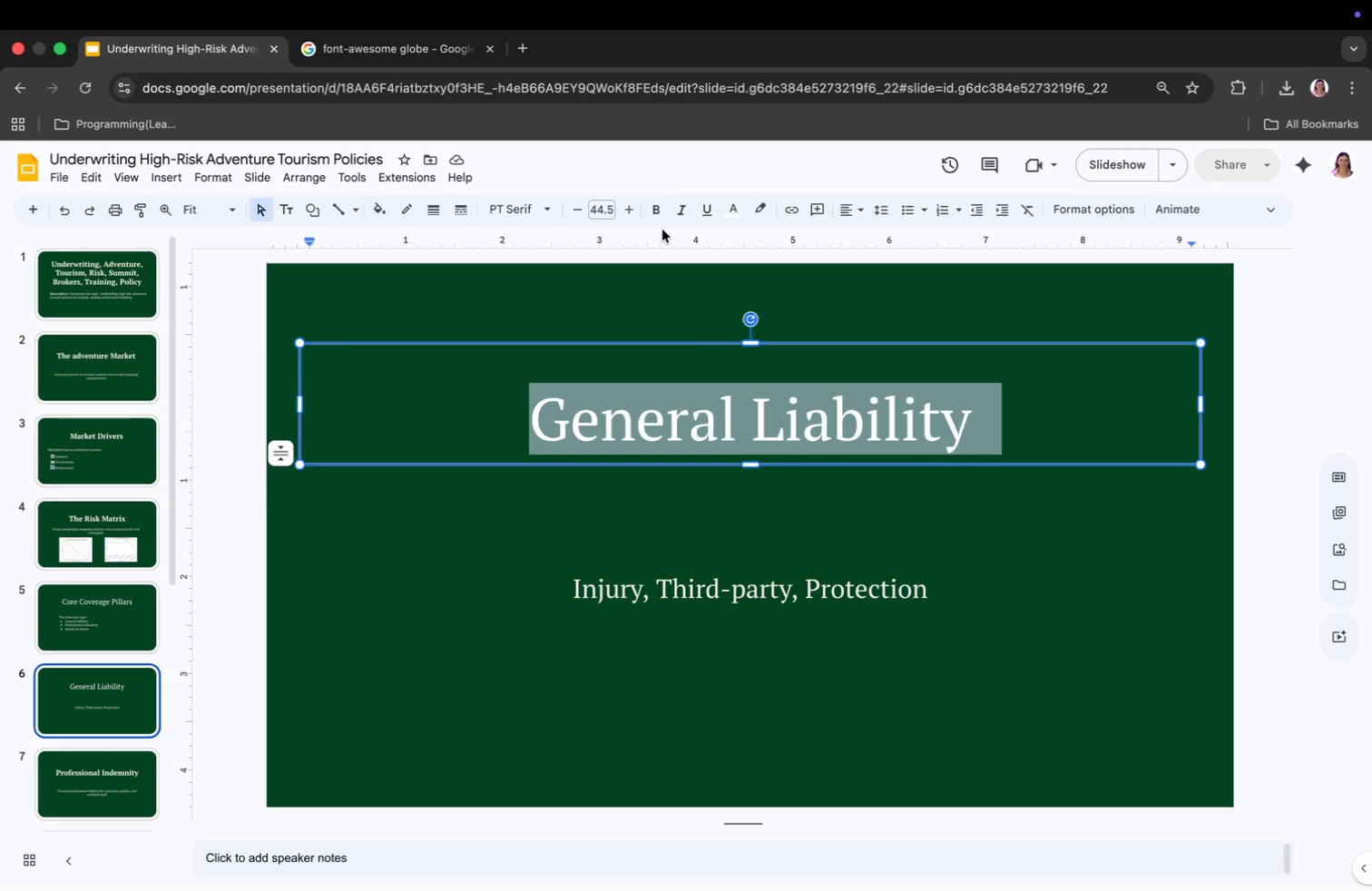 
left_click([658, 208])
 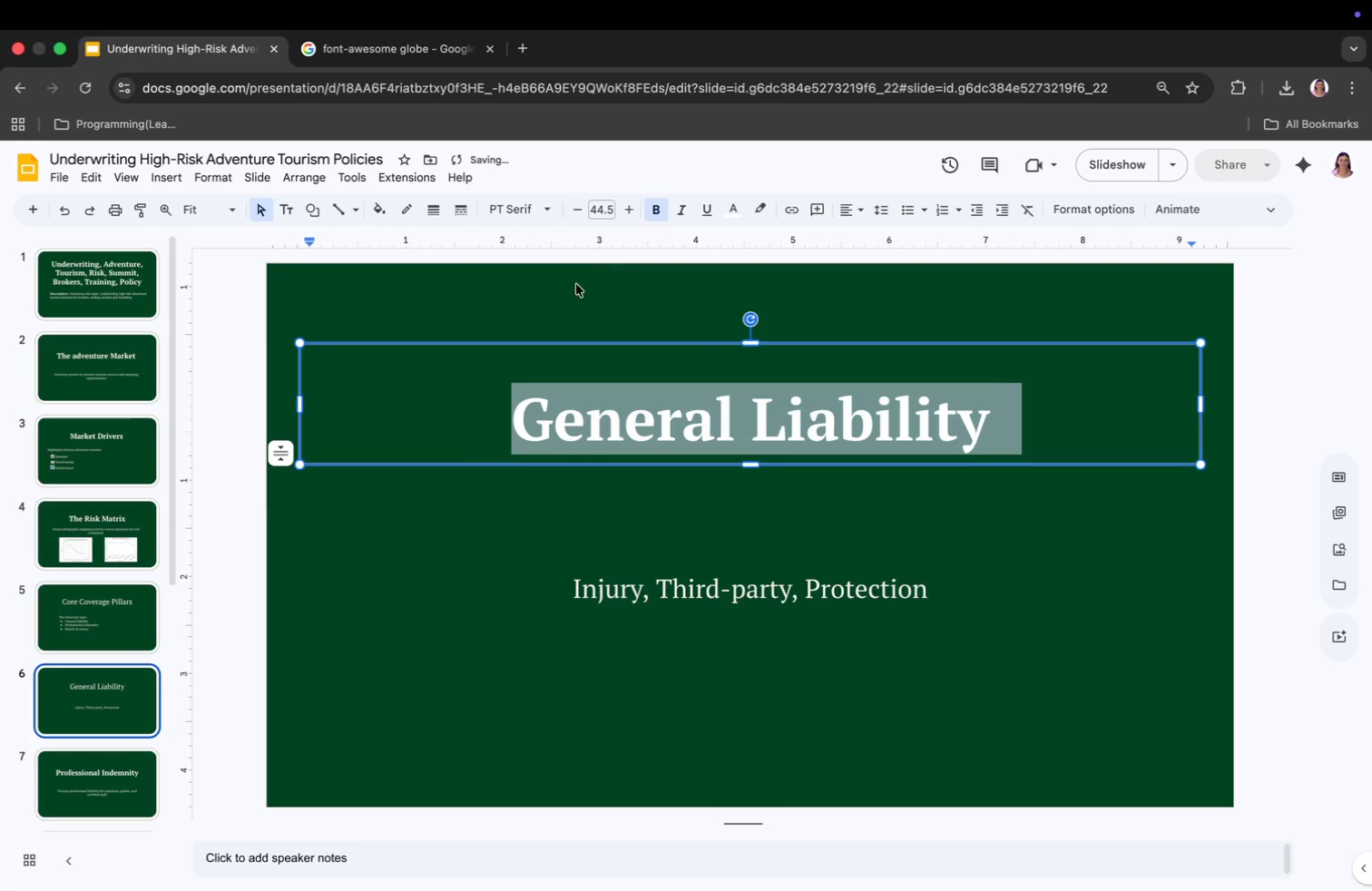 
left_click([563, 299])
 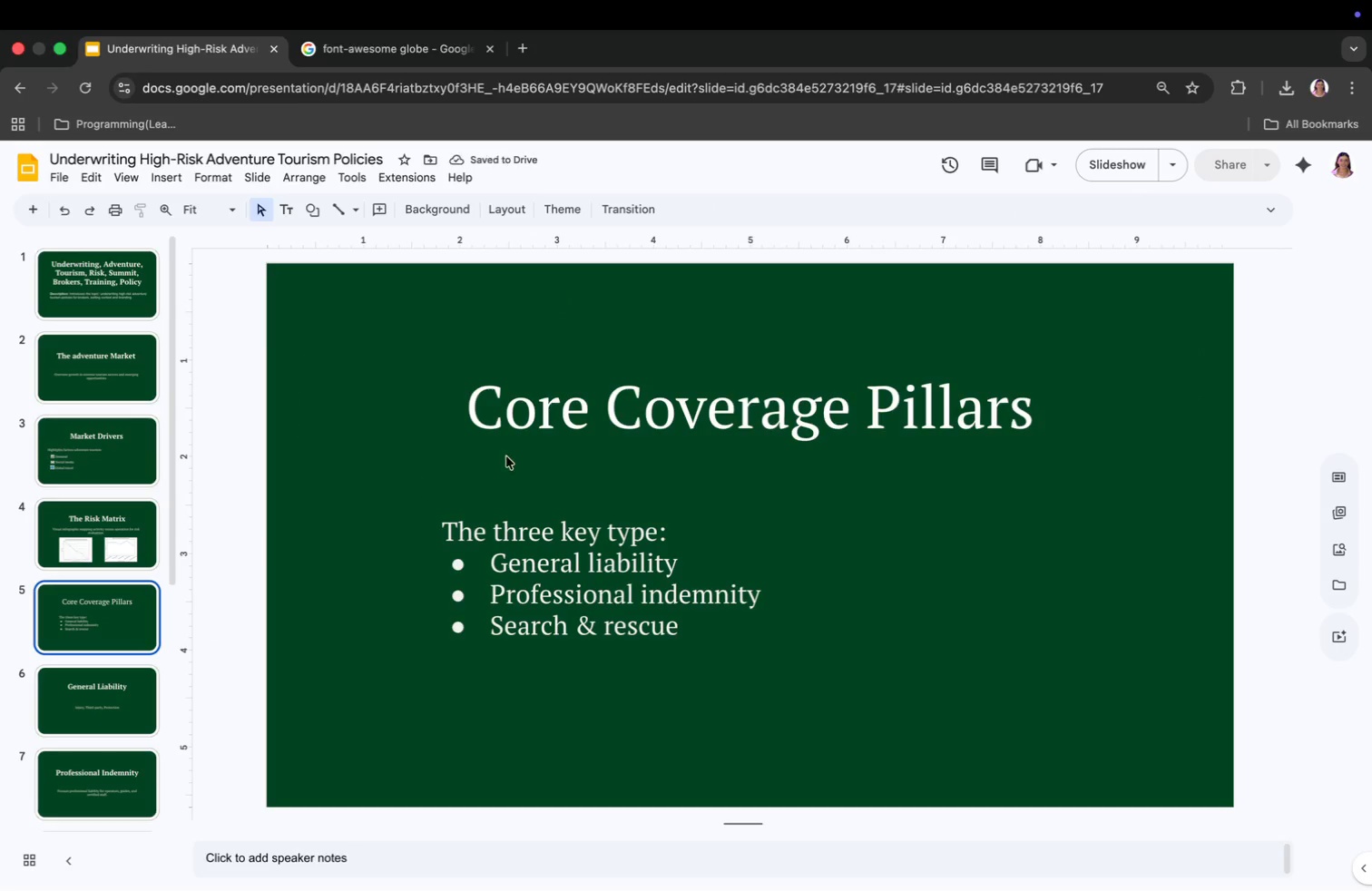 
left_click([584, 419])
 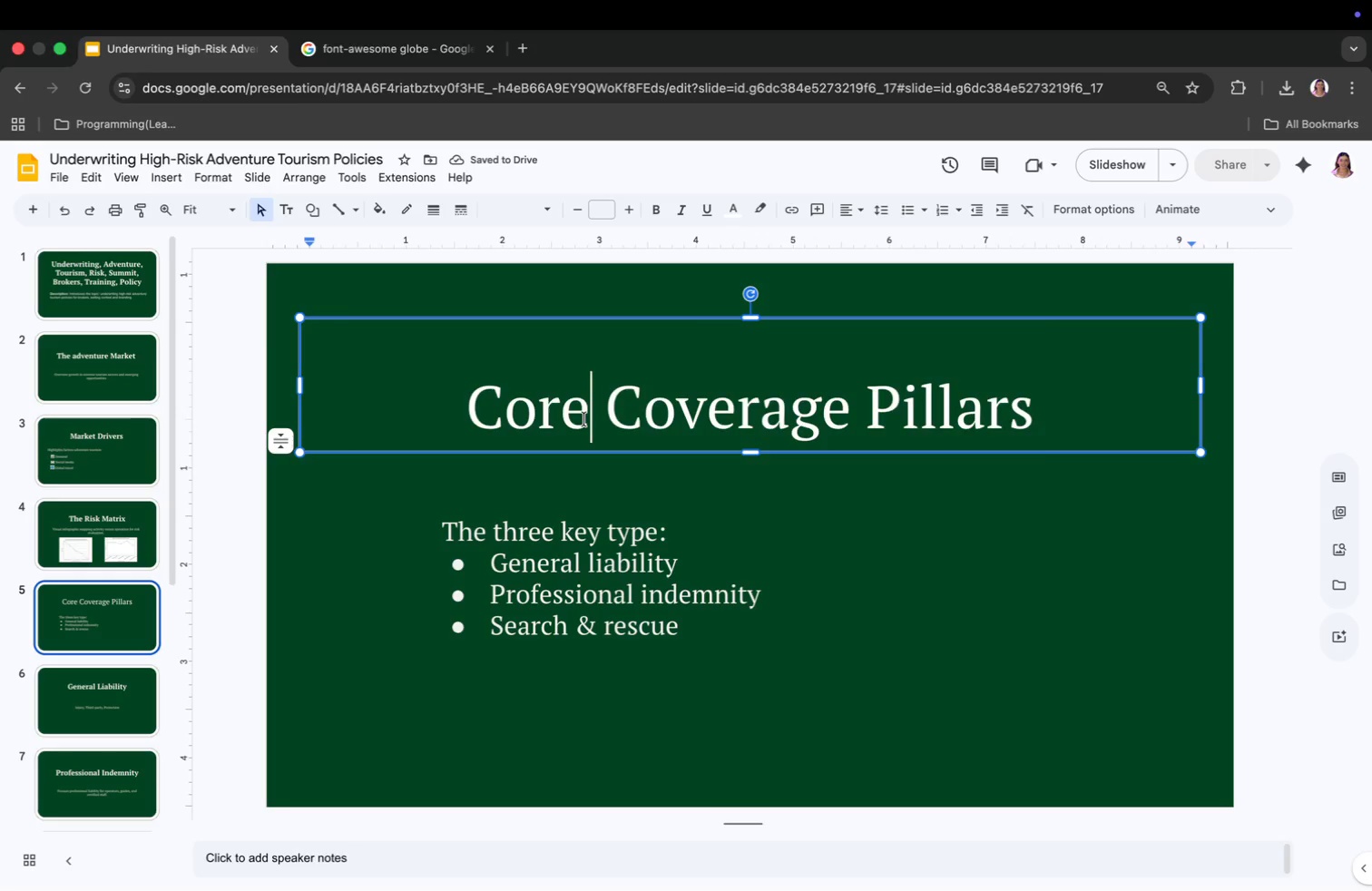 
key(Meta+CommandLeft)
 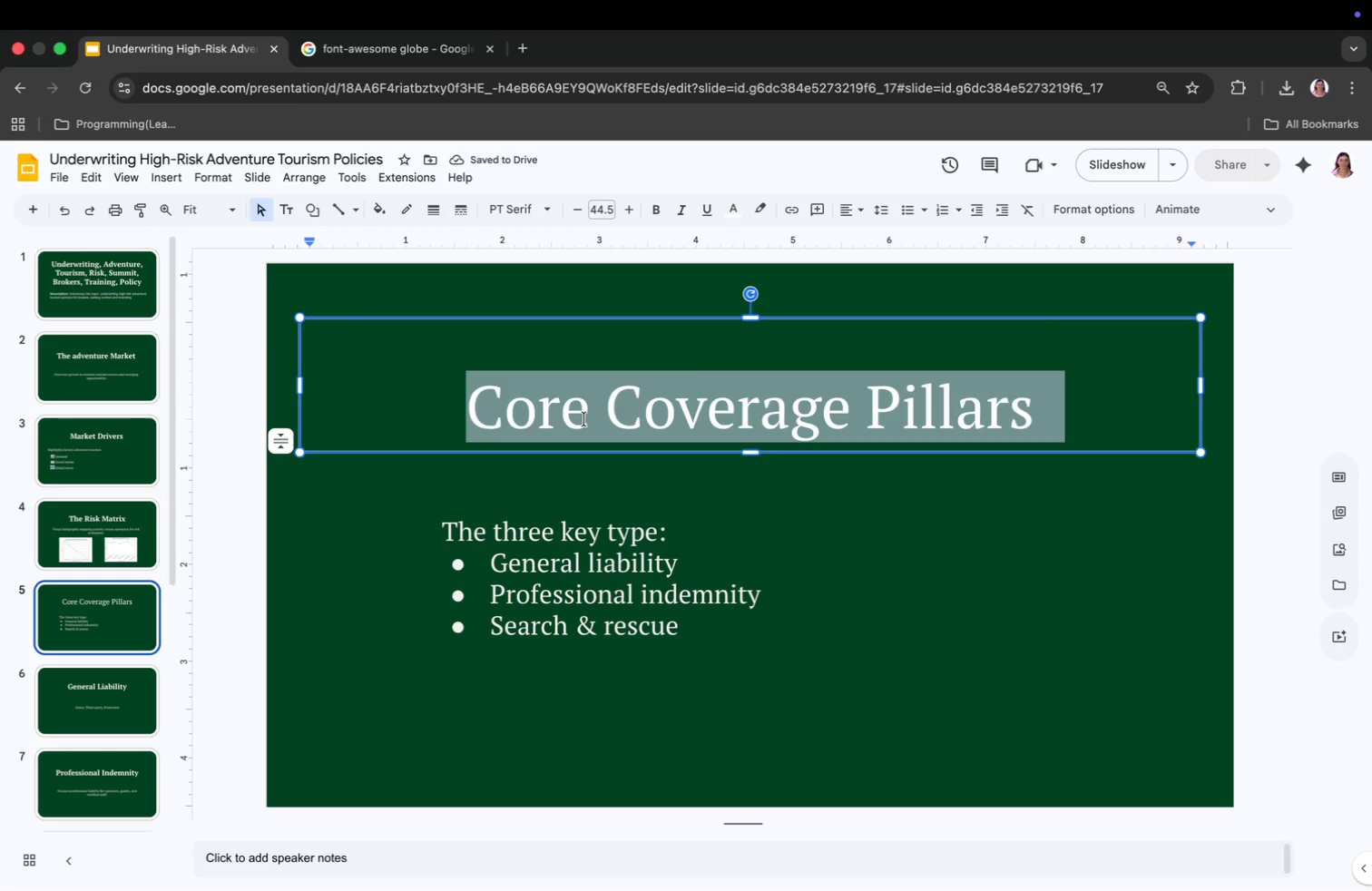 
key(Meta+A)
 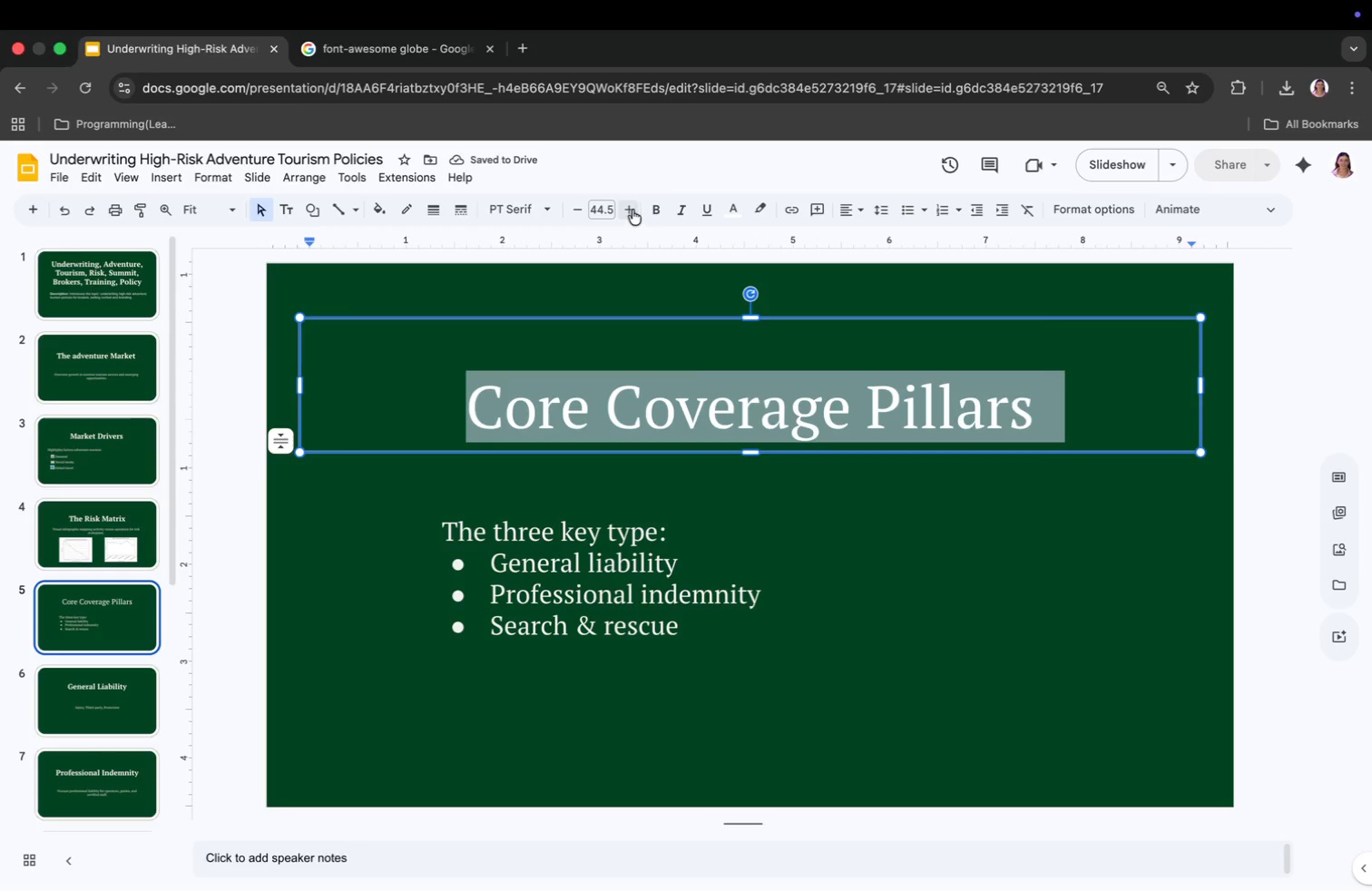 
left_click([651, 203])
 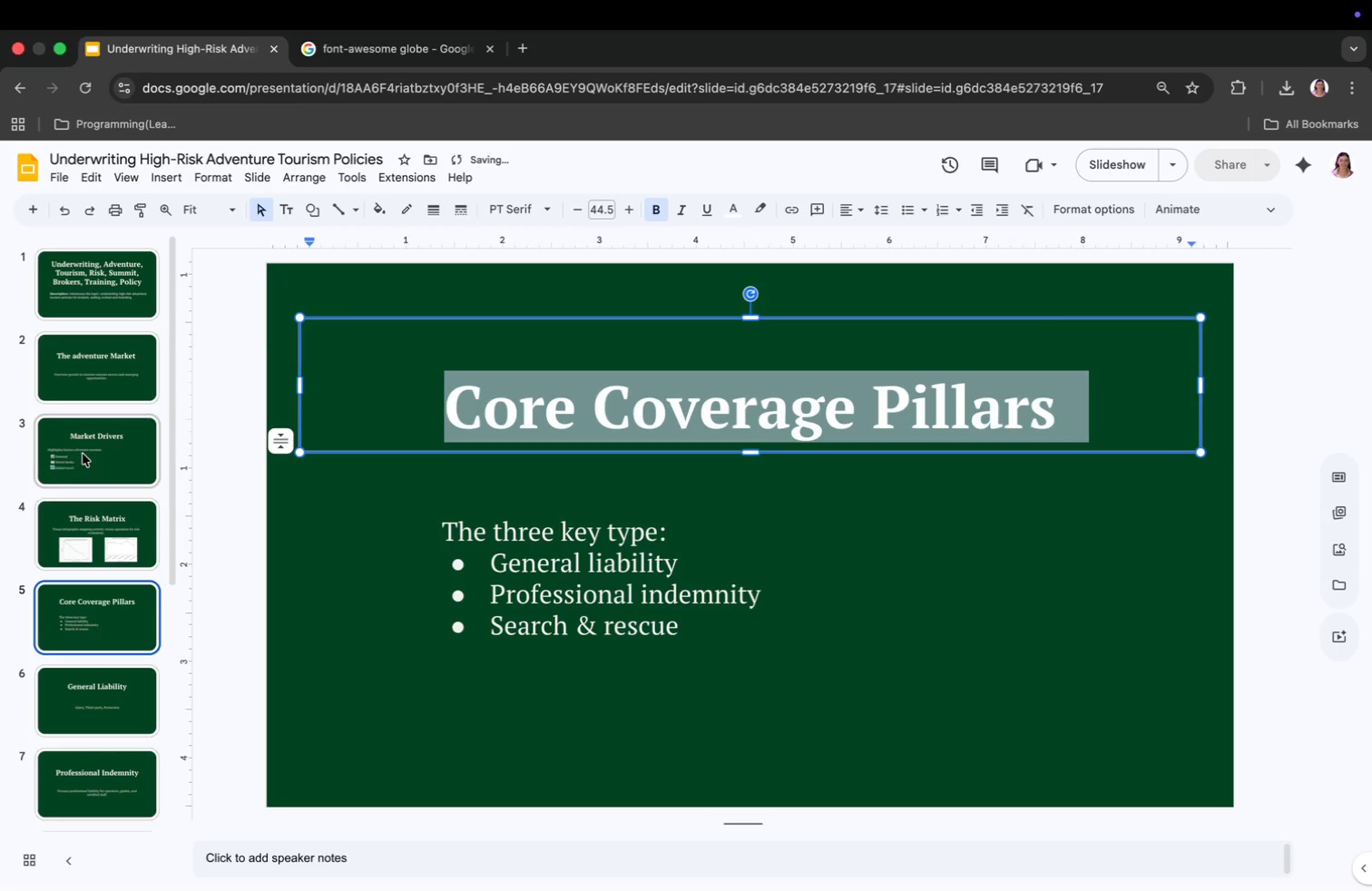 
left_click([88, 524])
 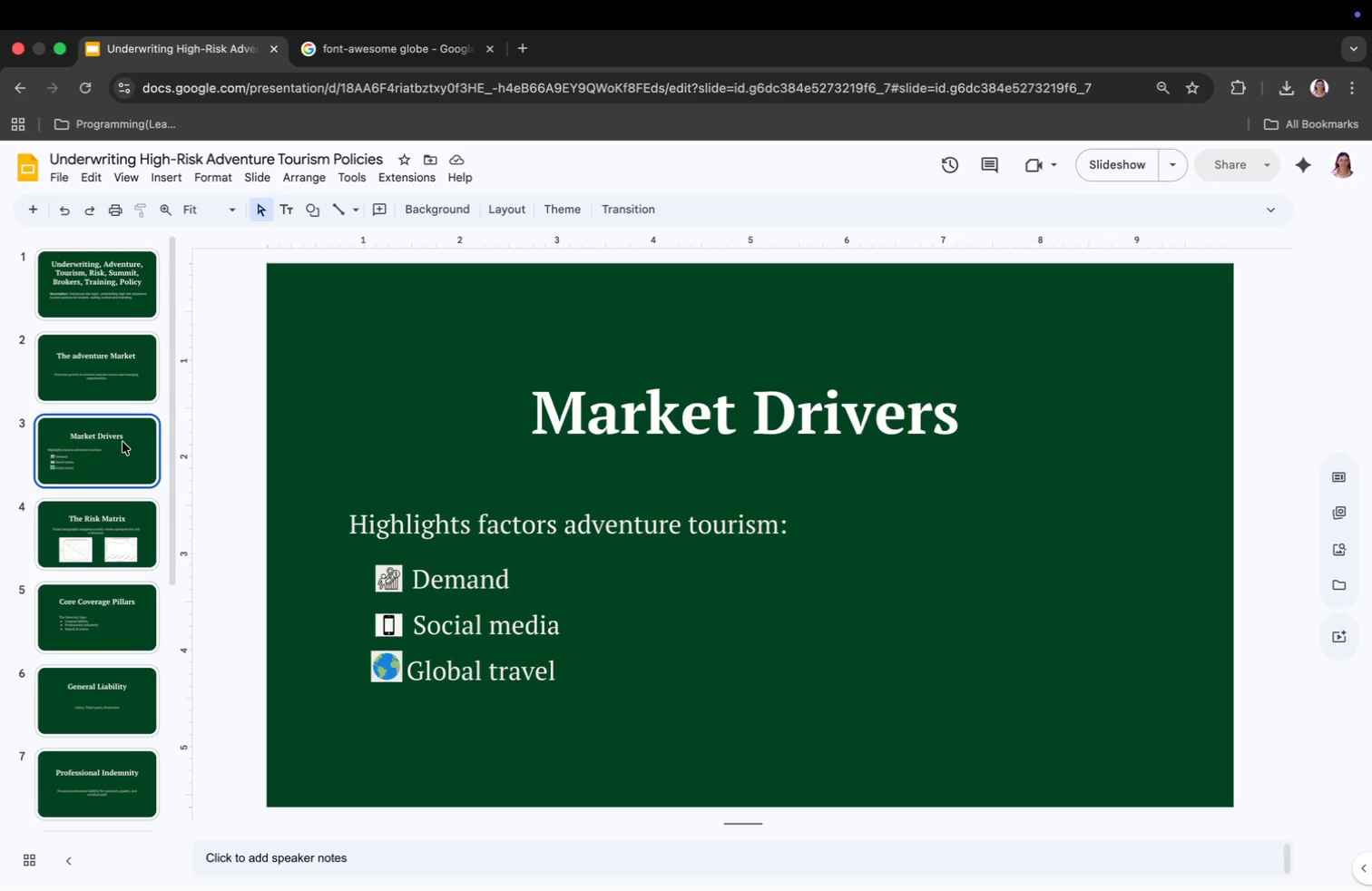 
left_click([603, 423])
 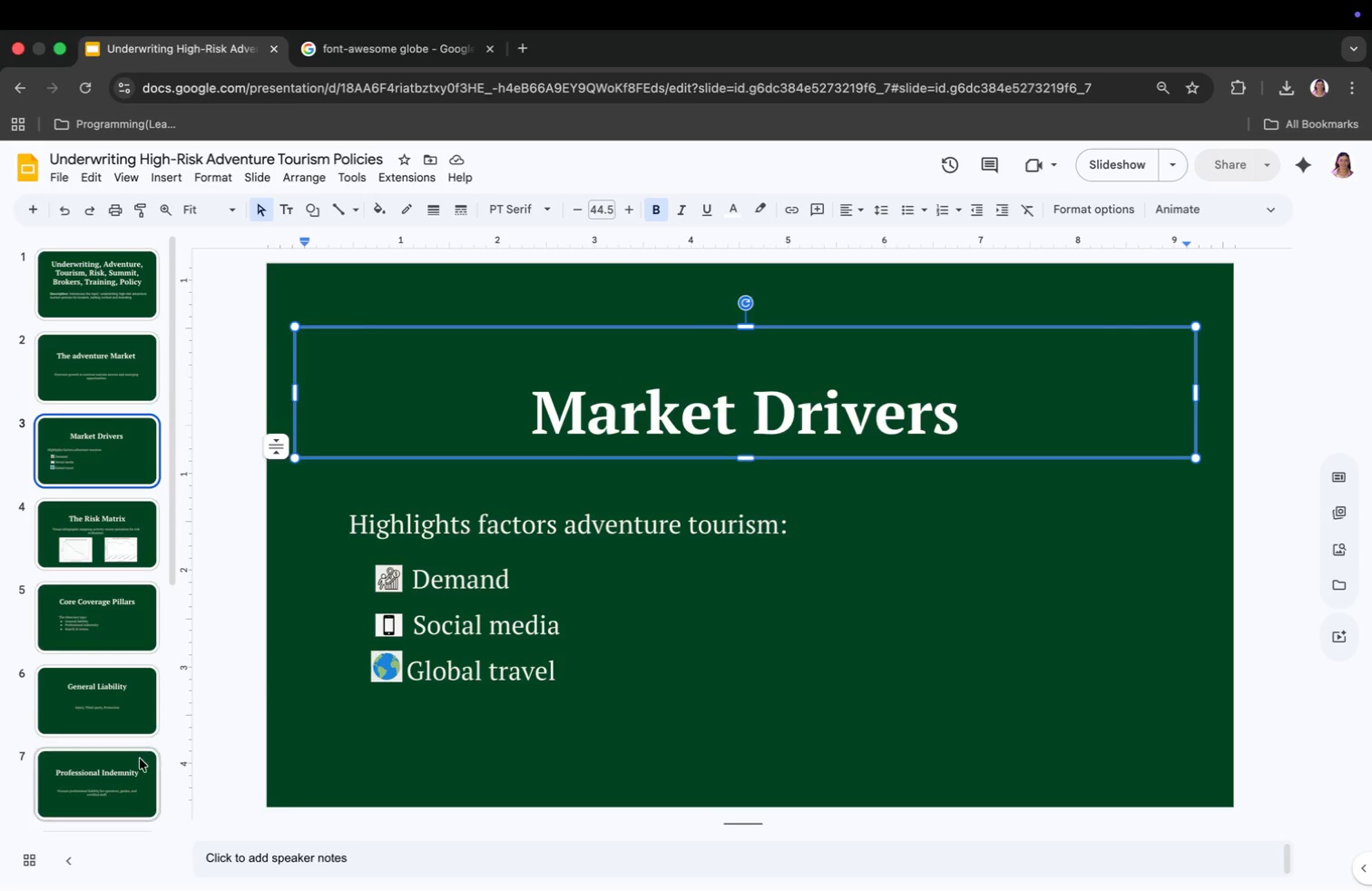 
left_click([106, 788])
 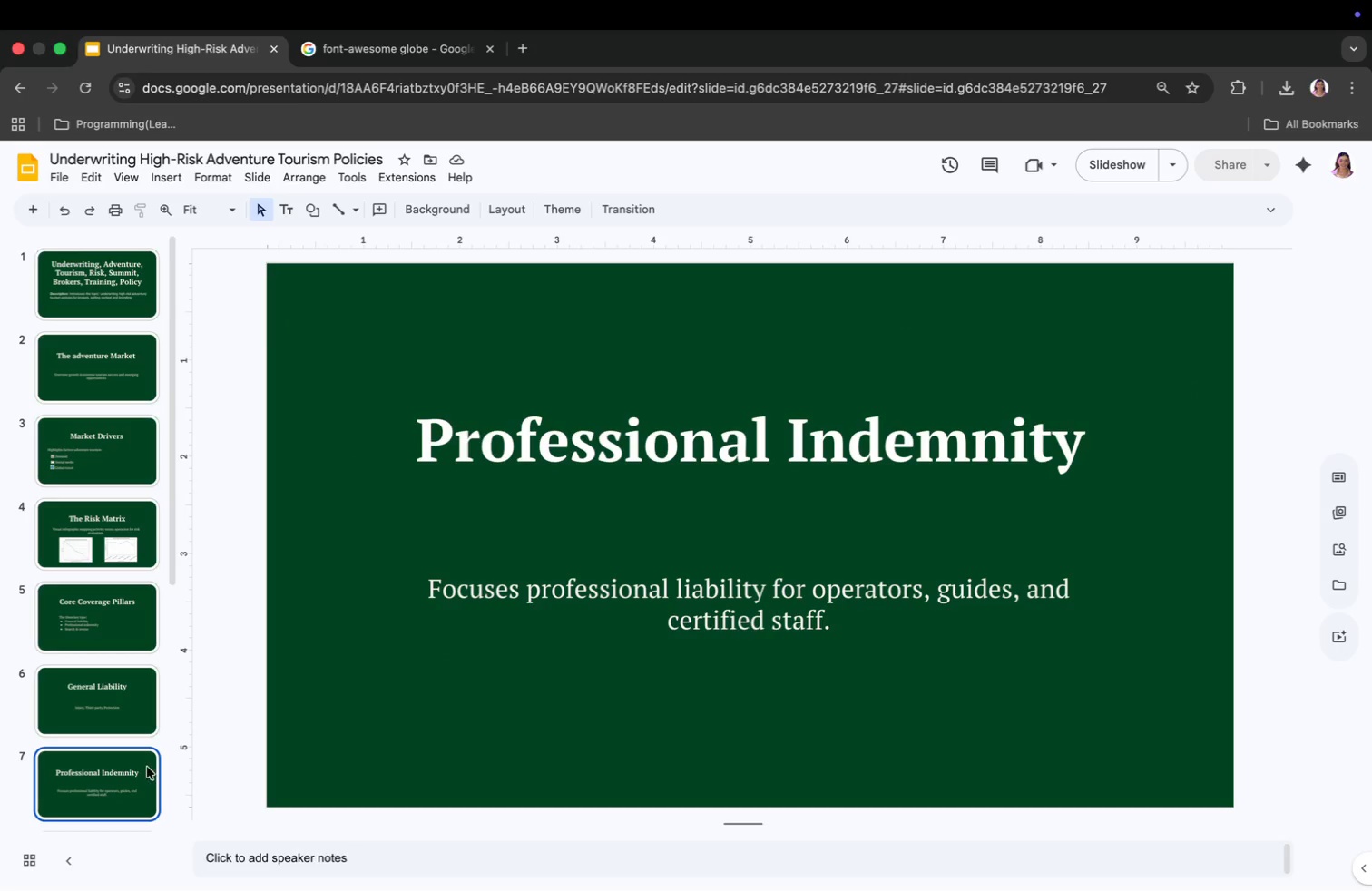 
scroll: coordinate [150, 769], scroll_direction: down, amount: 8.0
 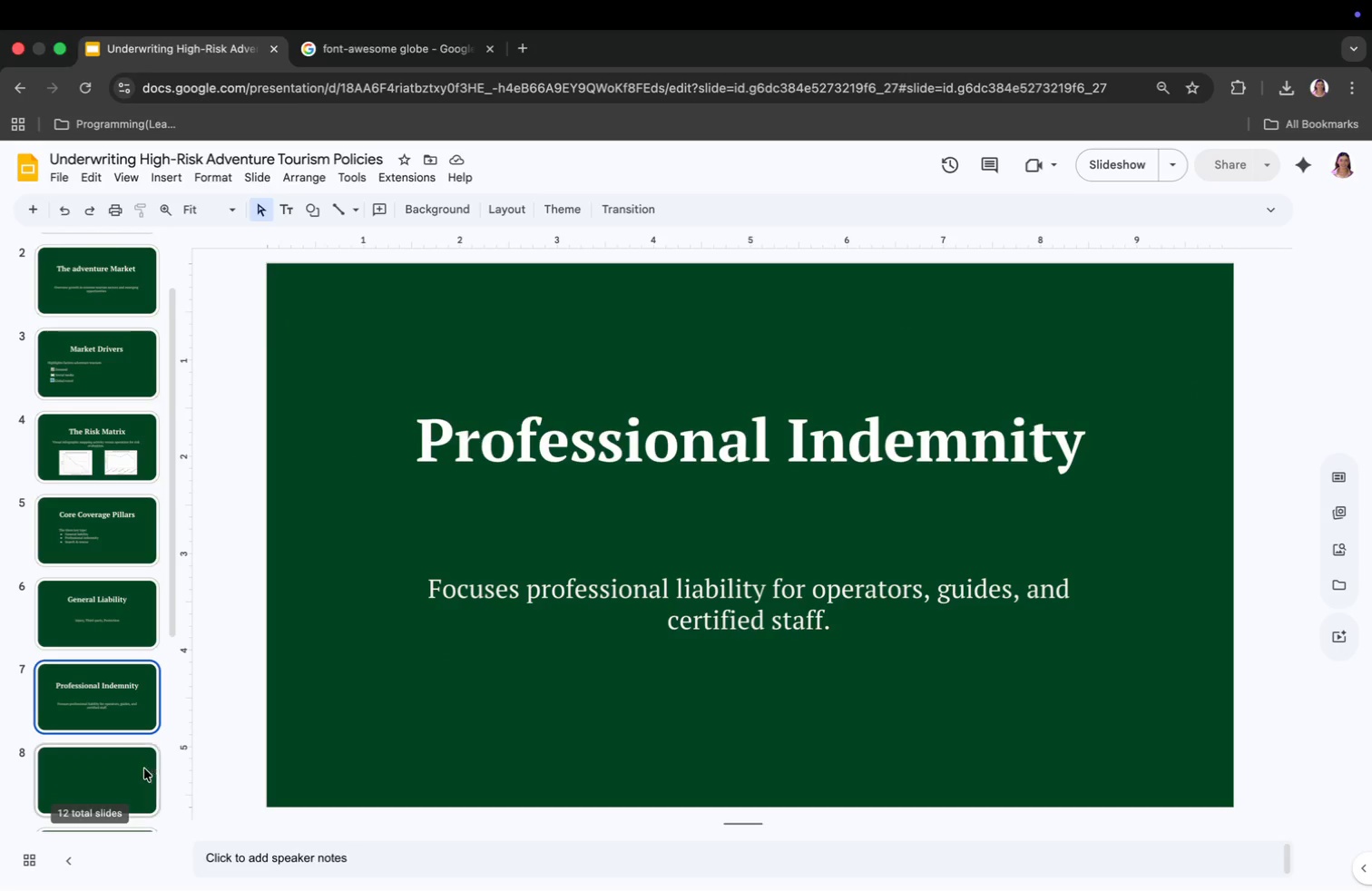 
left_click([125, 772])
 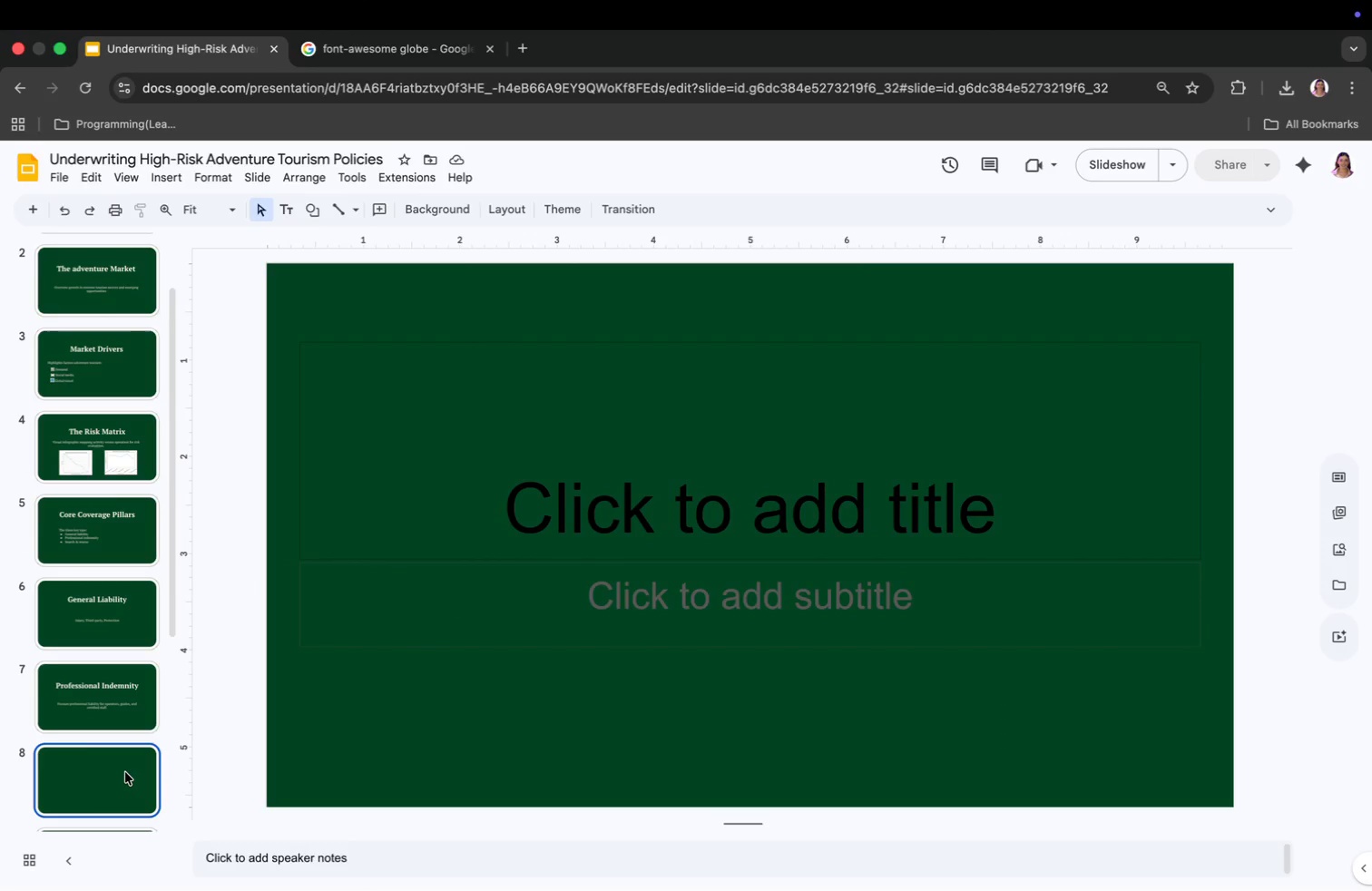 
wait(7.87)
 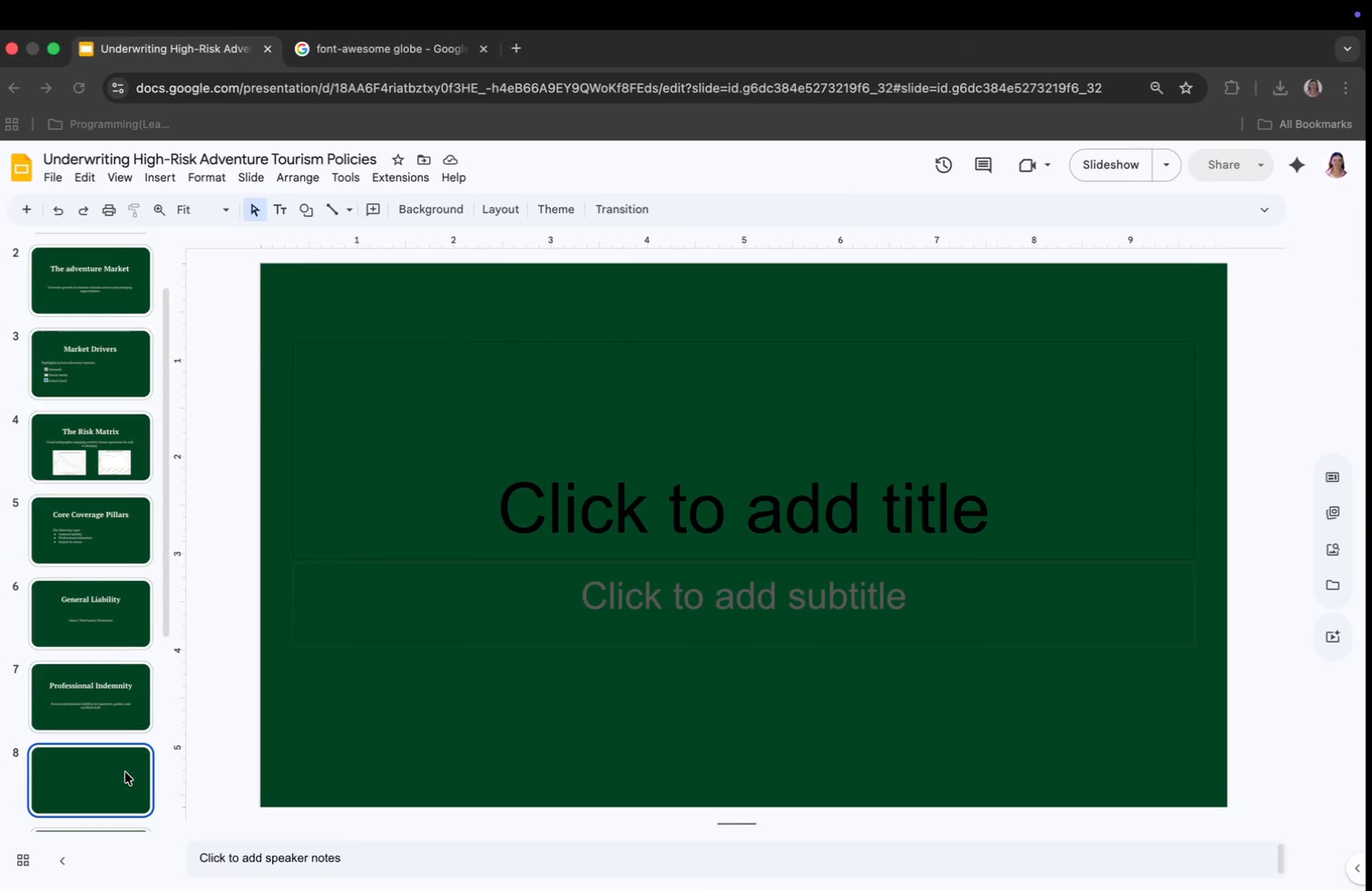 
left_click([553, 494])
 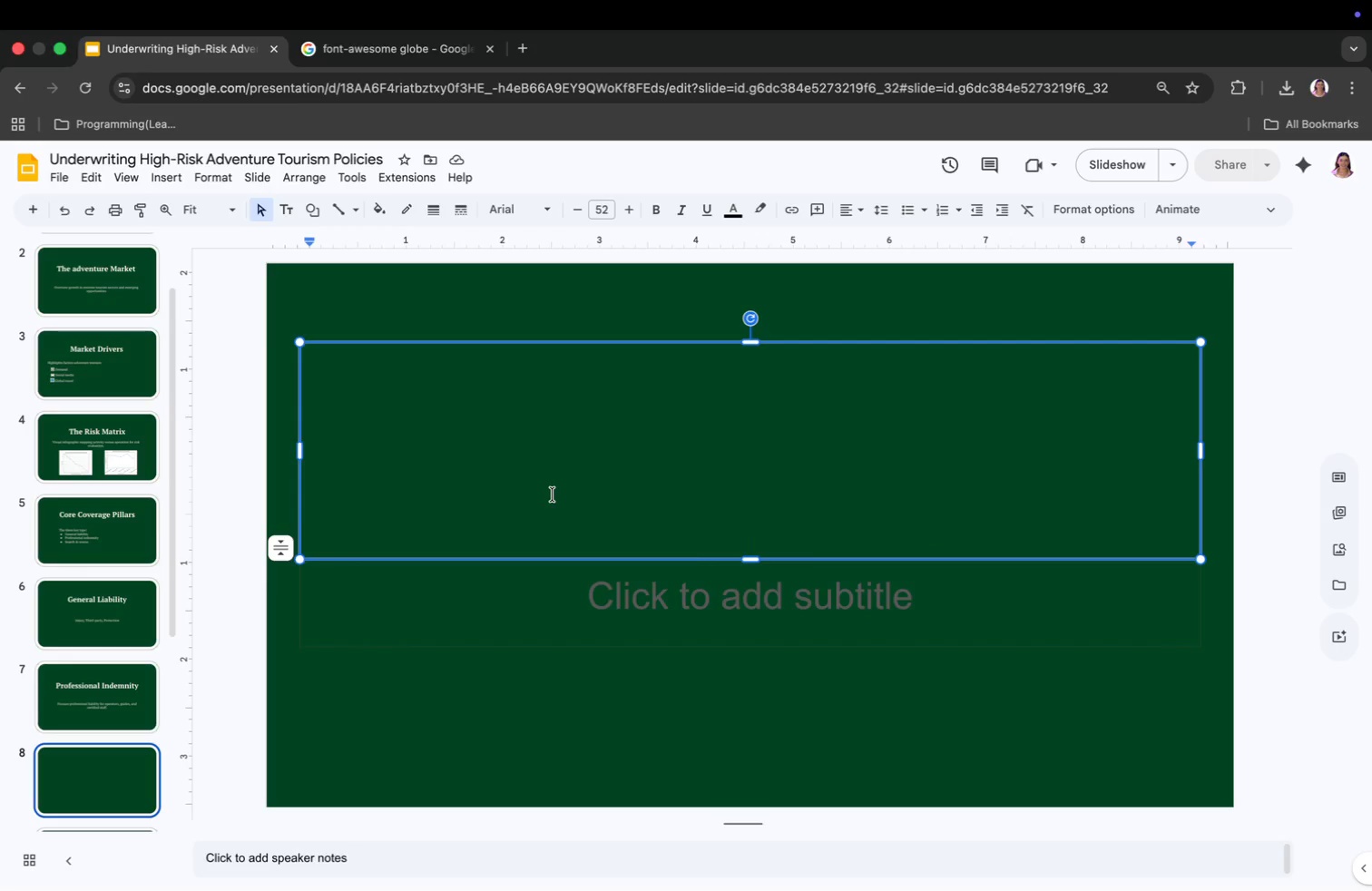 
type(Click to add titlw)
key(Backspace)
type(e)
 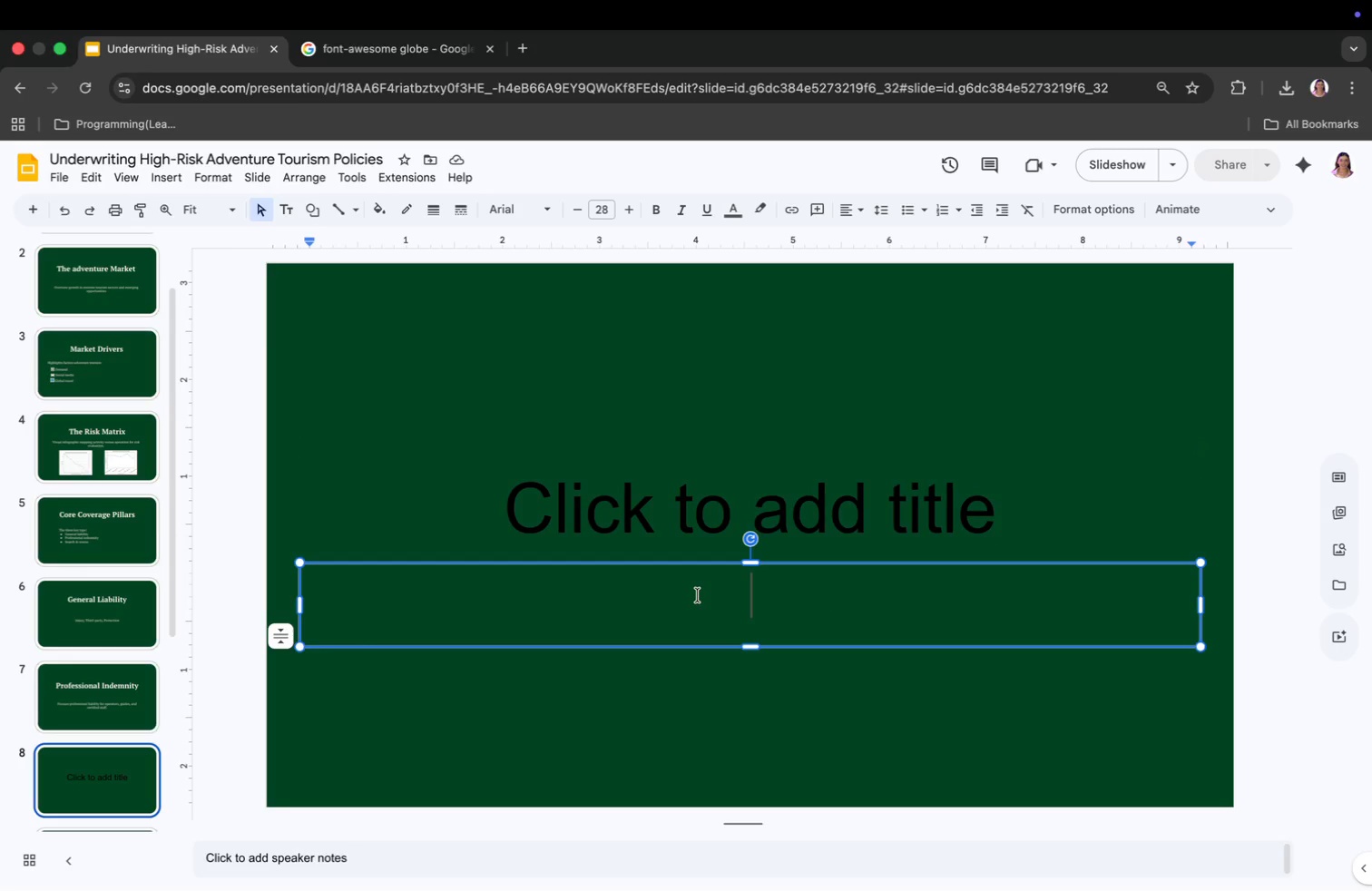 
wait(12.99)
 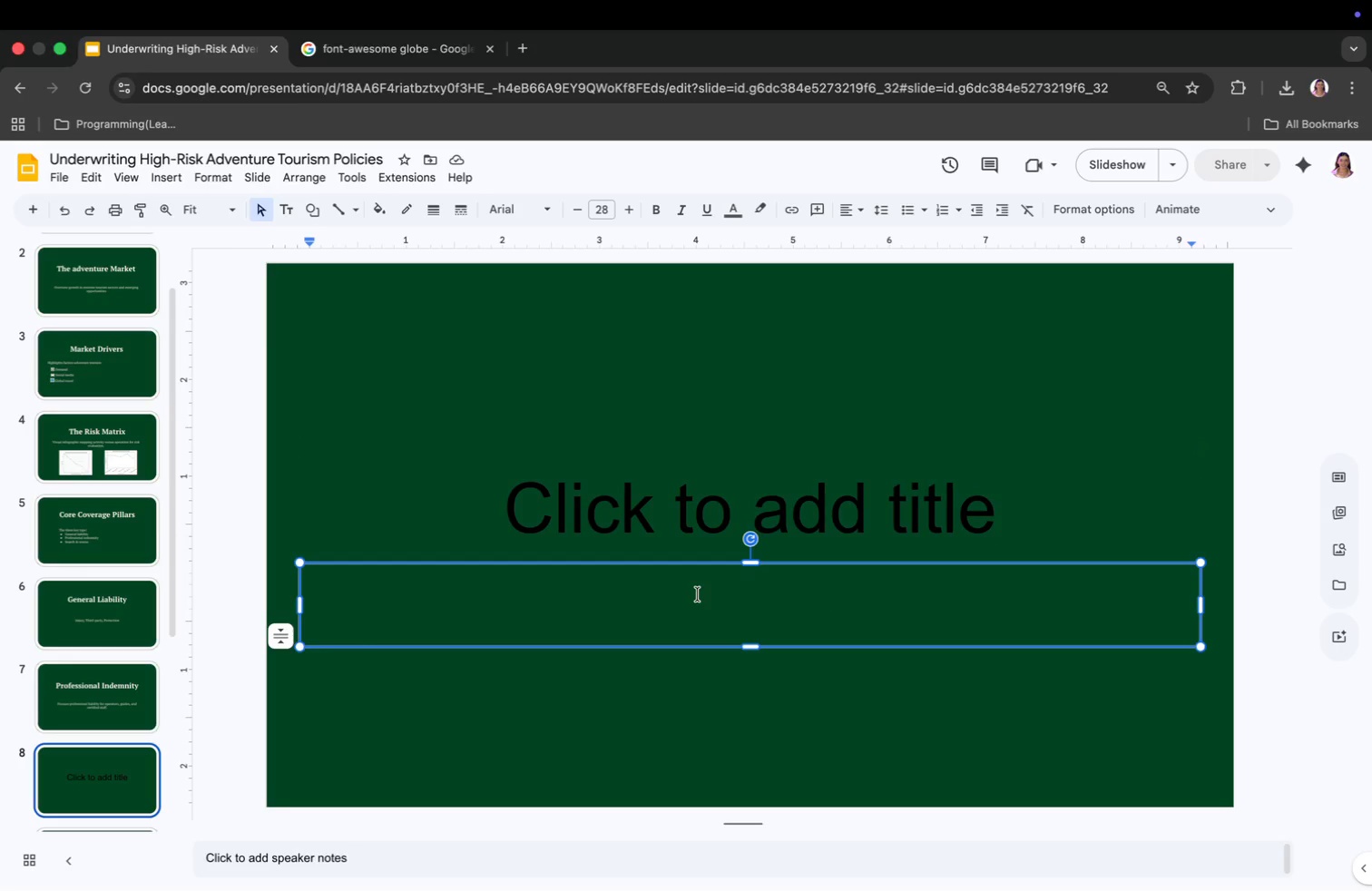 
type(Exp)
 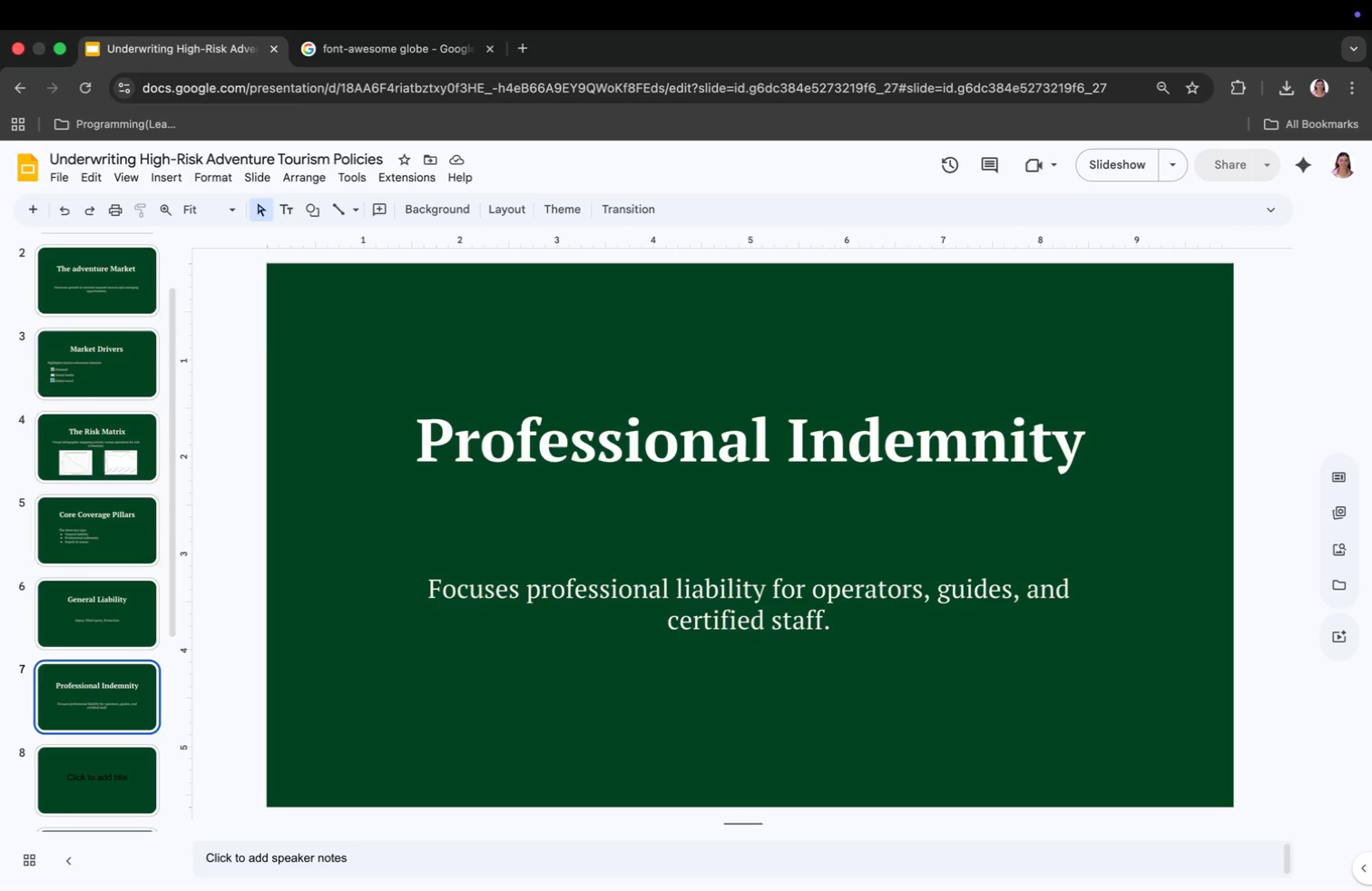 
scroll: coordinate [724, 602], scroll_direction: up, amount: 33.0
 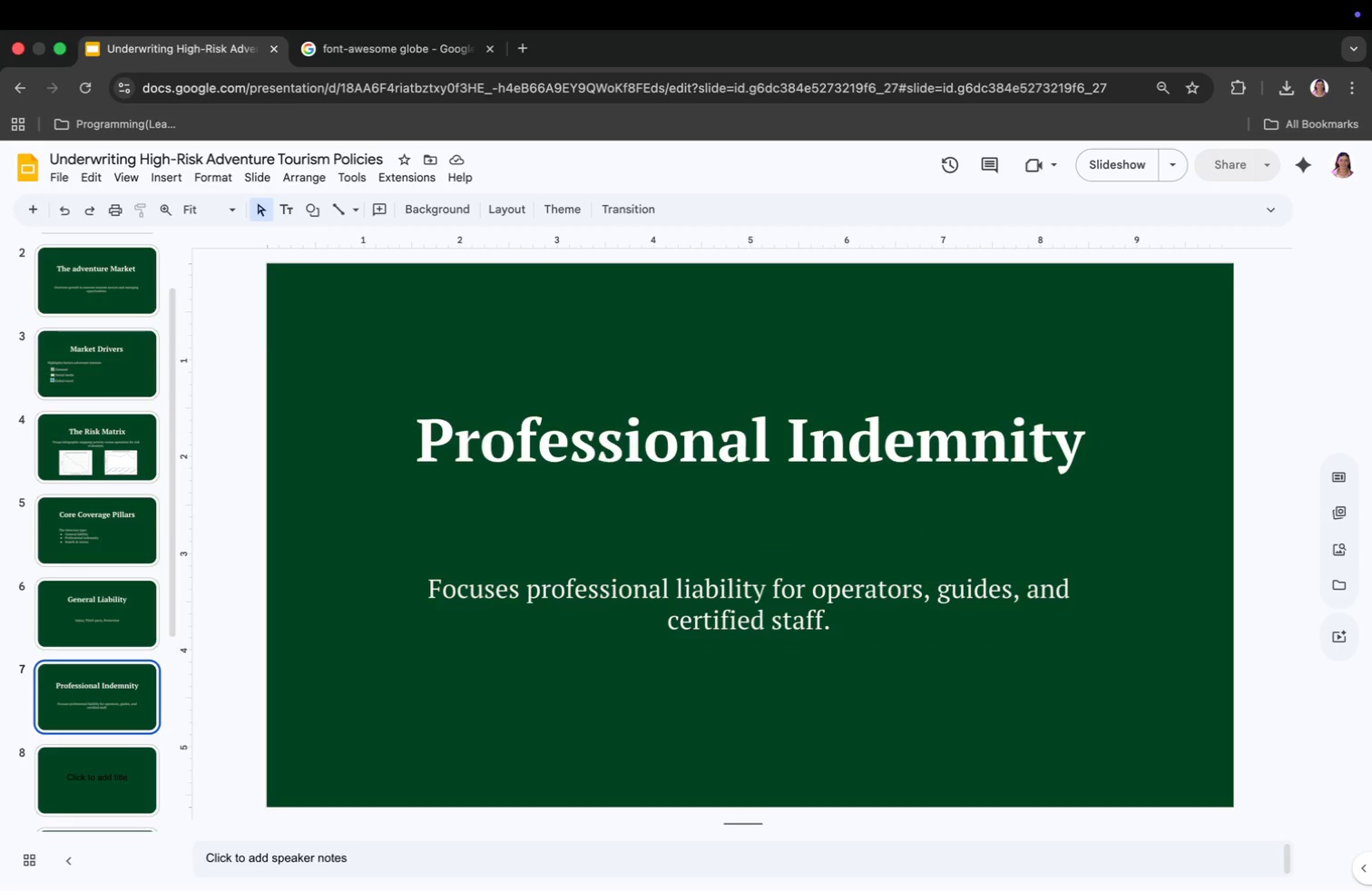 
type(lai)